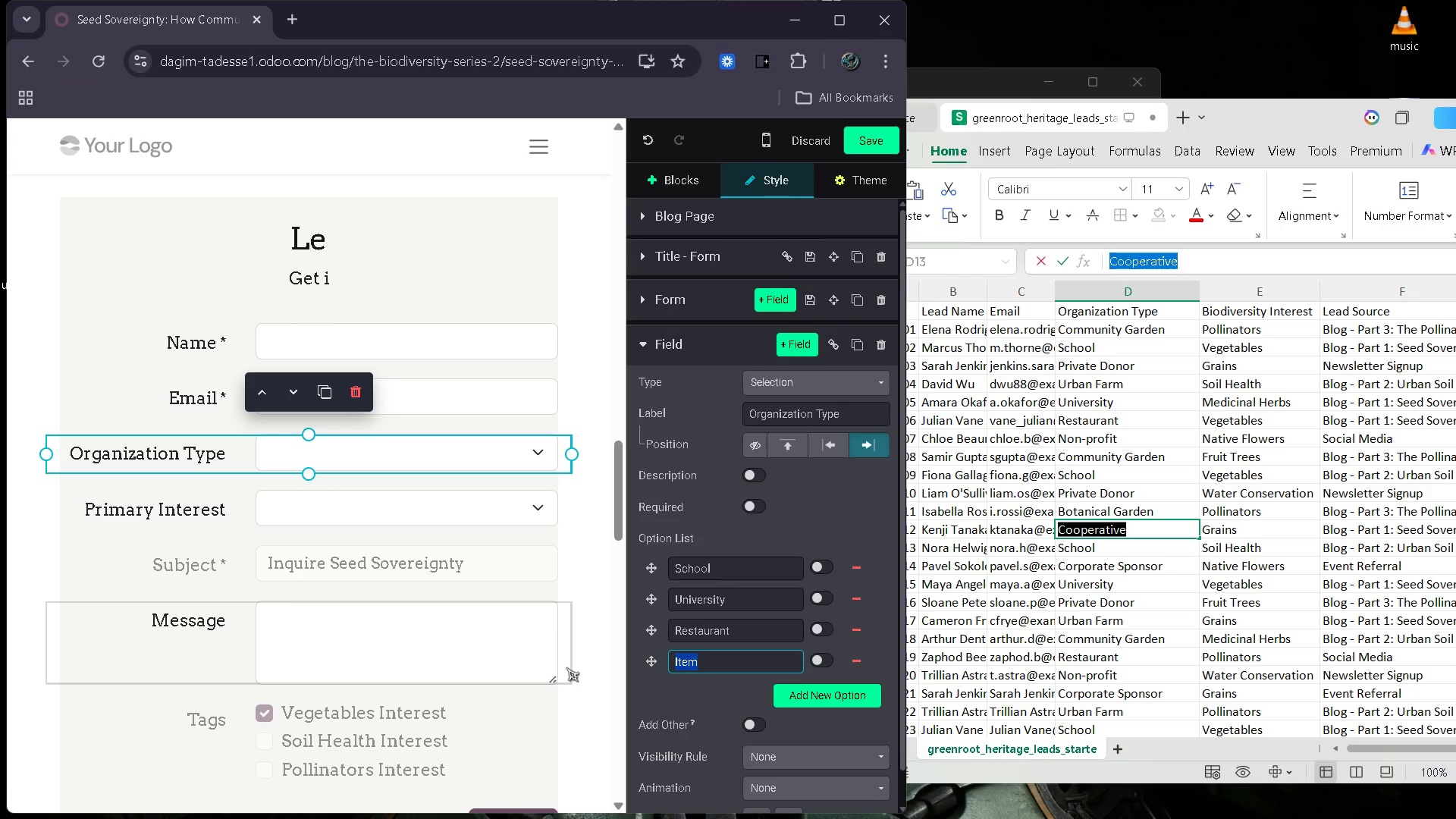 
key(Control+V)
 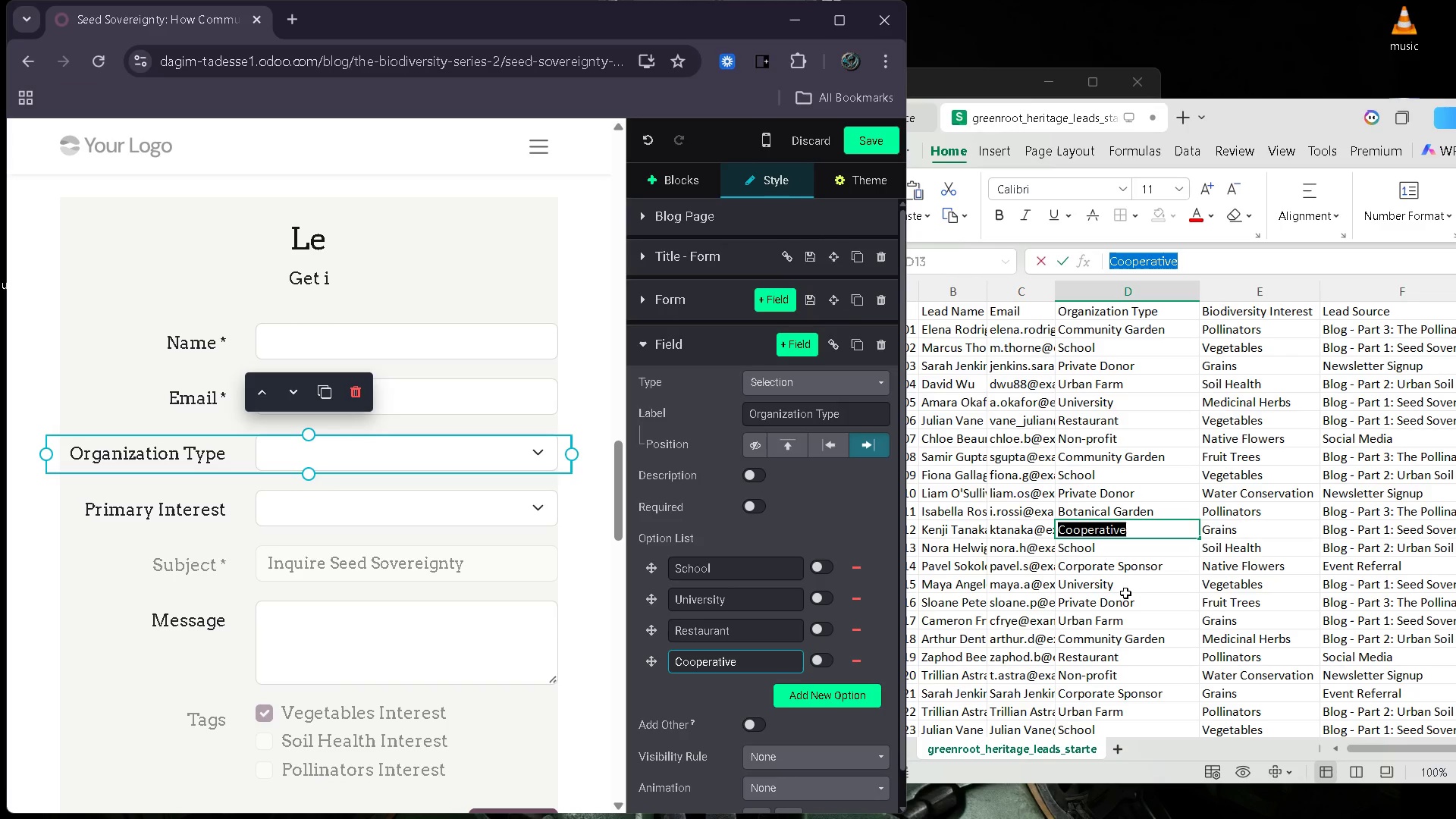 
wait(5.36)
 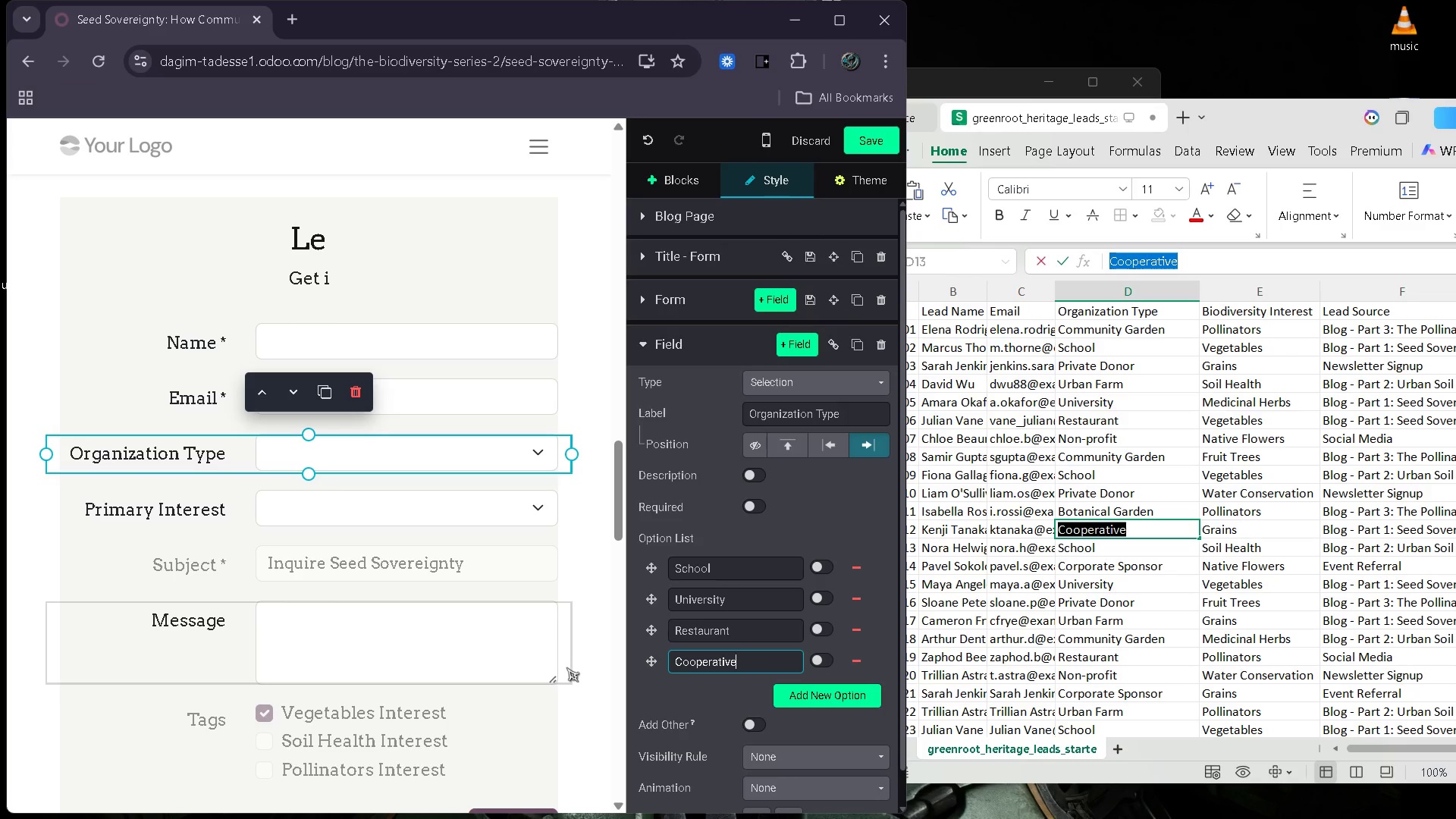 
left_click([1124, 617])
 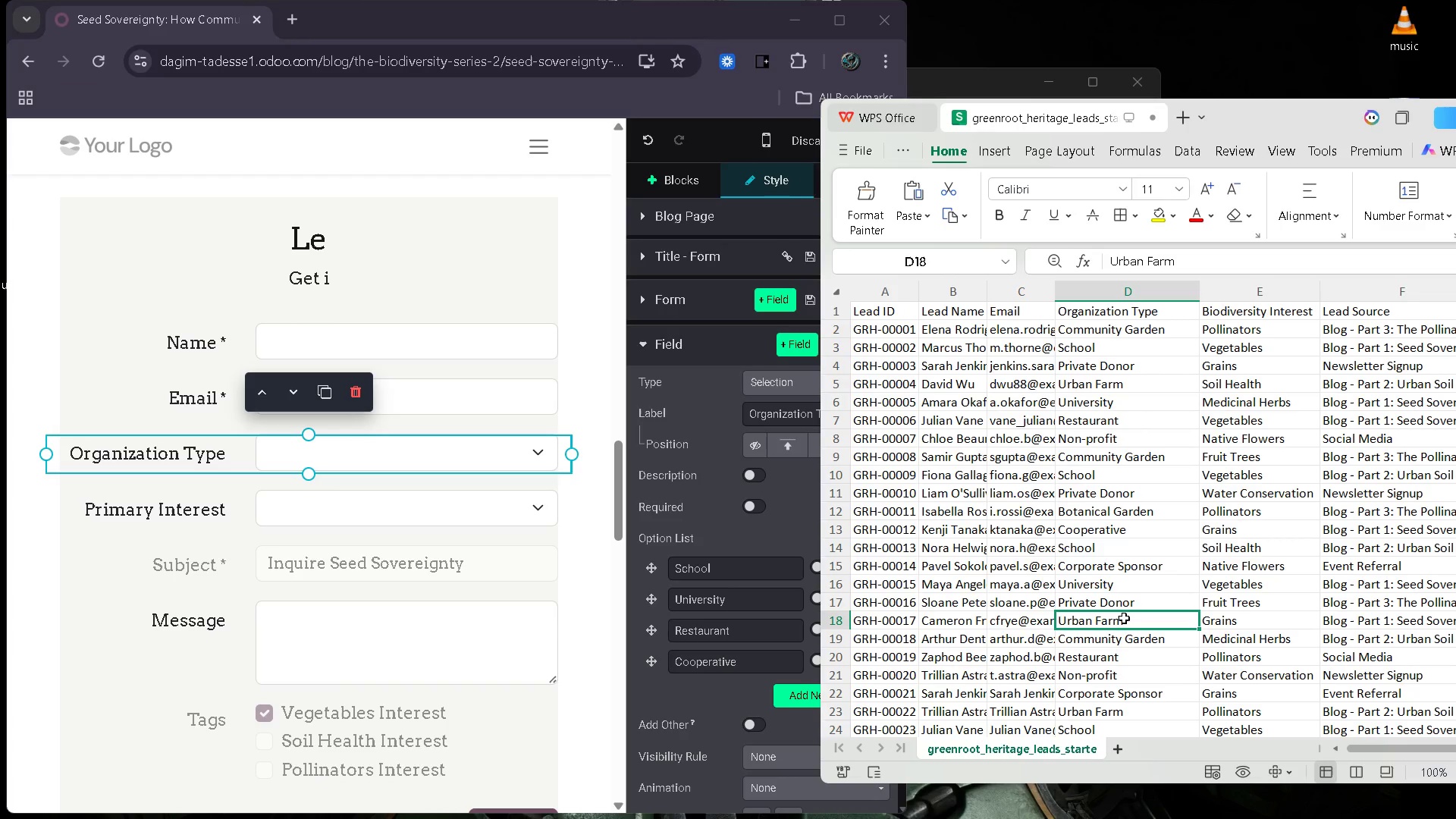 
double_click([1124, 617])
 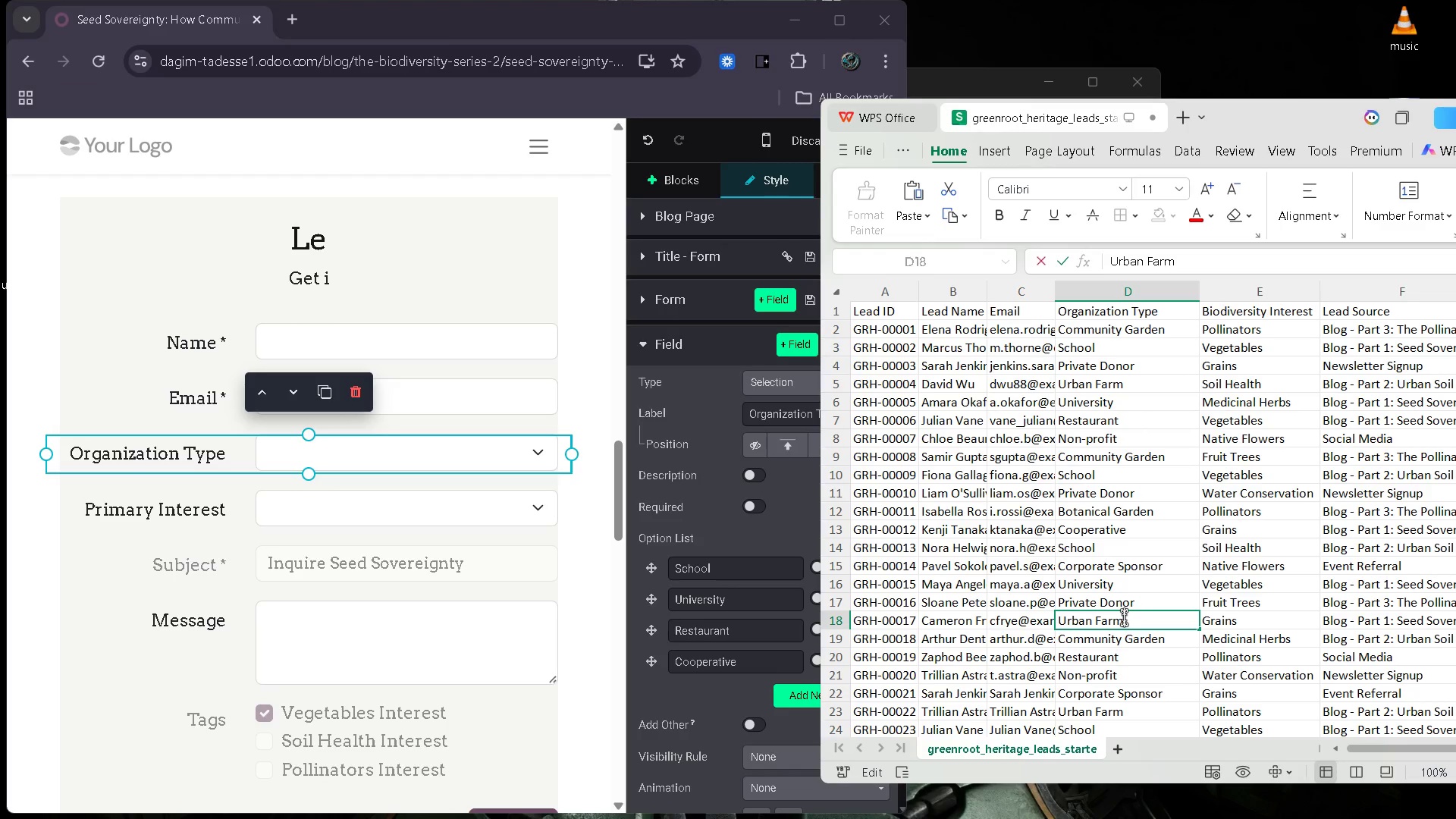 
key(Control+ControlLeft)
 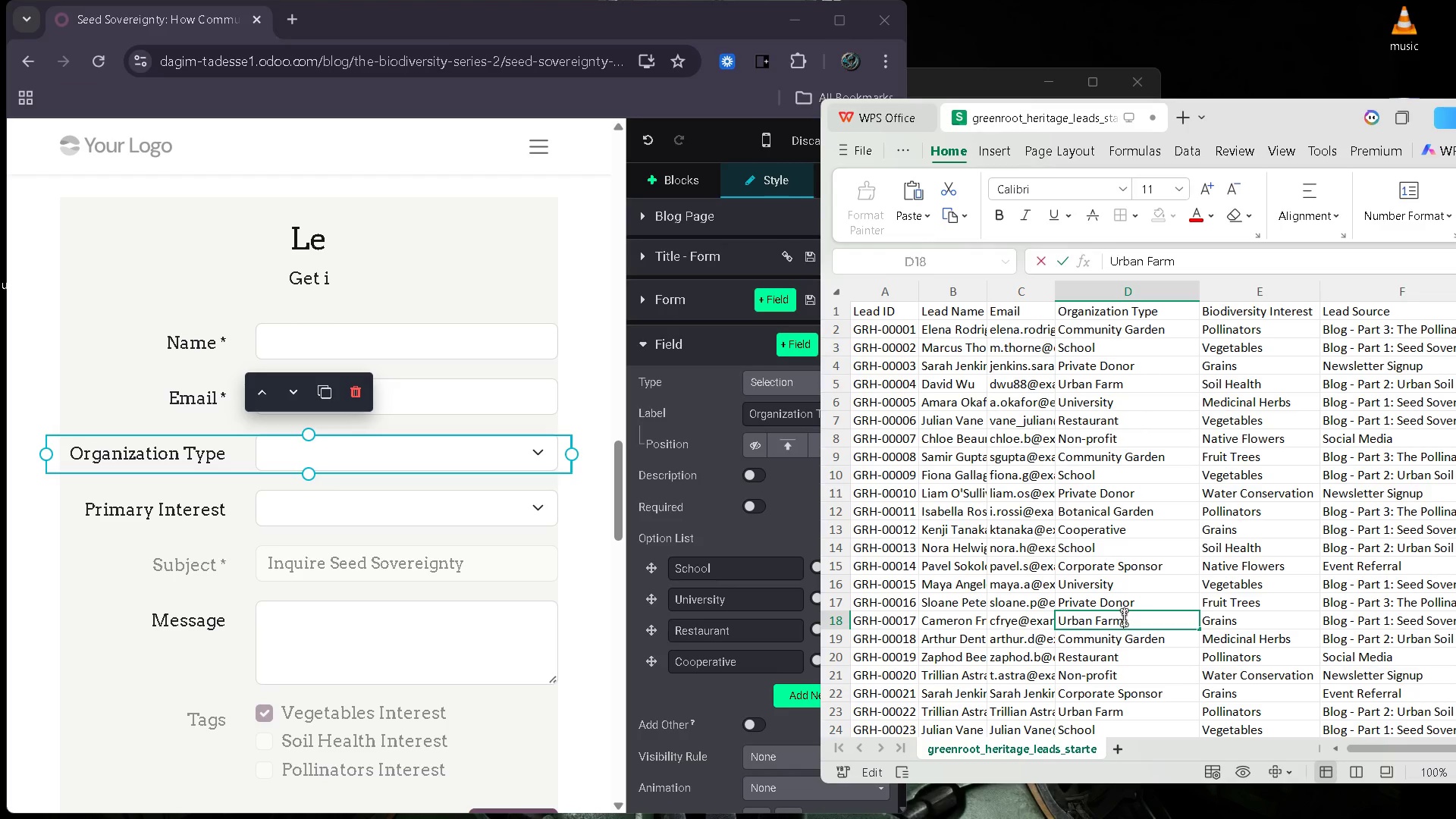 
key(Control+A)
 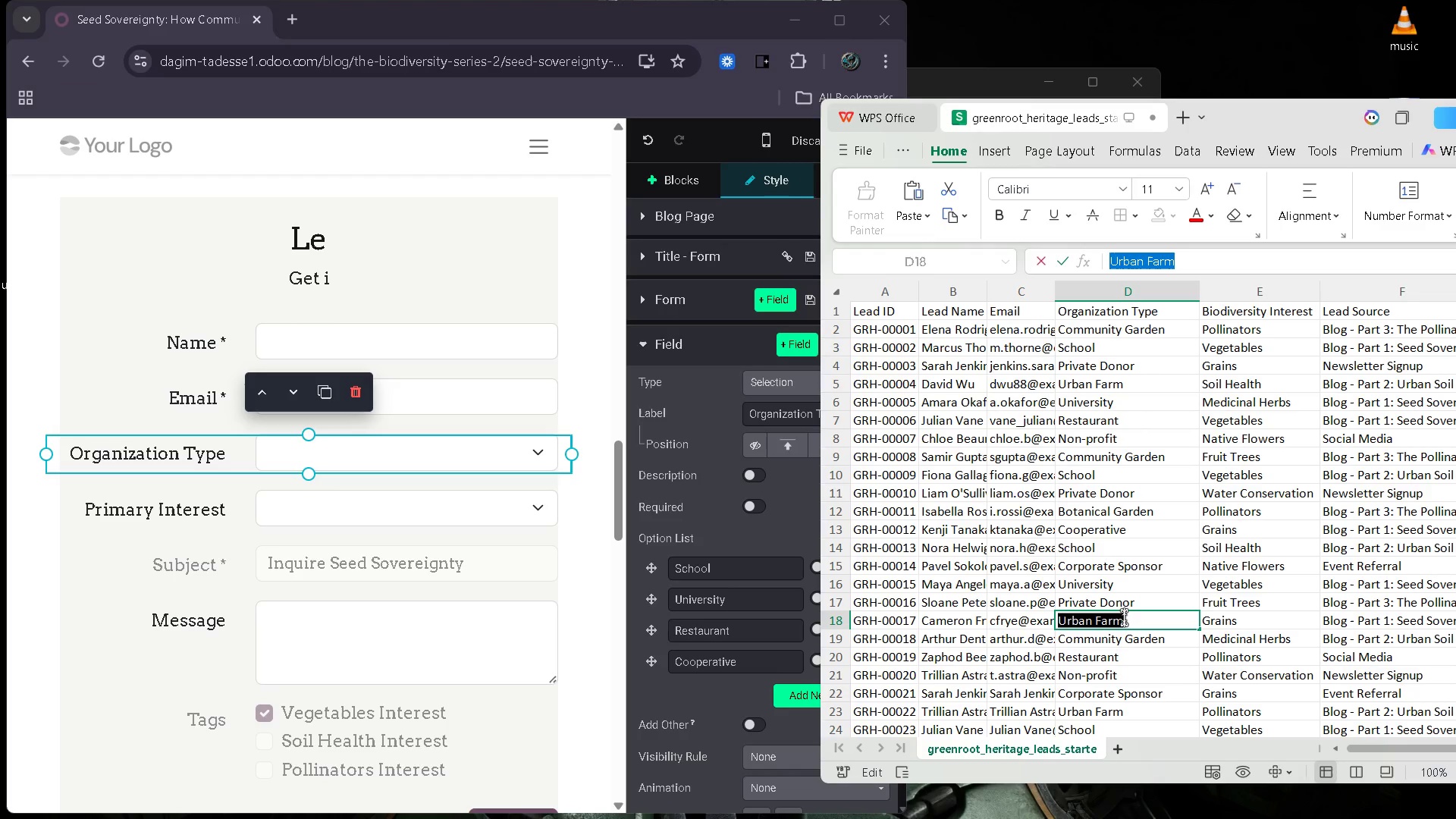 
key(Control+C)
 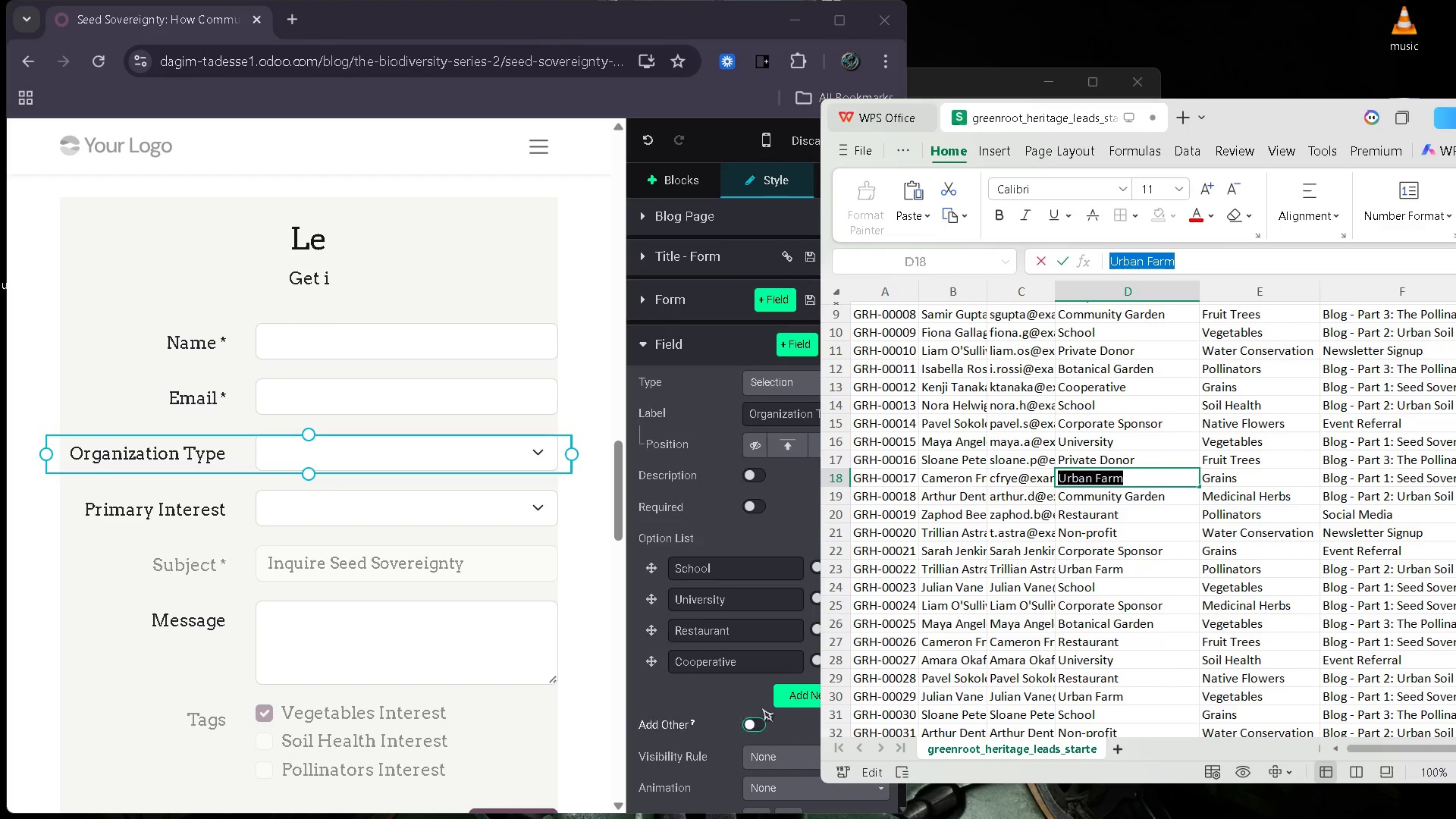 
wait(7.25)
 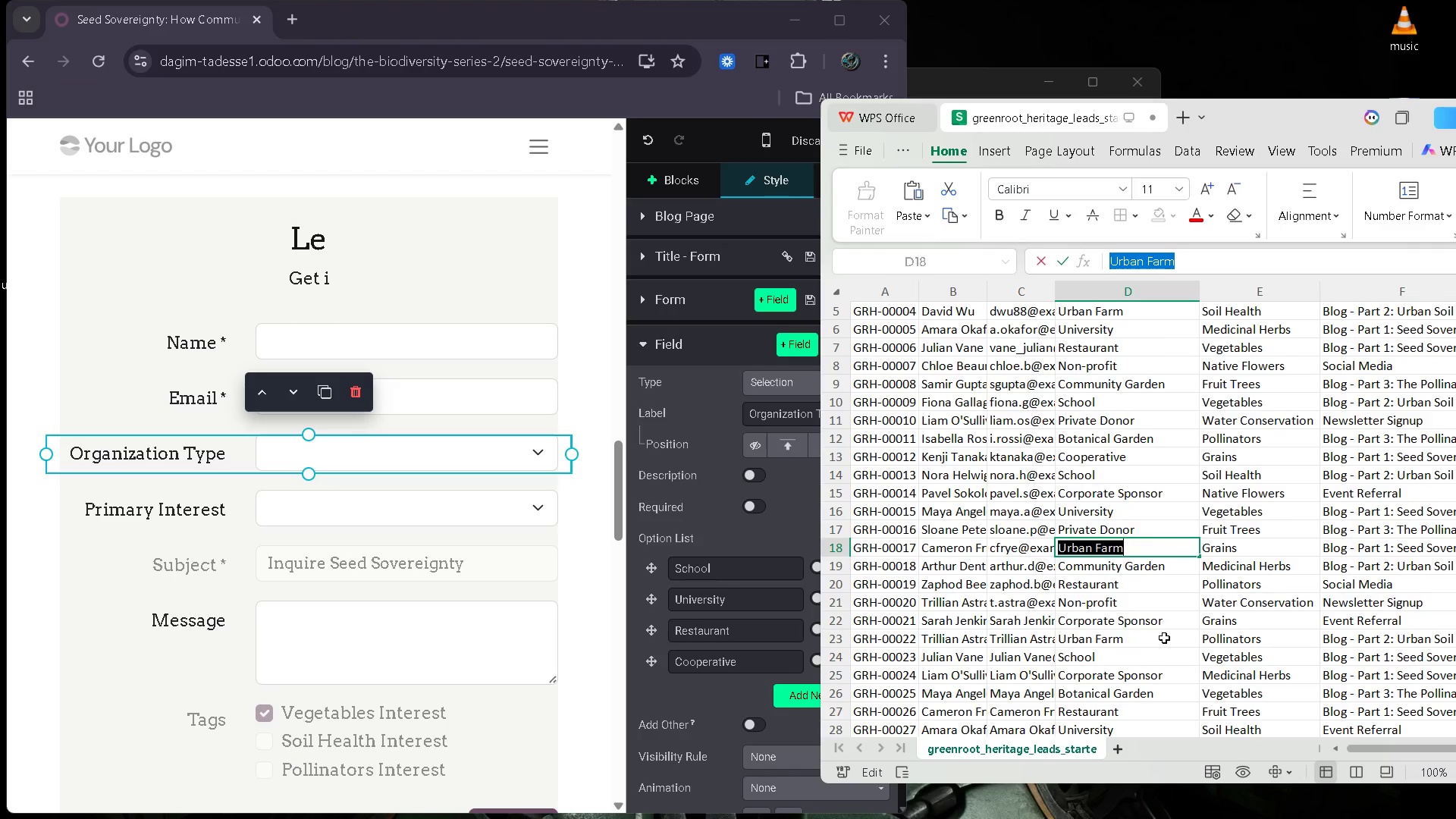 
left_click([792, 698])
 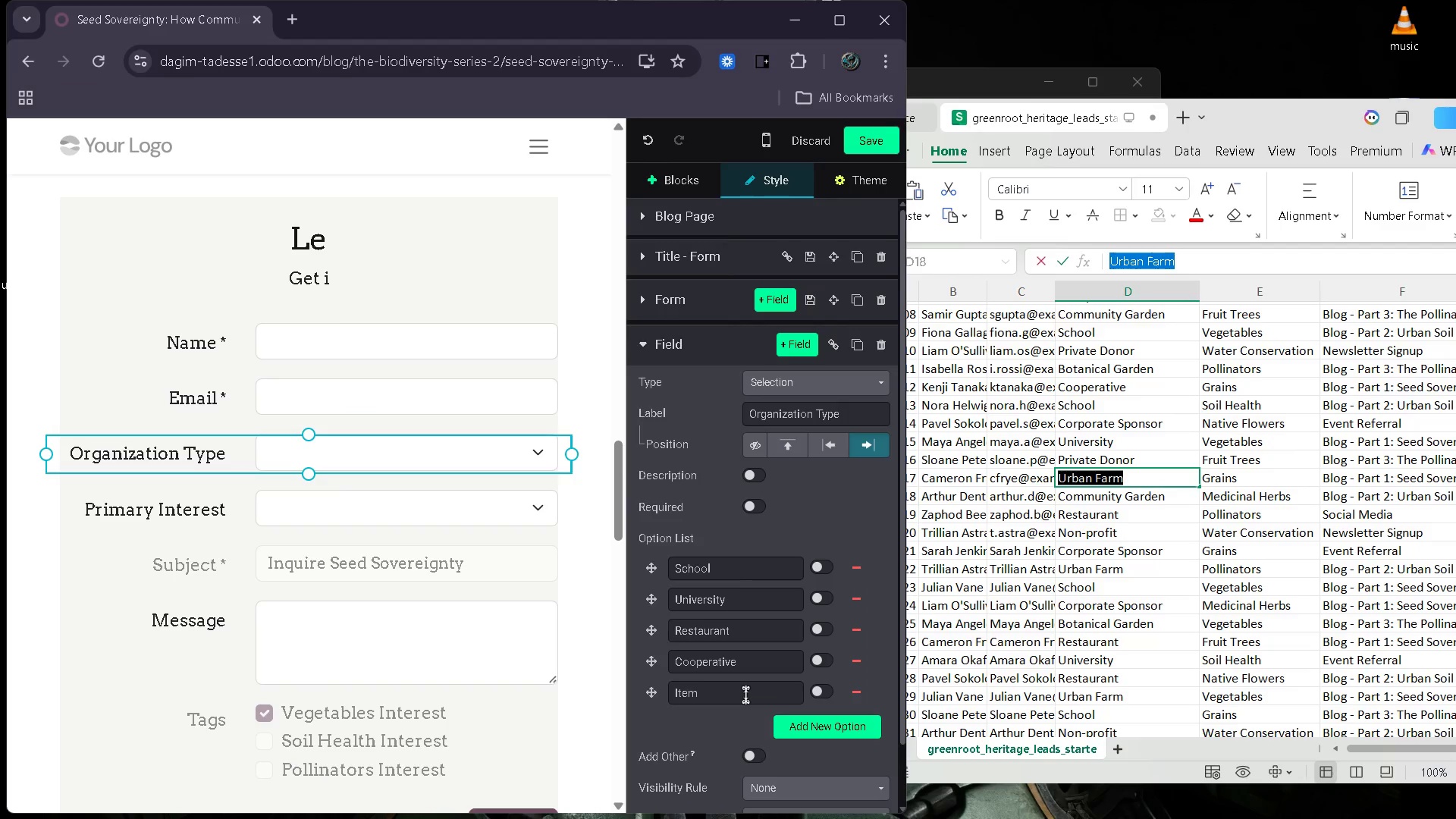 
left_click([745, 695])
 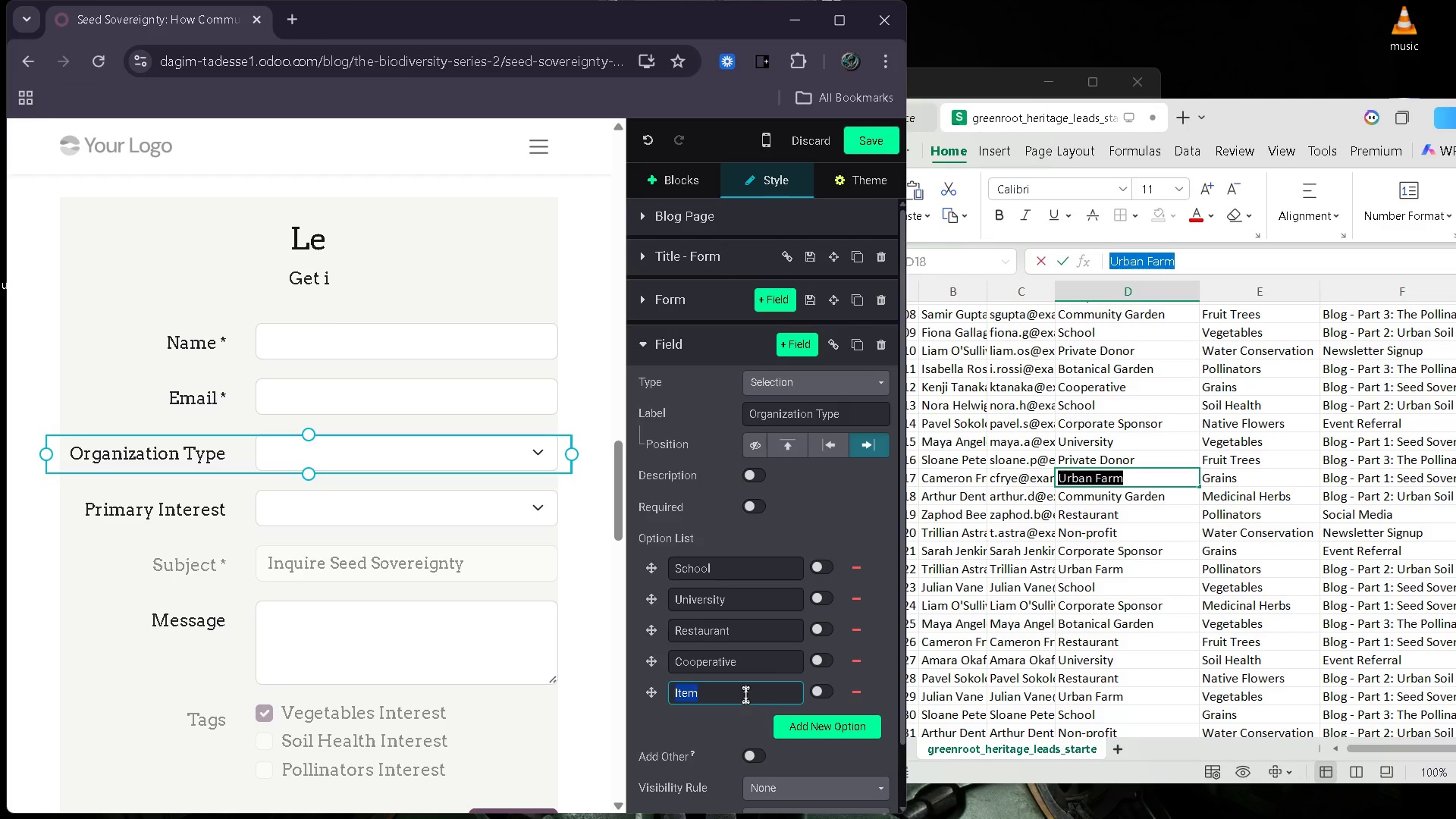 
left_click_drag(start_coordinate=[745, 695], to_coordinate=[612, 682])
 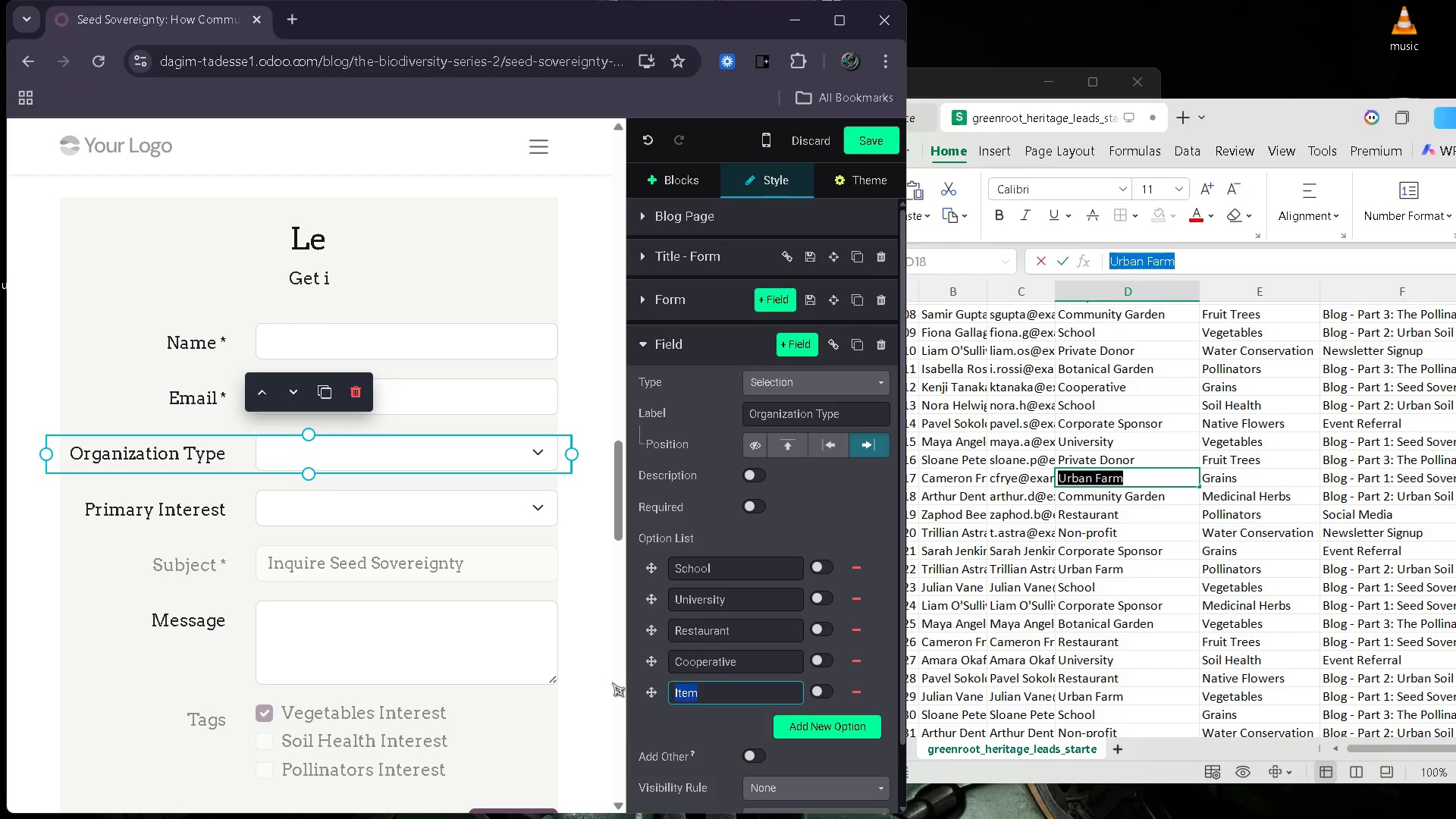 
key(Control+V)
 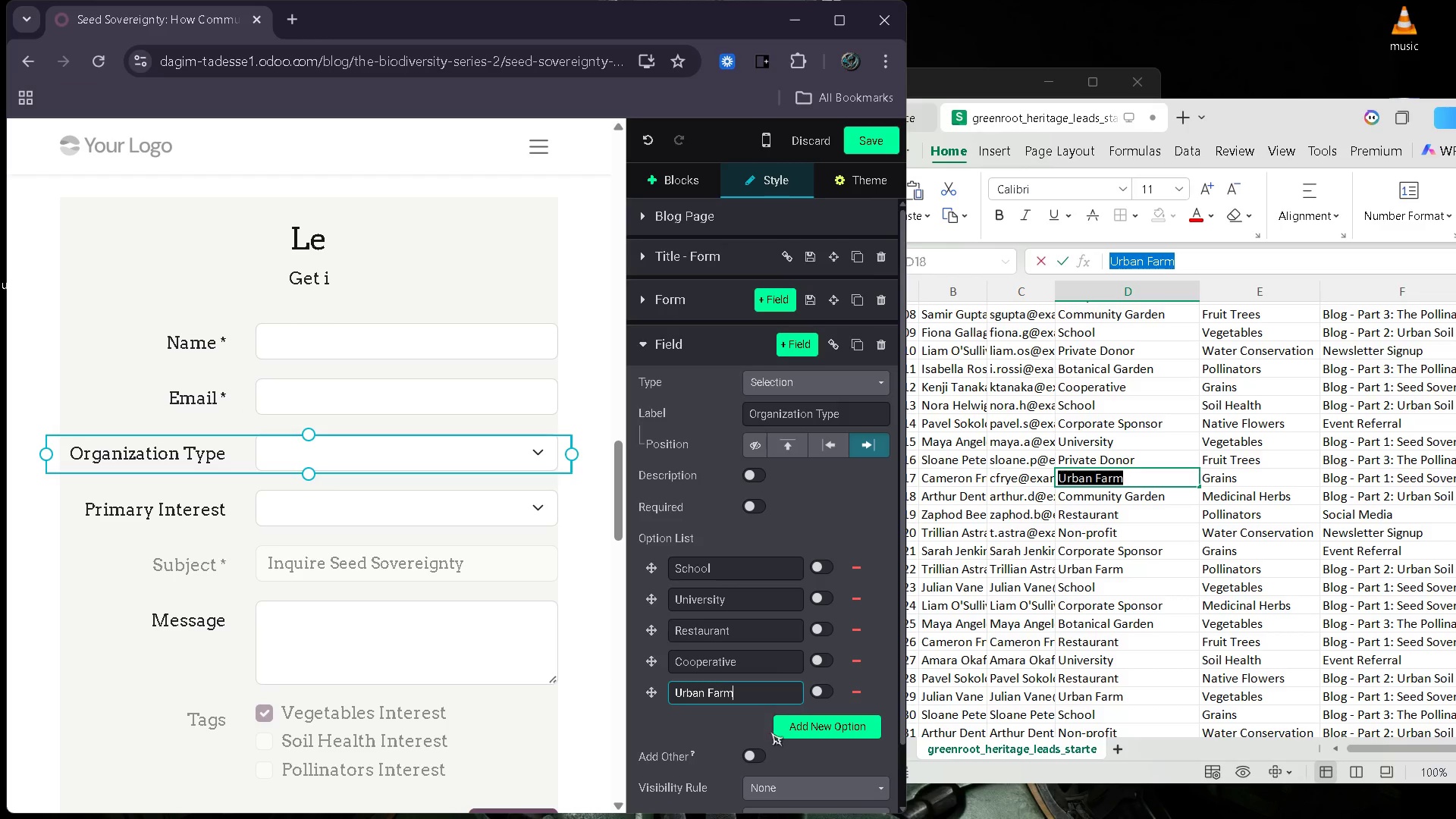 
left_click([836, 720])
 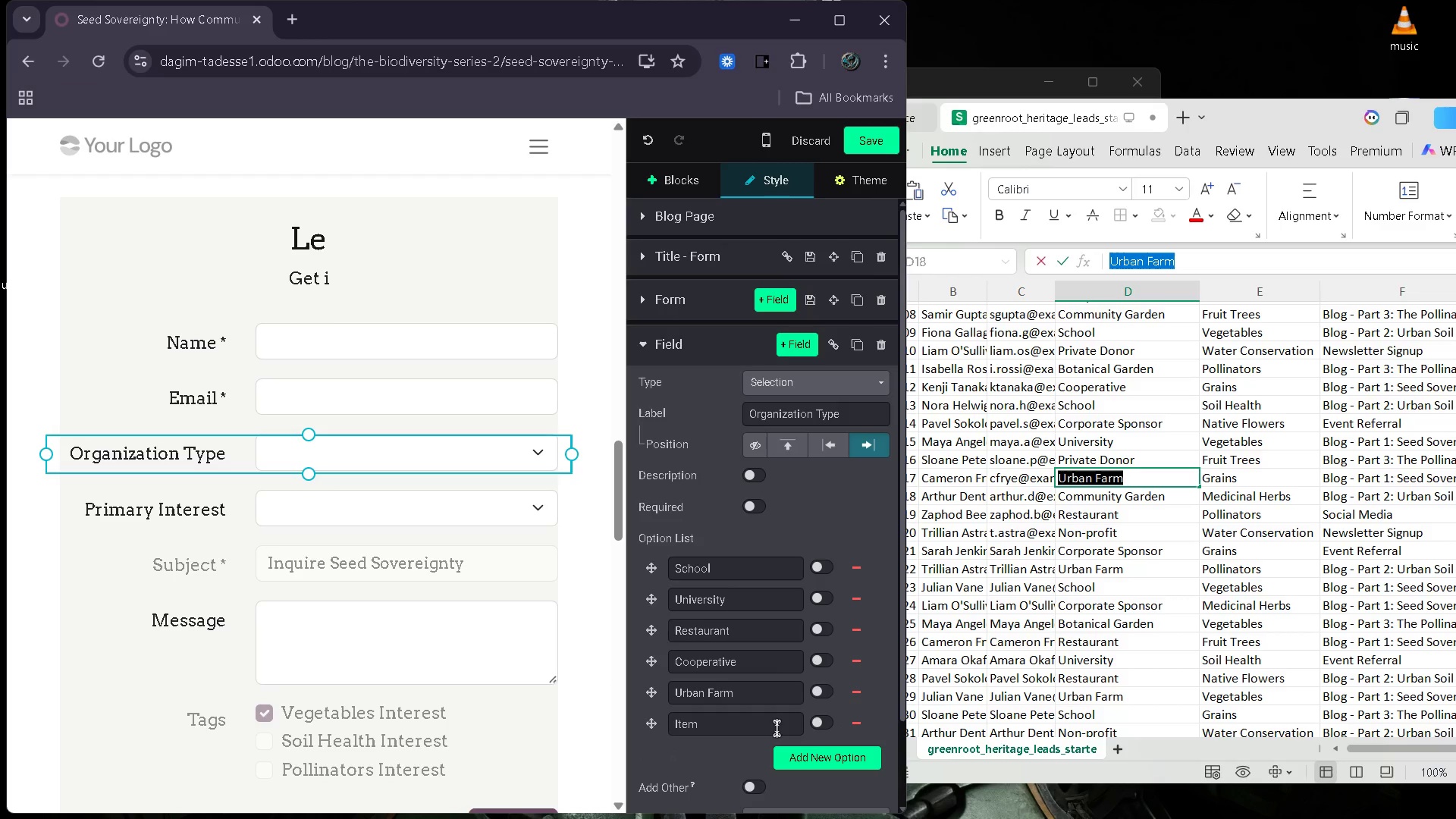 
left_click_drag(start_coordinate=[777, 728], to_coordinate=[626, 728])
 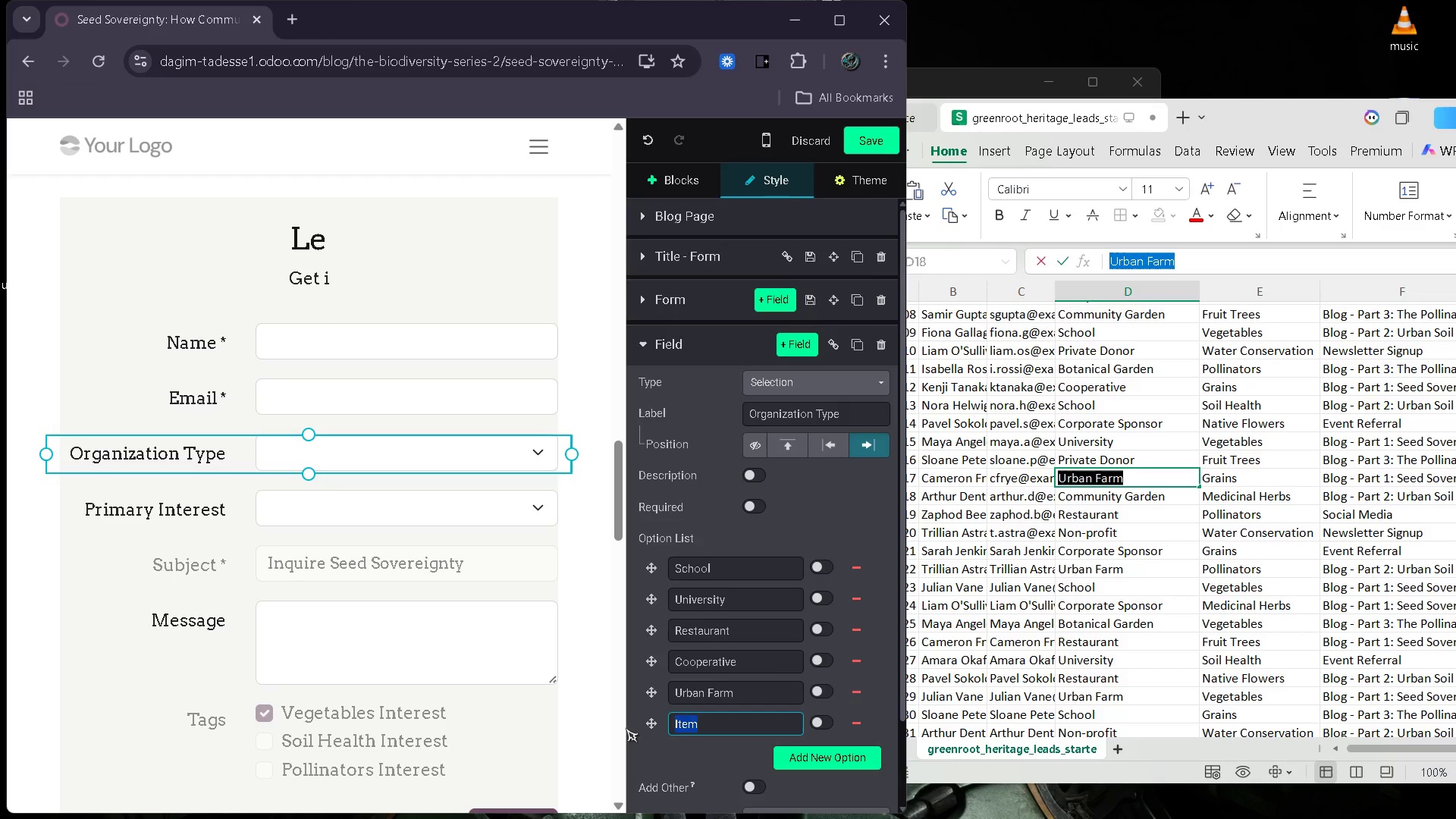 
type(other)
 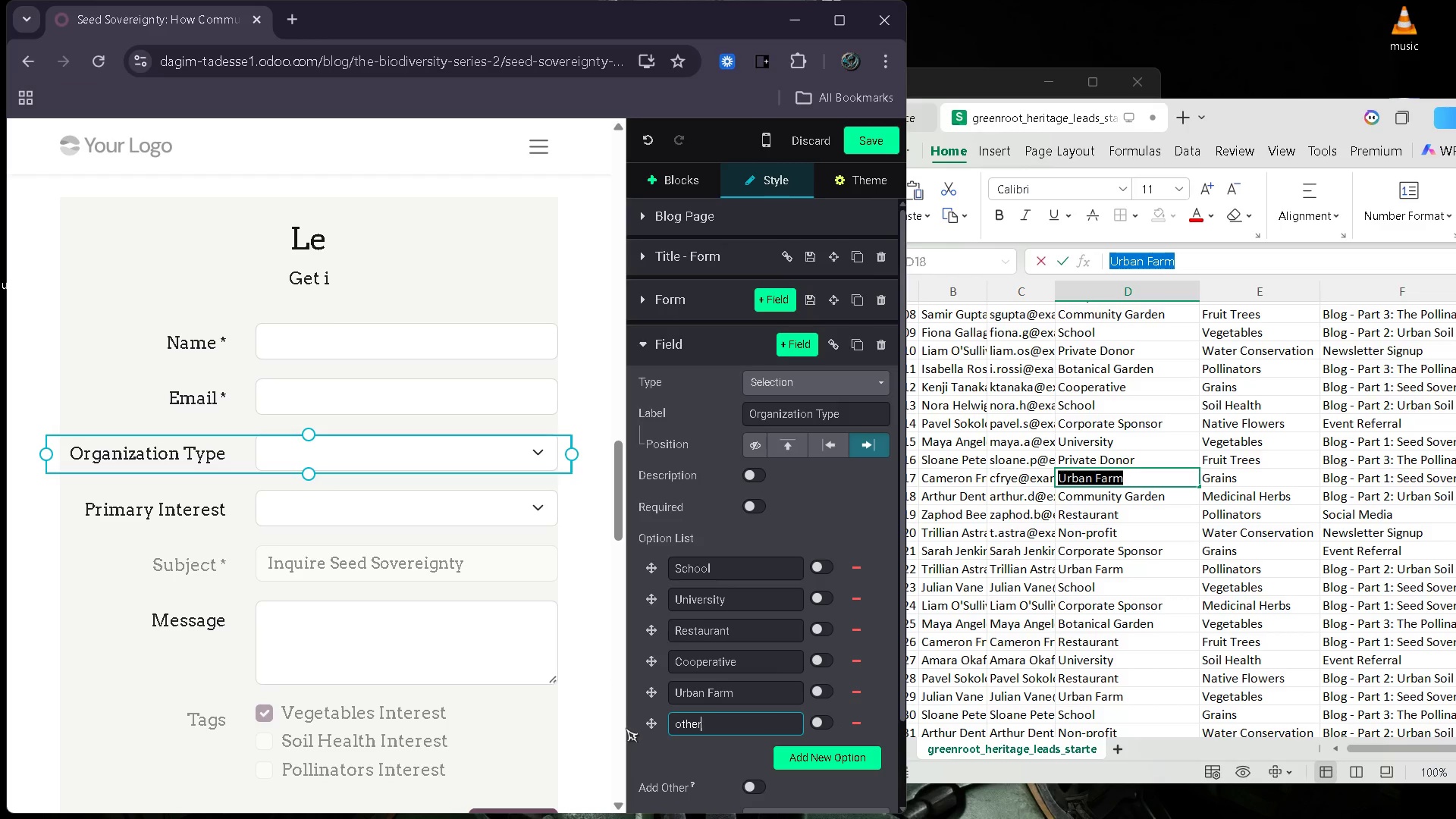 
key(ArrowLeft)
 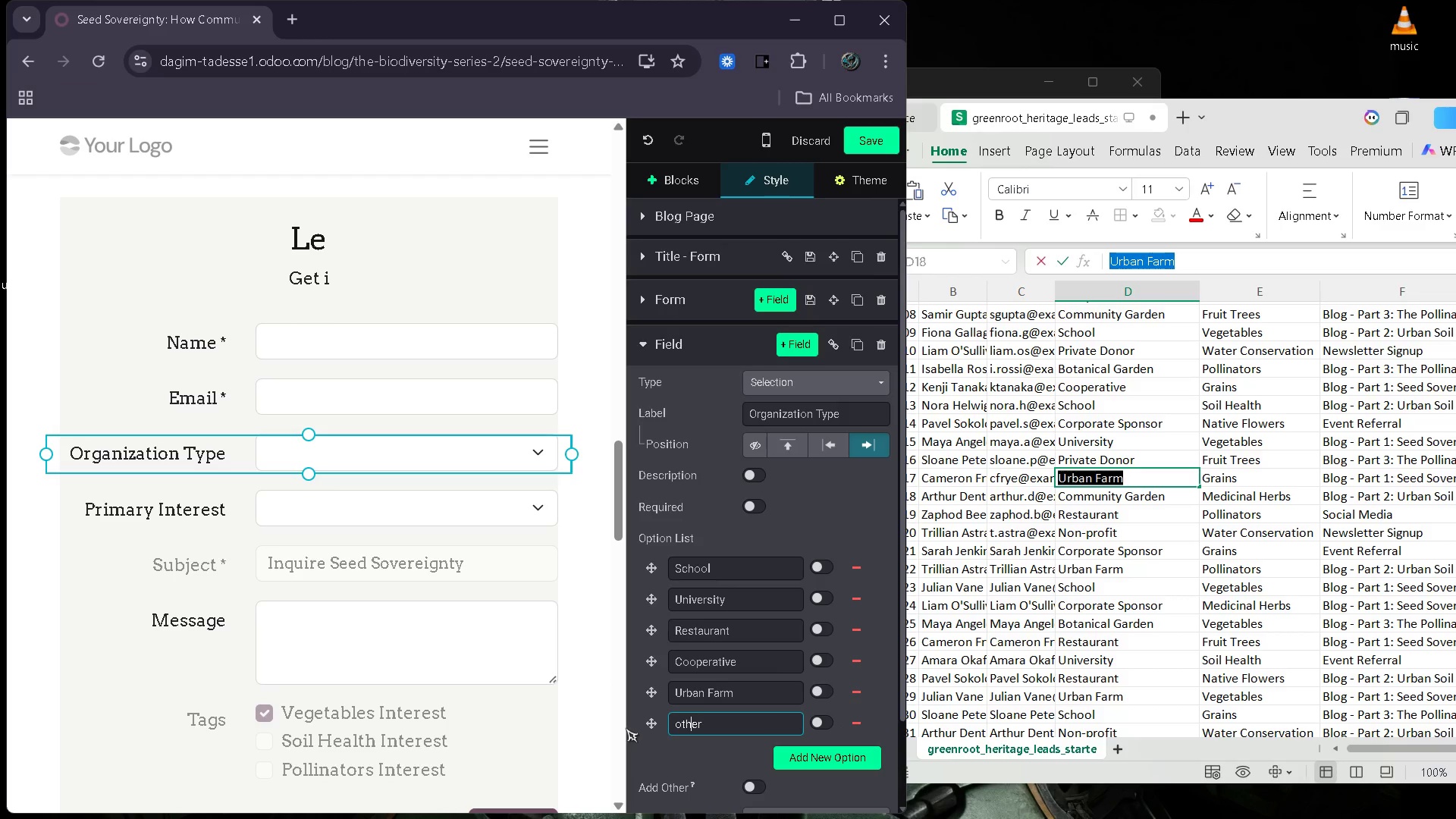 
key(ArrowLeft)
 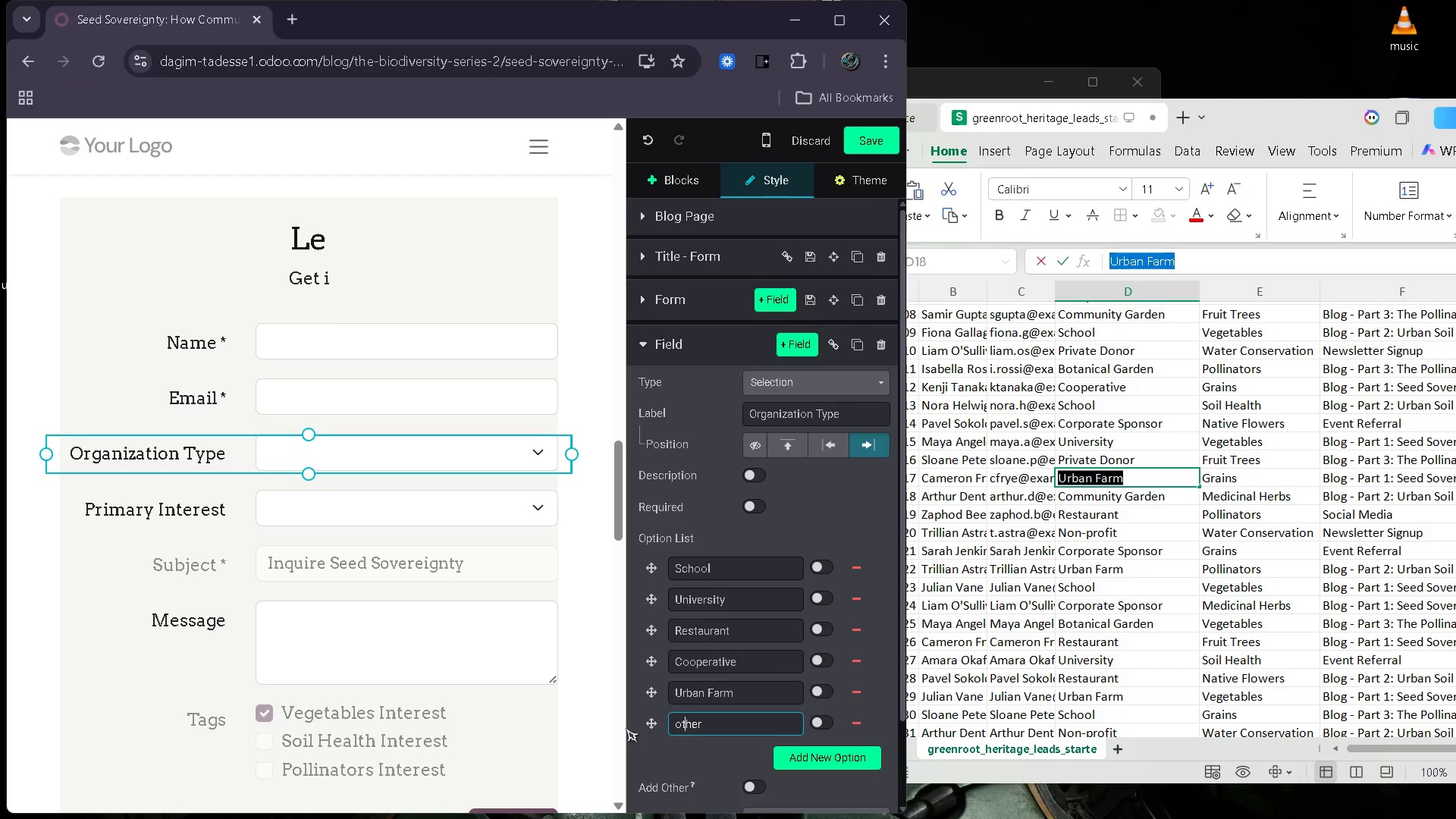 
key(ArrowLeft)
 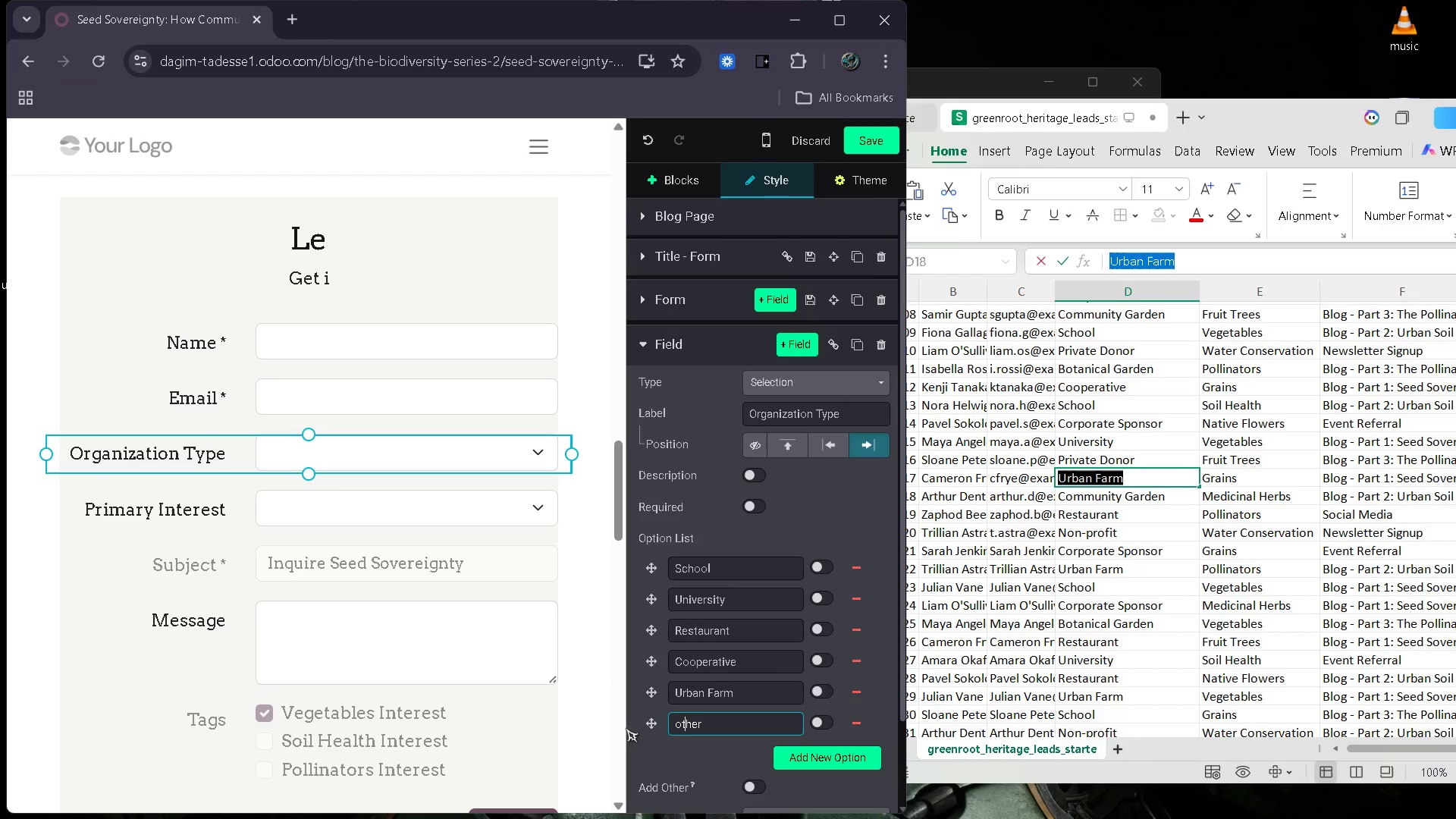 
key(ArrowLeft)
 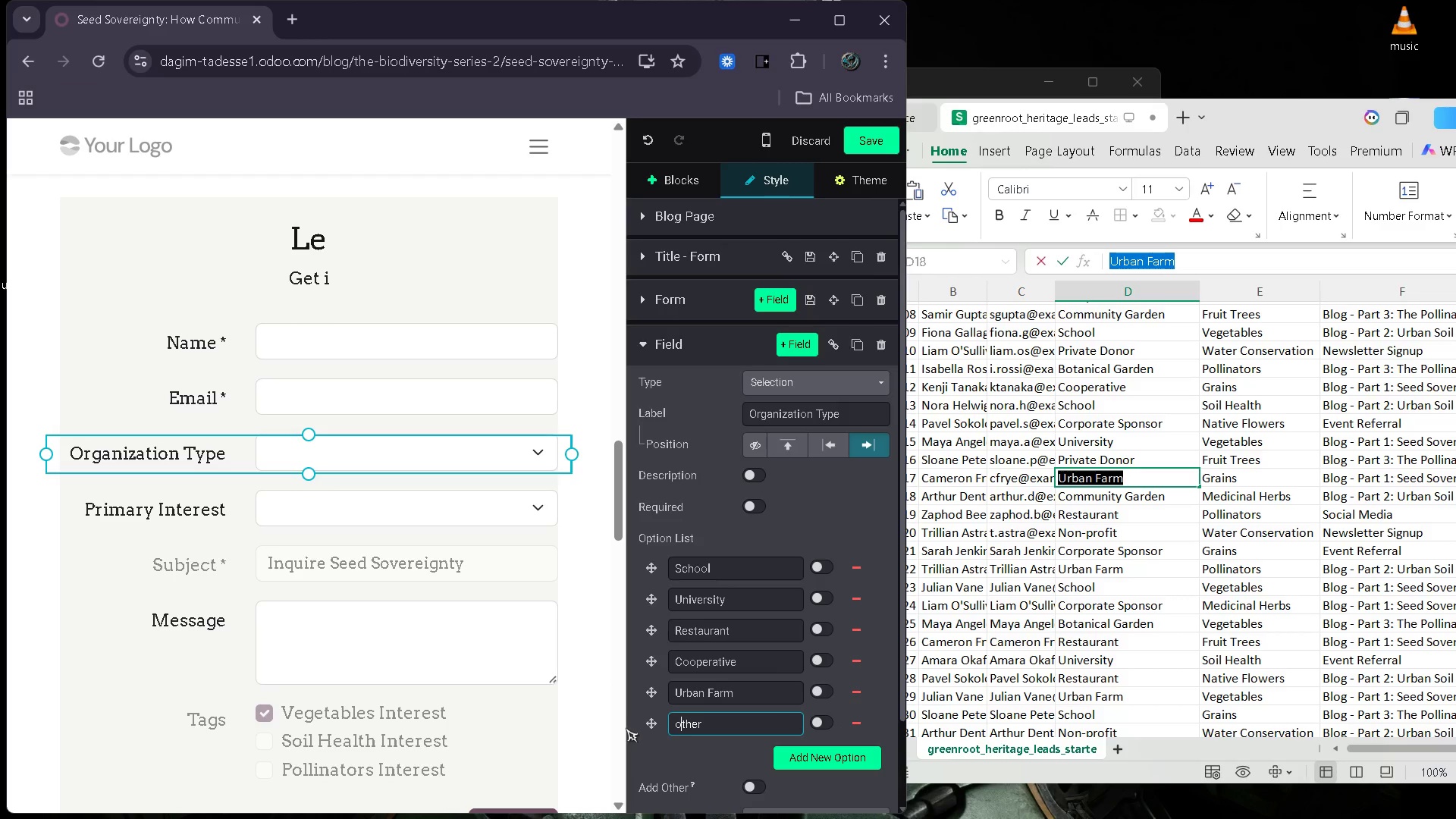 
key(Backspace)
 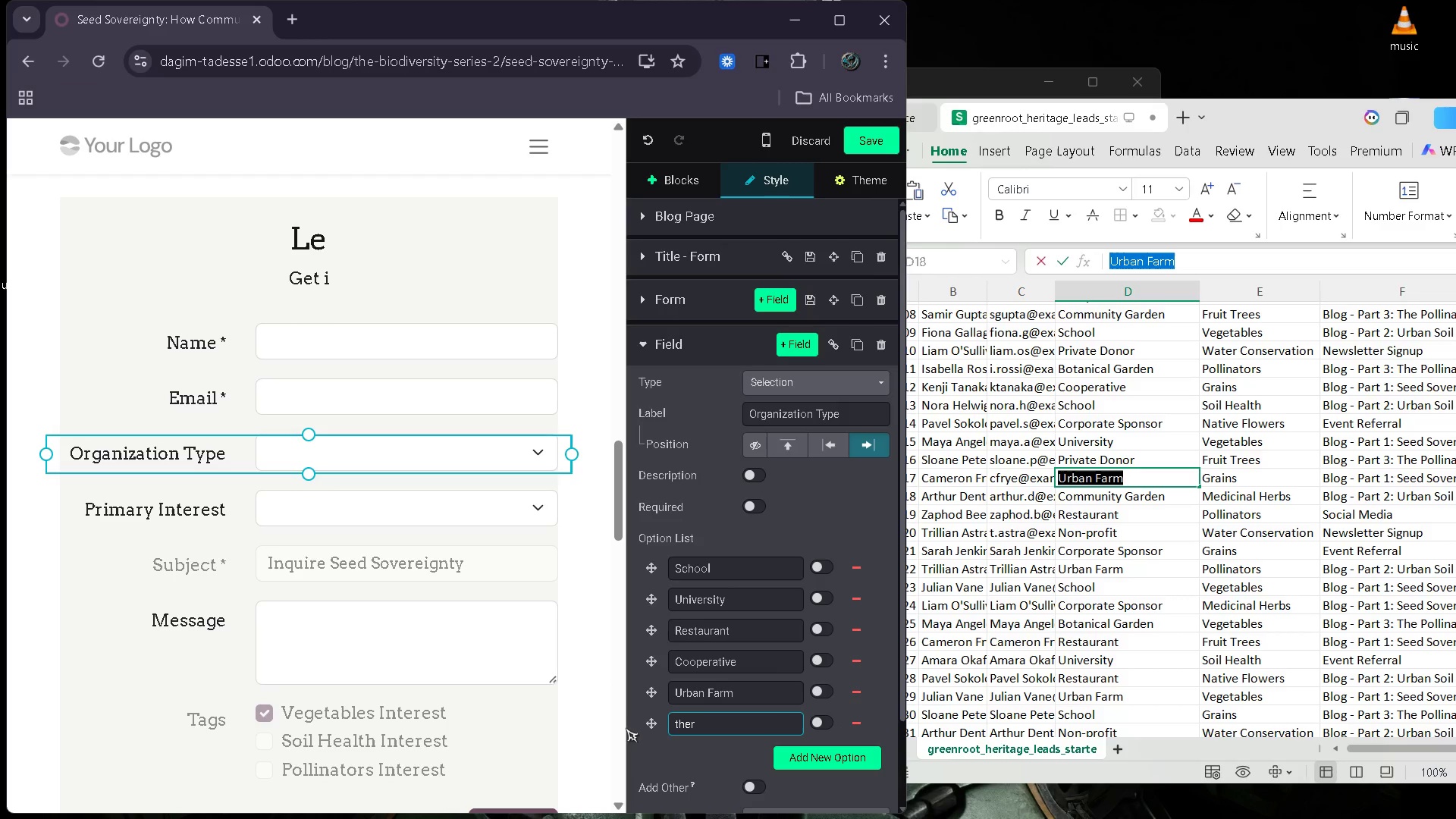 
key(Shift+O)
 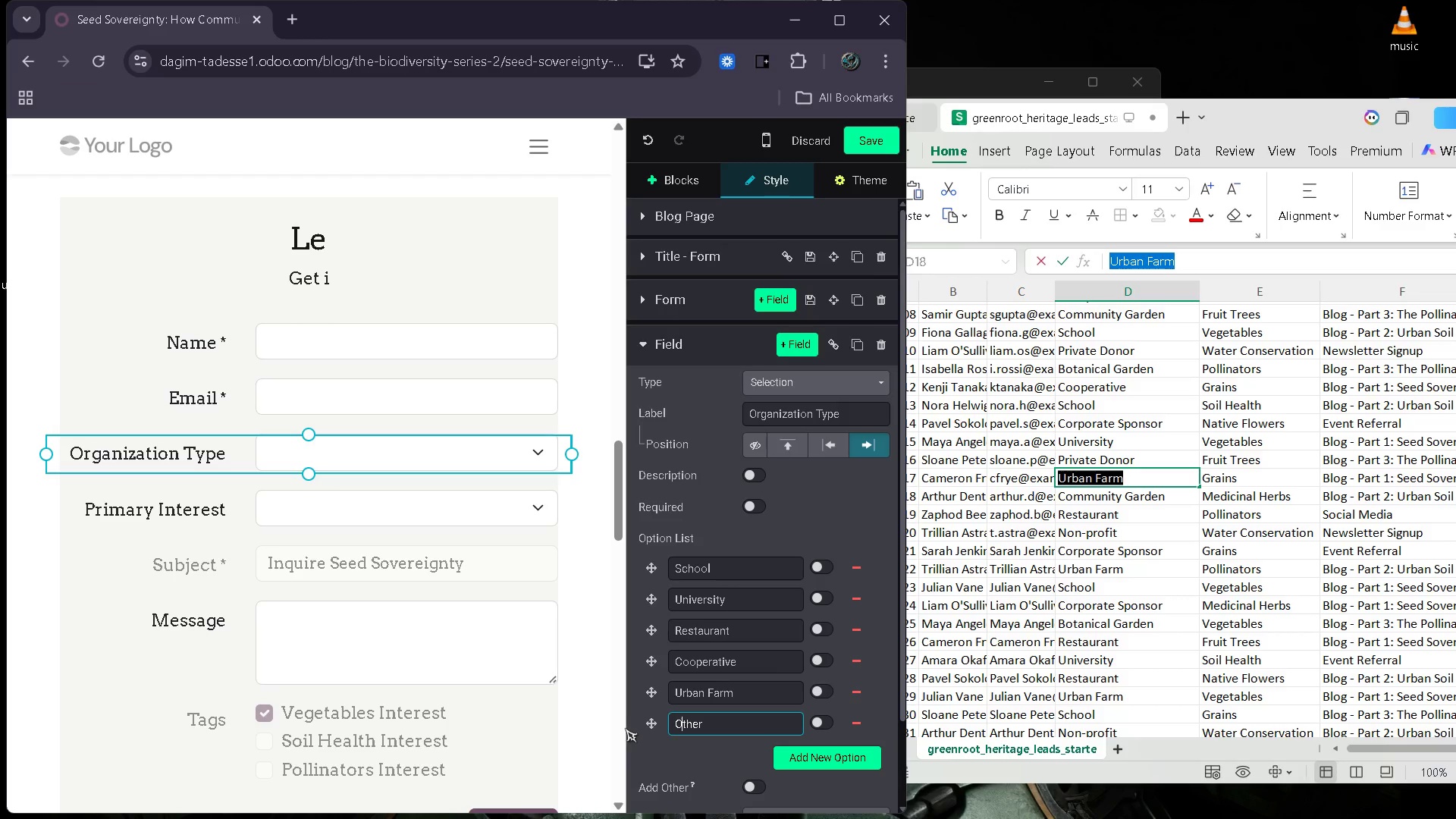 
mouse_move([797, 715])
 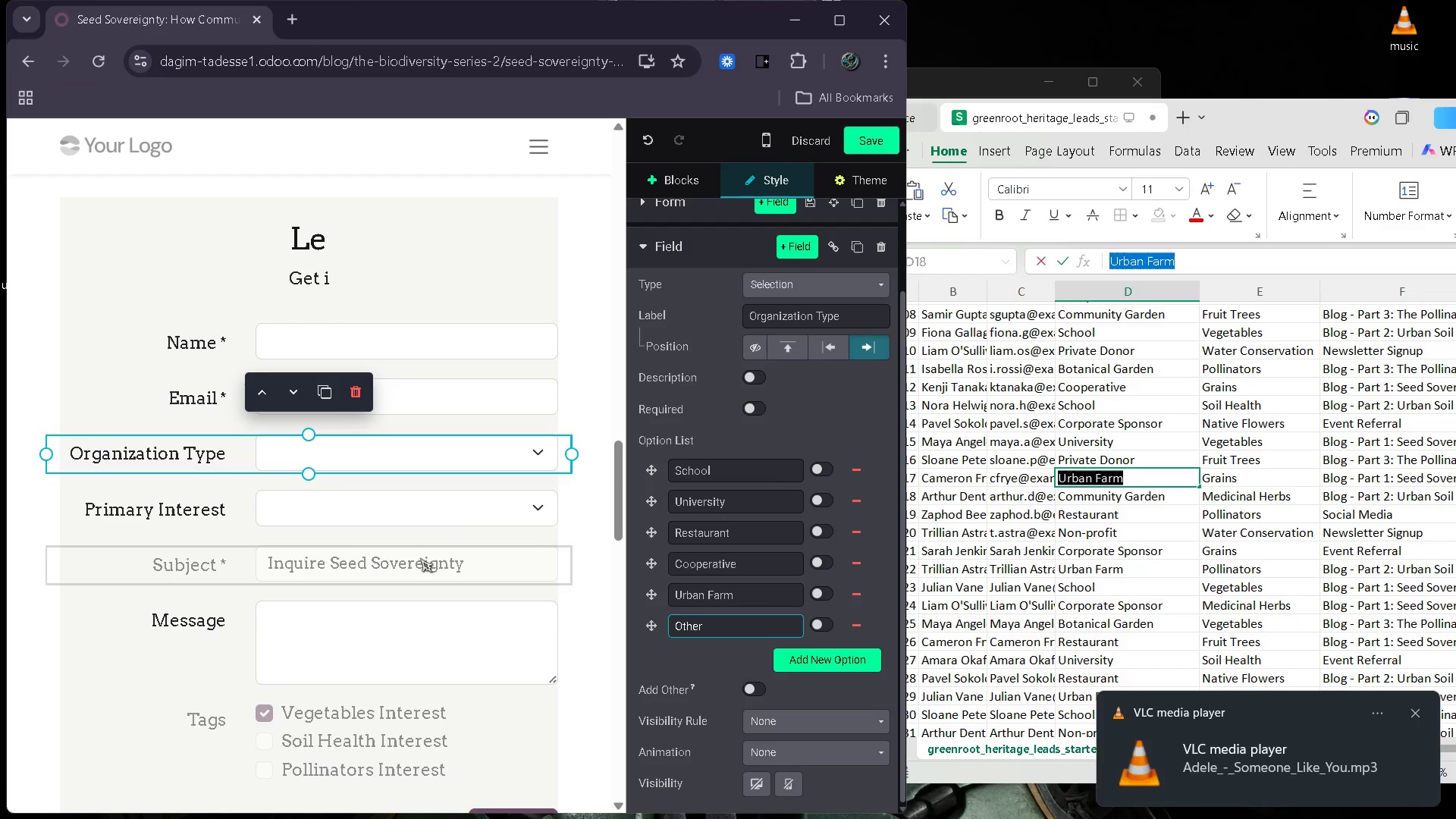 
wait(8.21)
 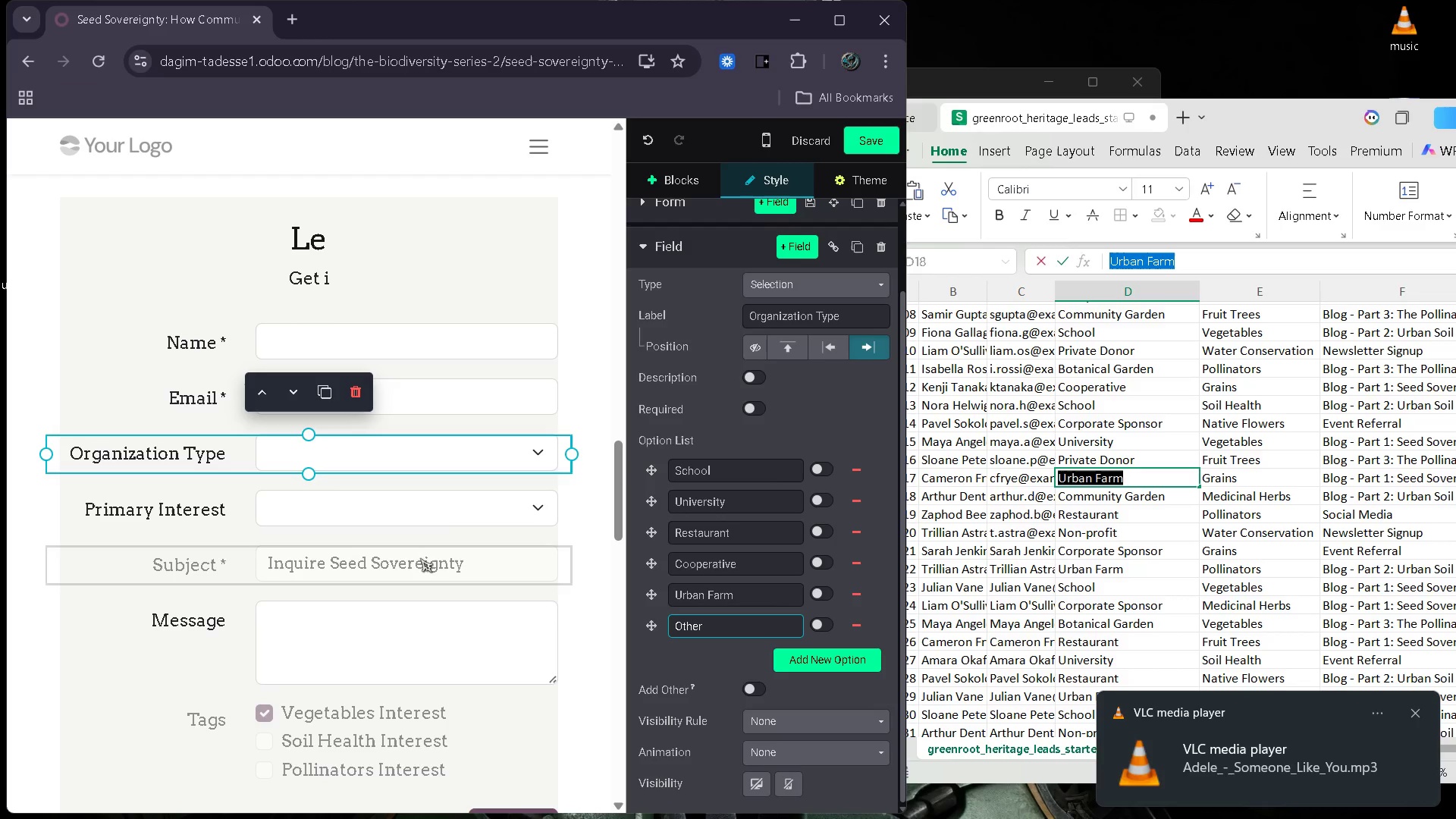 
left_click([884, 146])
 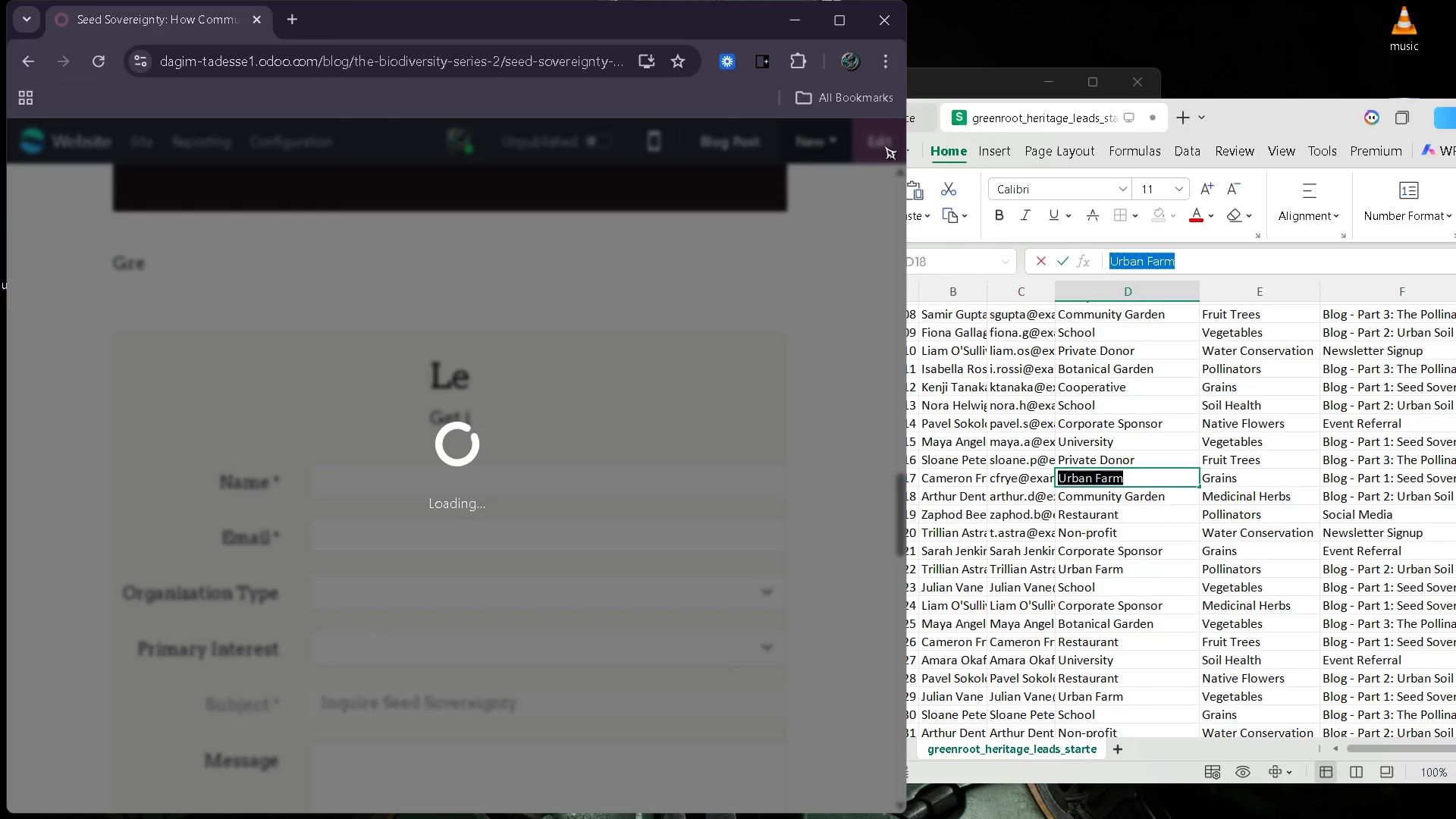 
wait(11.0)
 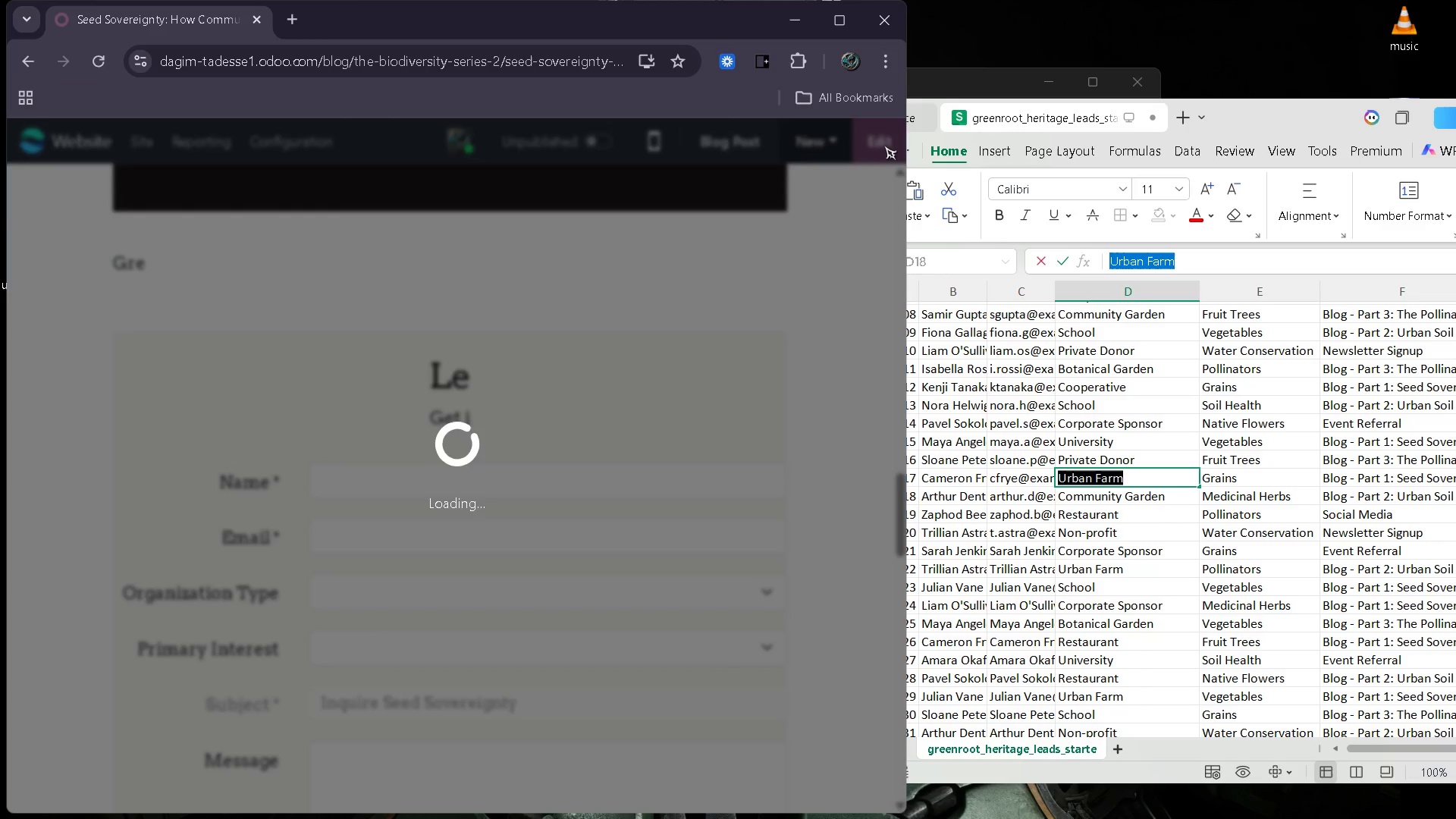 
left_click_drag(start_coordinate=[1279, 124], to_coordinate=[1191, 78])
 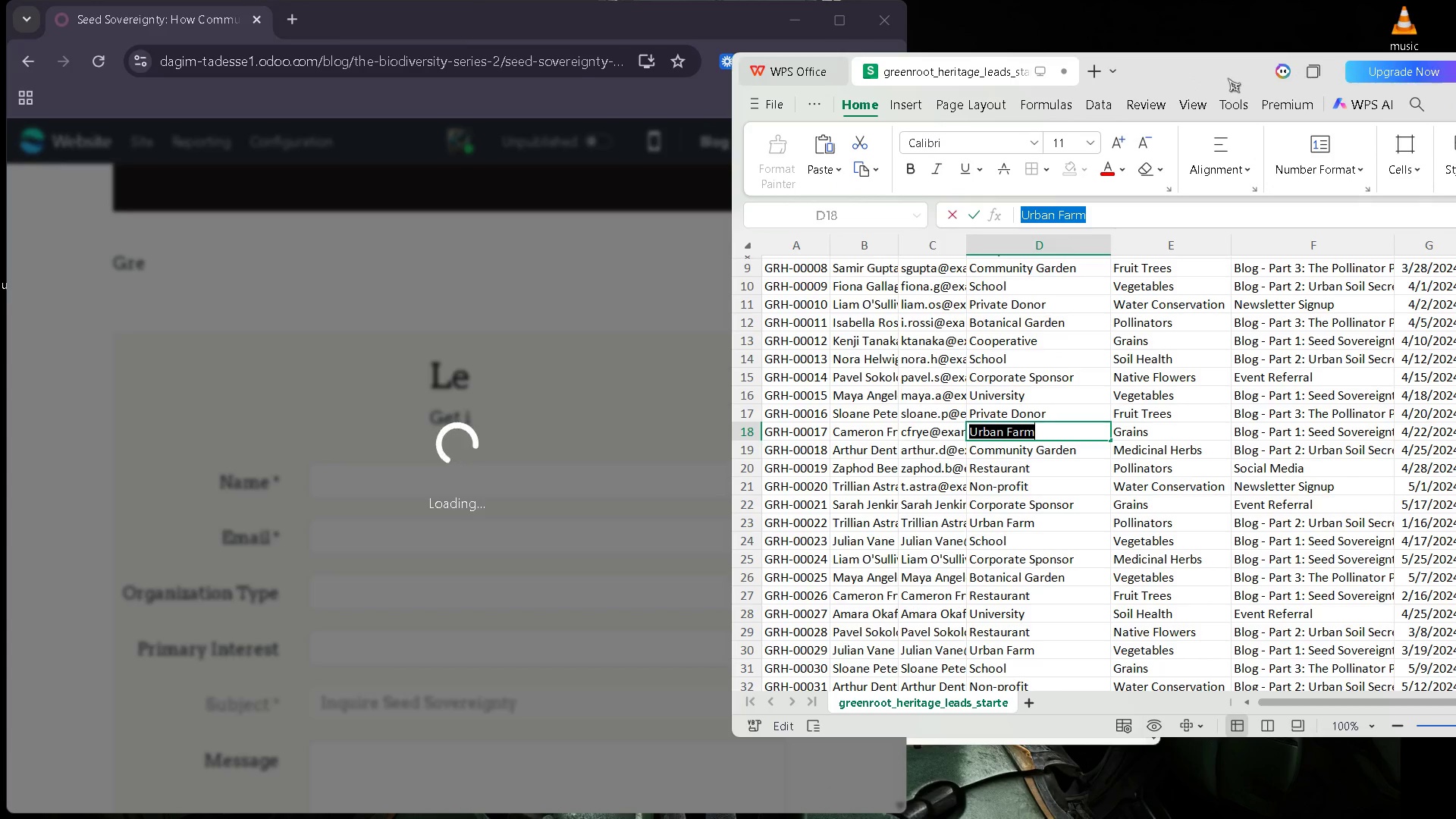 
left_click_drag(start_coordinate=[1219, 76], to_coordinate=[949, 156])
 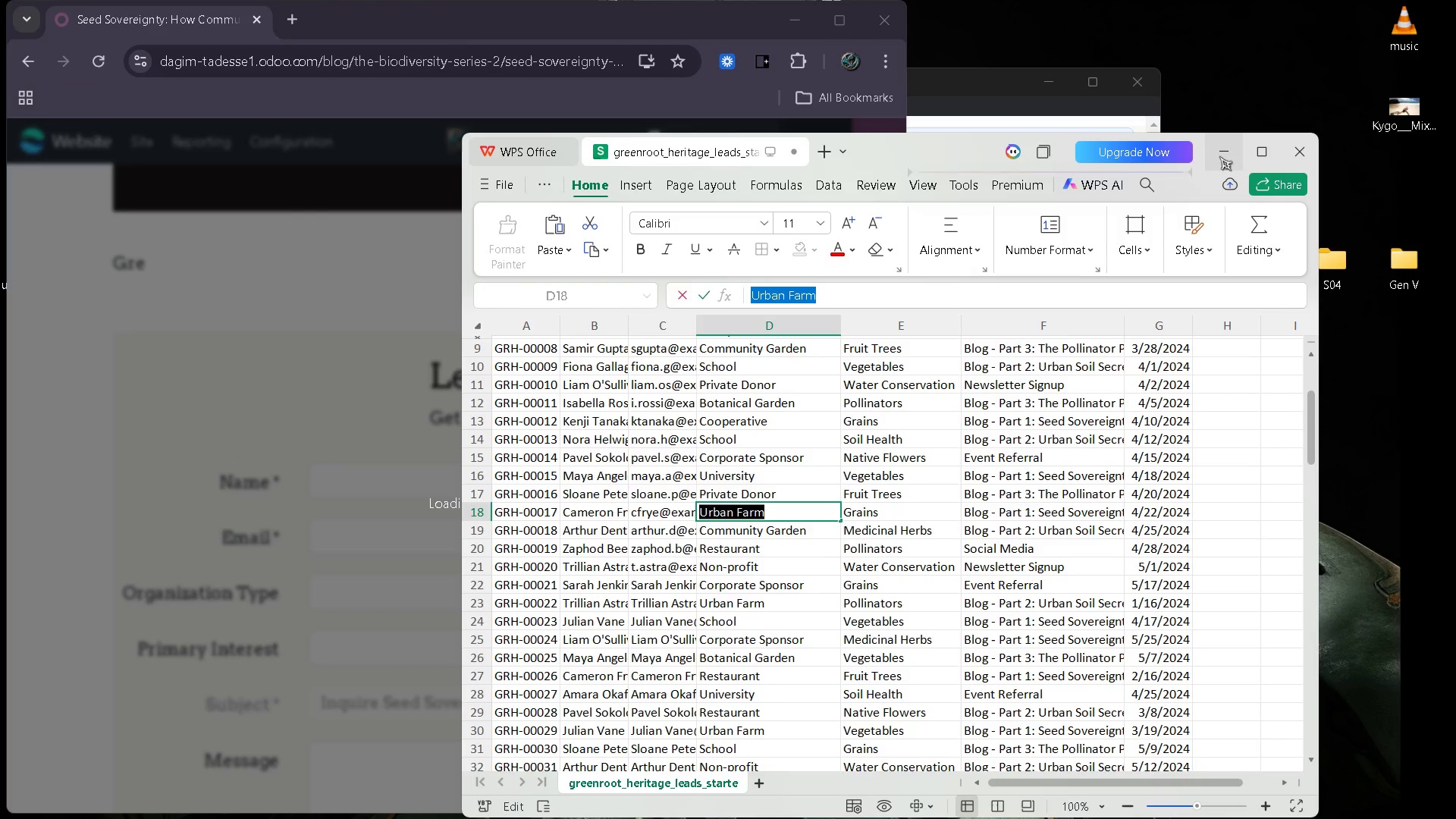 
left_click([1222, 156])
 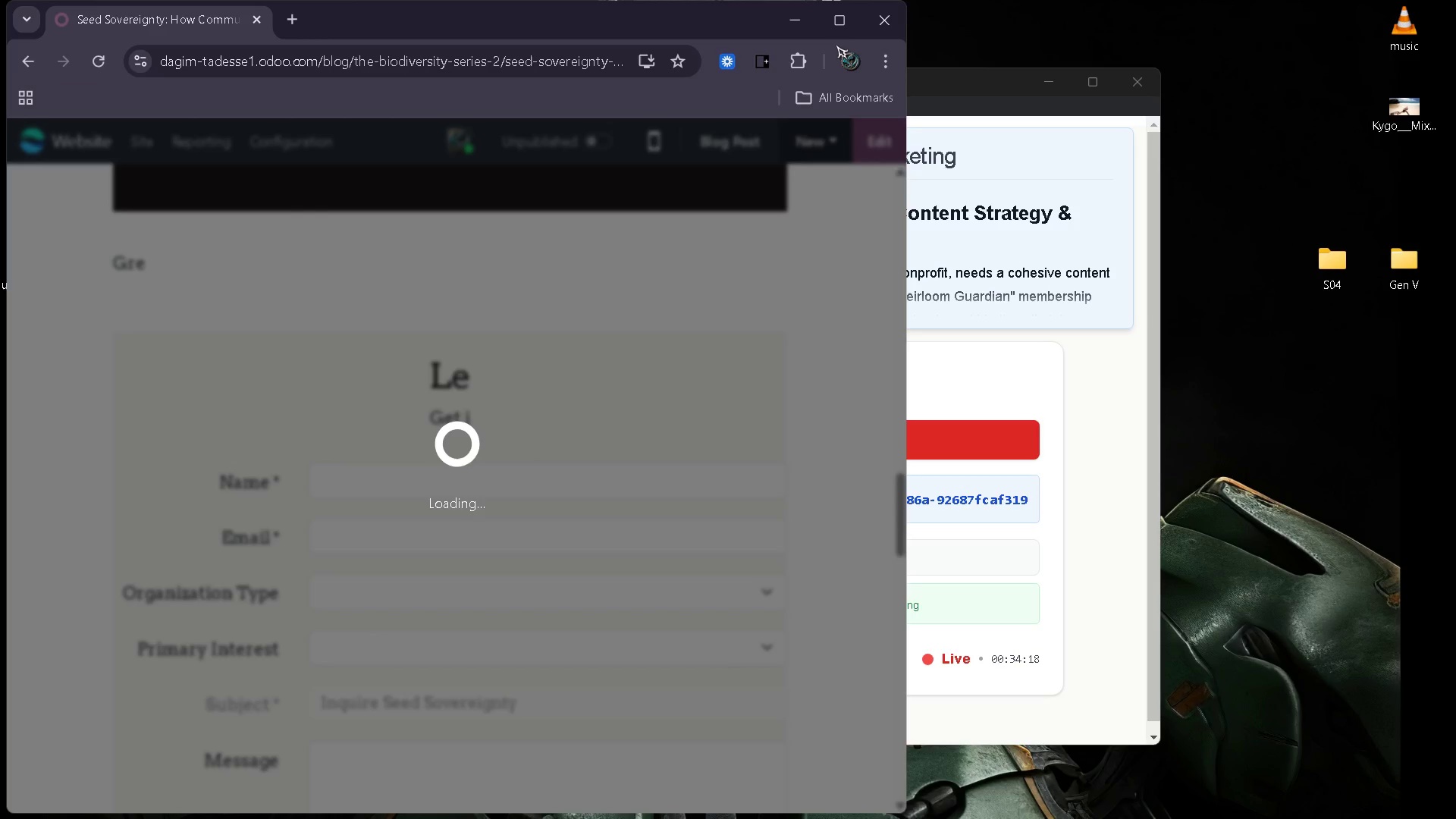 
left_click([836, 31])
 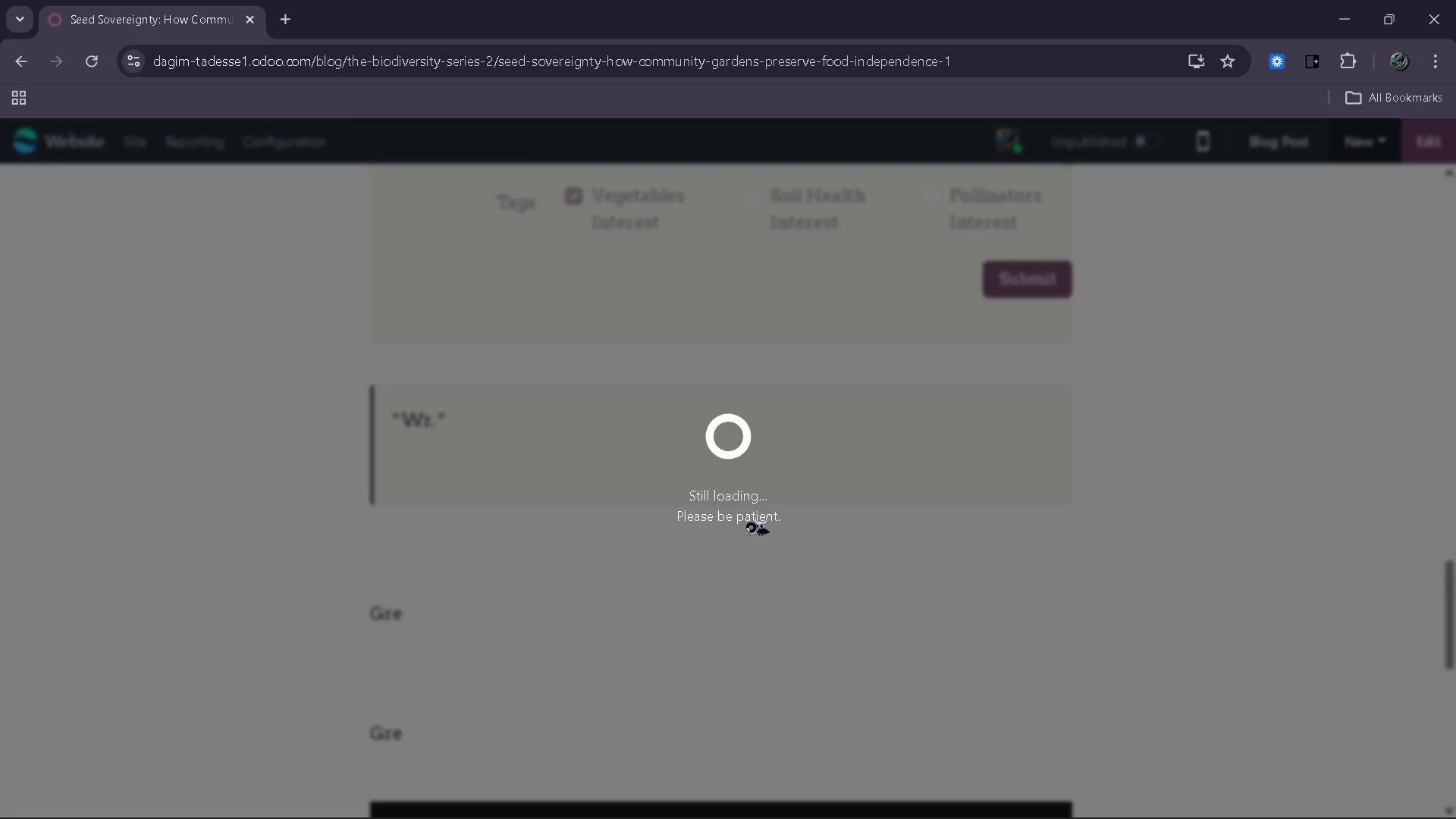 
wait(64.81)
 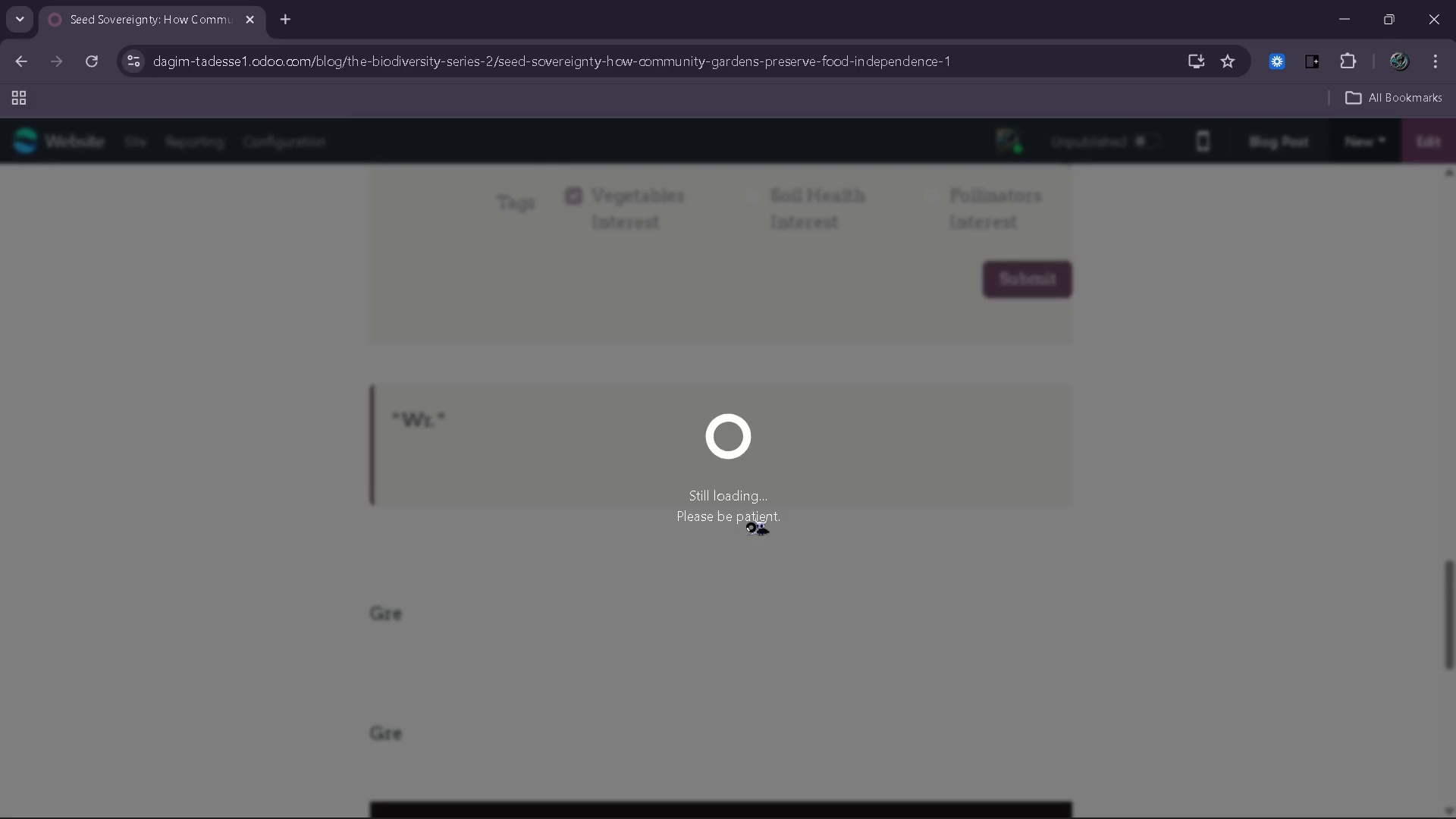 
left_click([805, 544])
 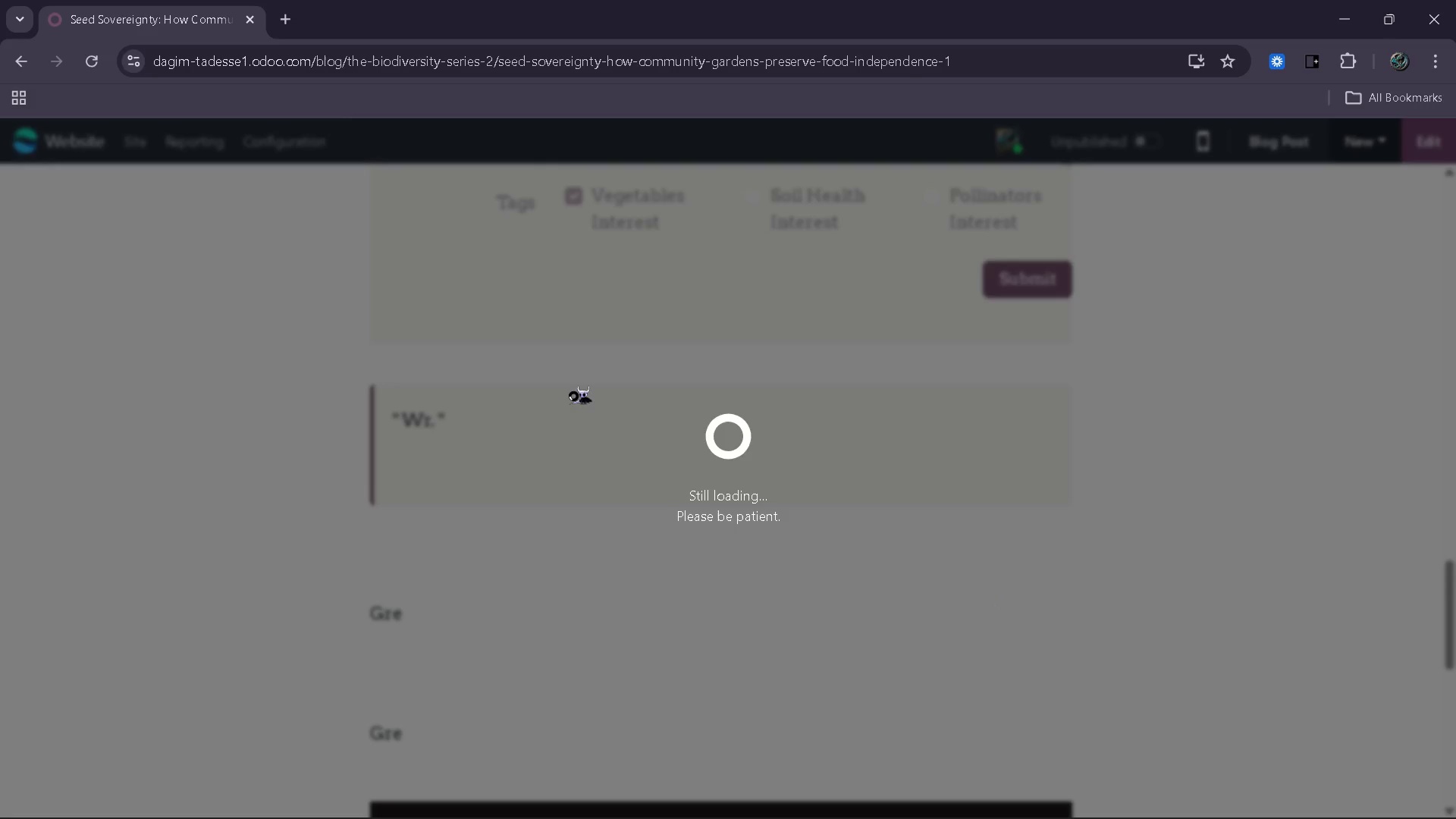 
wait(9.97)
 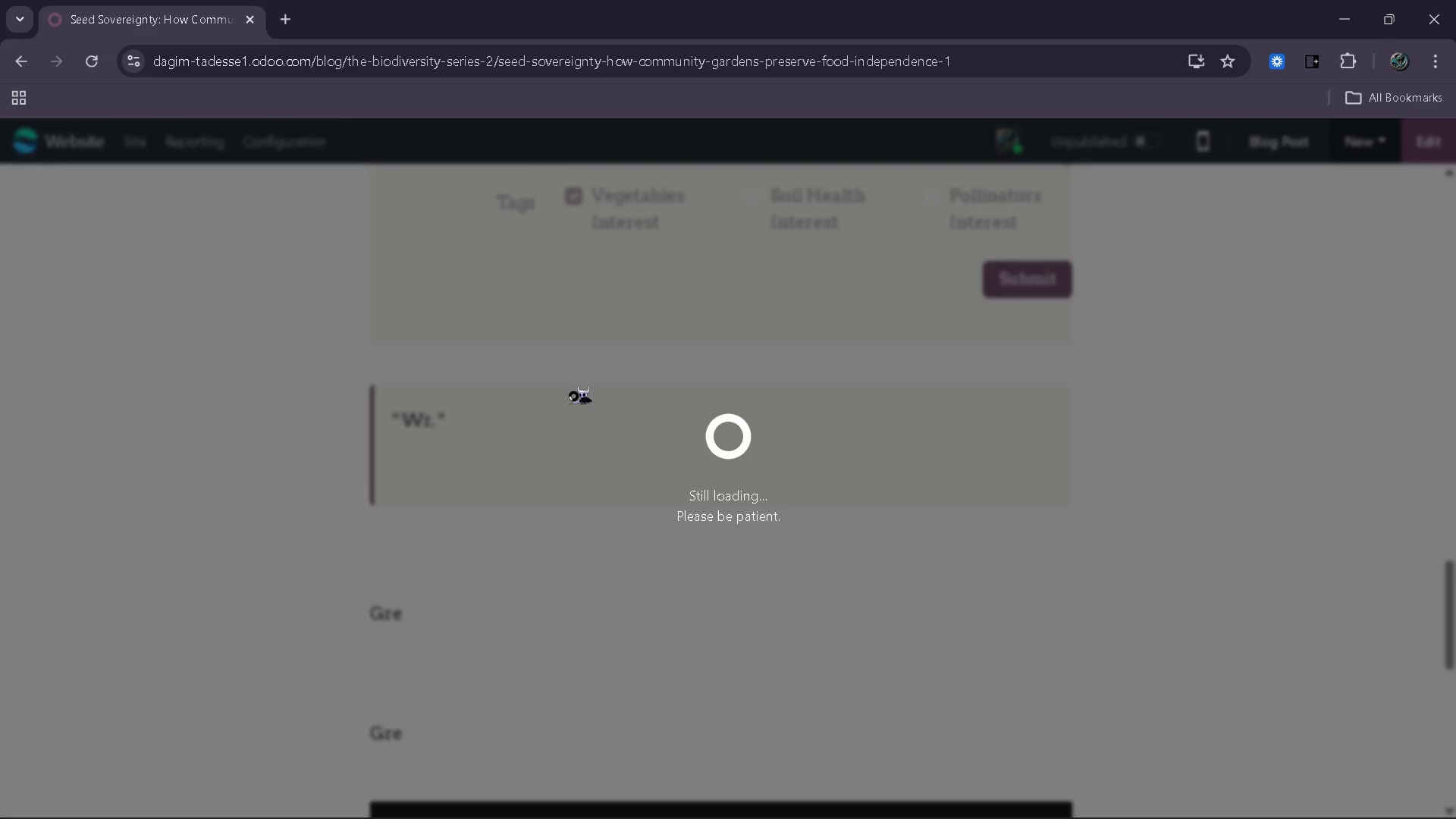 
double_click([593, 397])
 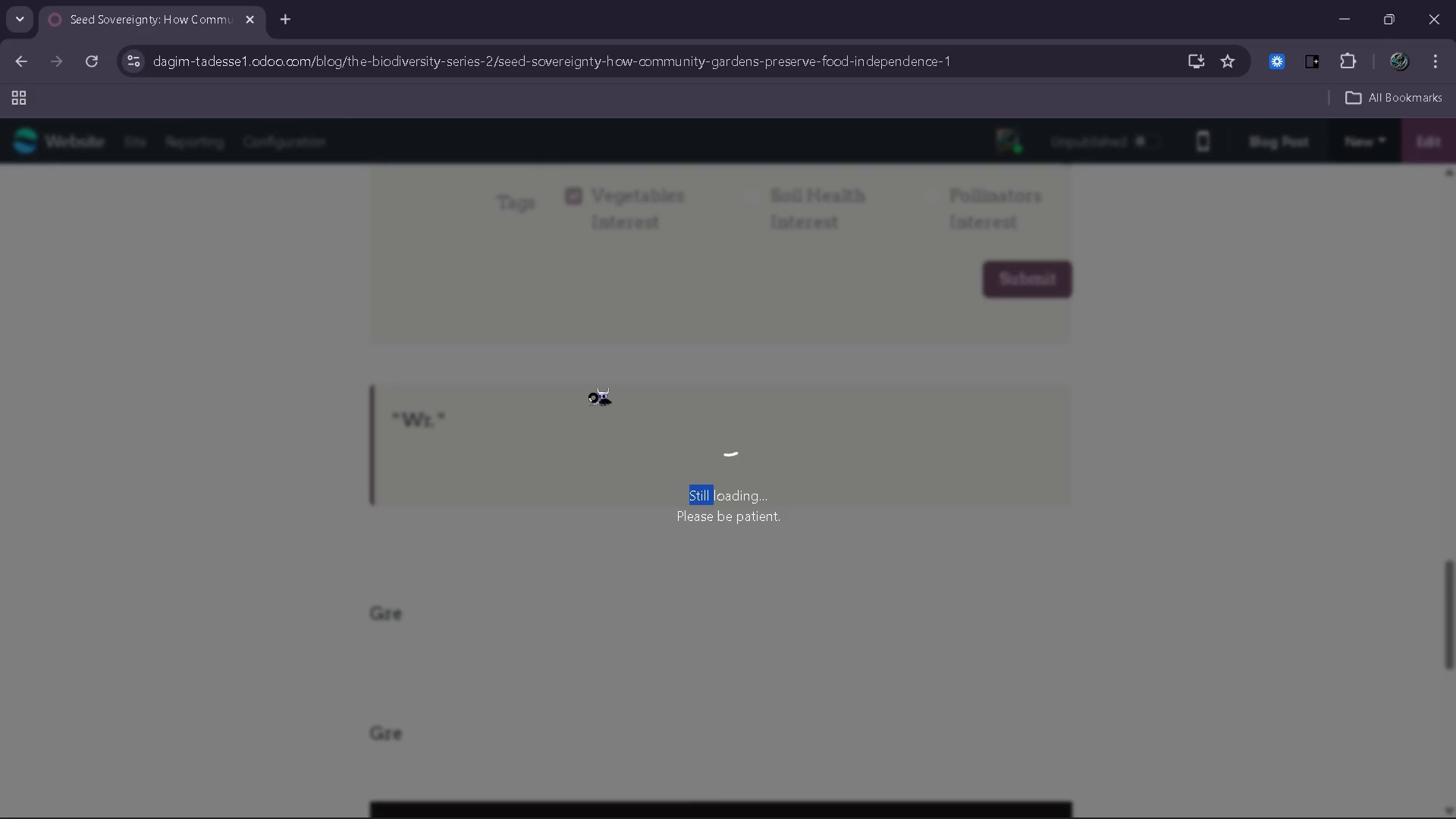 
left_click_drag(start_coordinate=[593, 397], to_coordinate=[767, 599])
 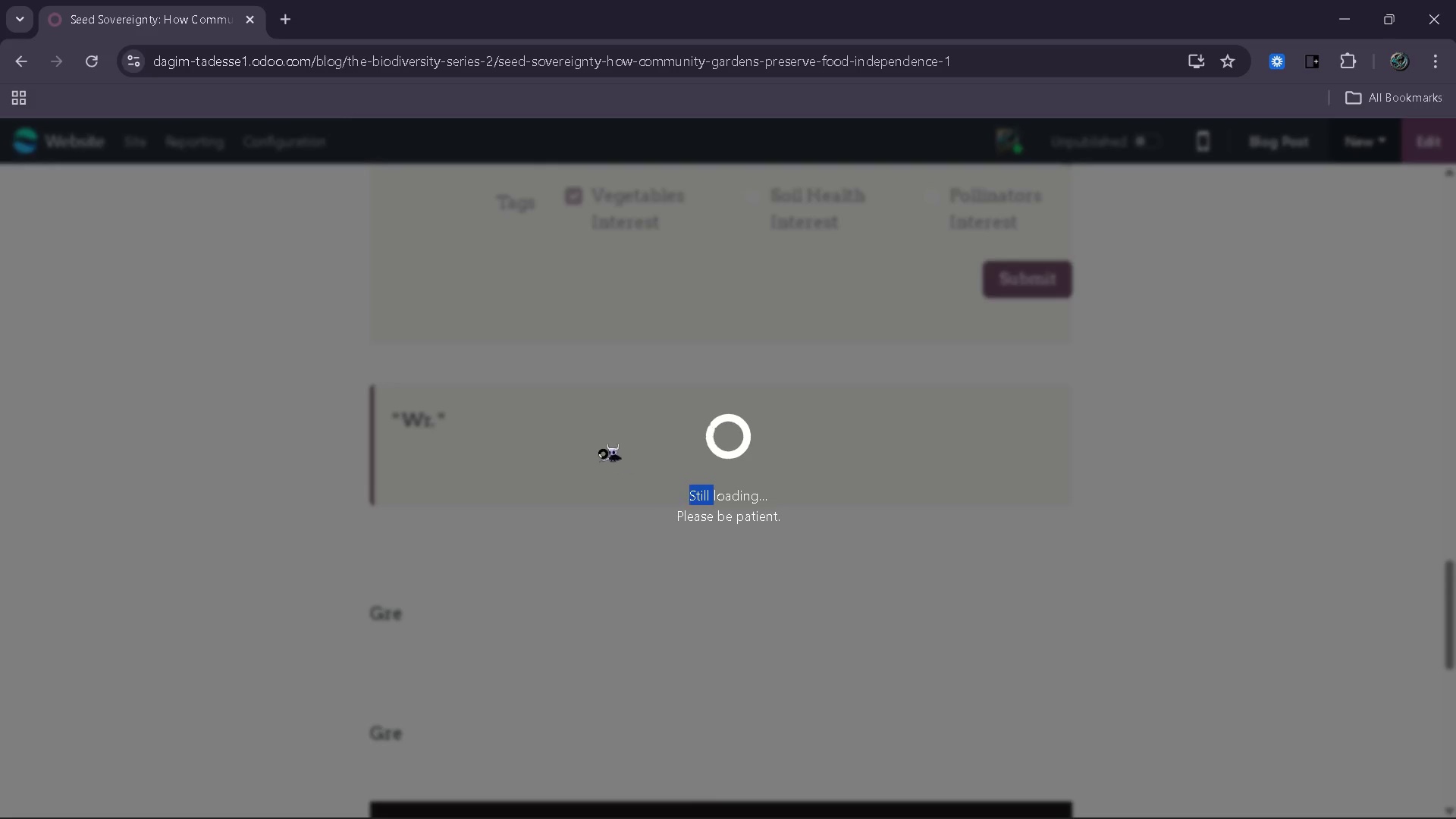 
left_click([603, 453])
 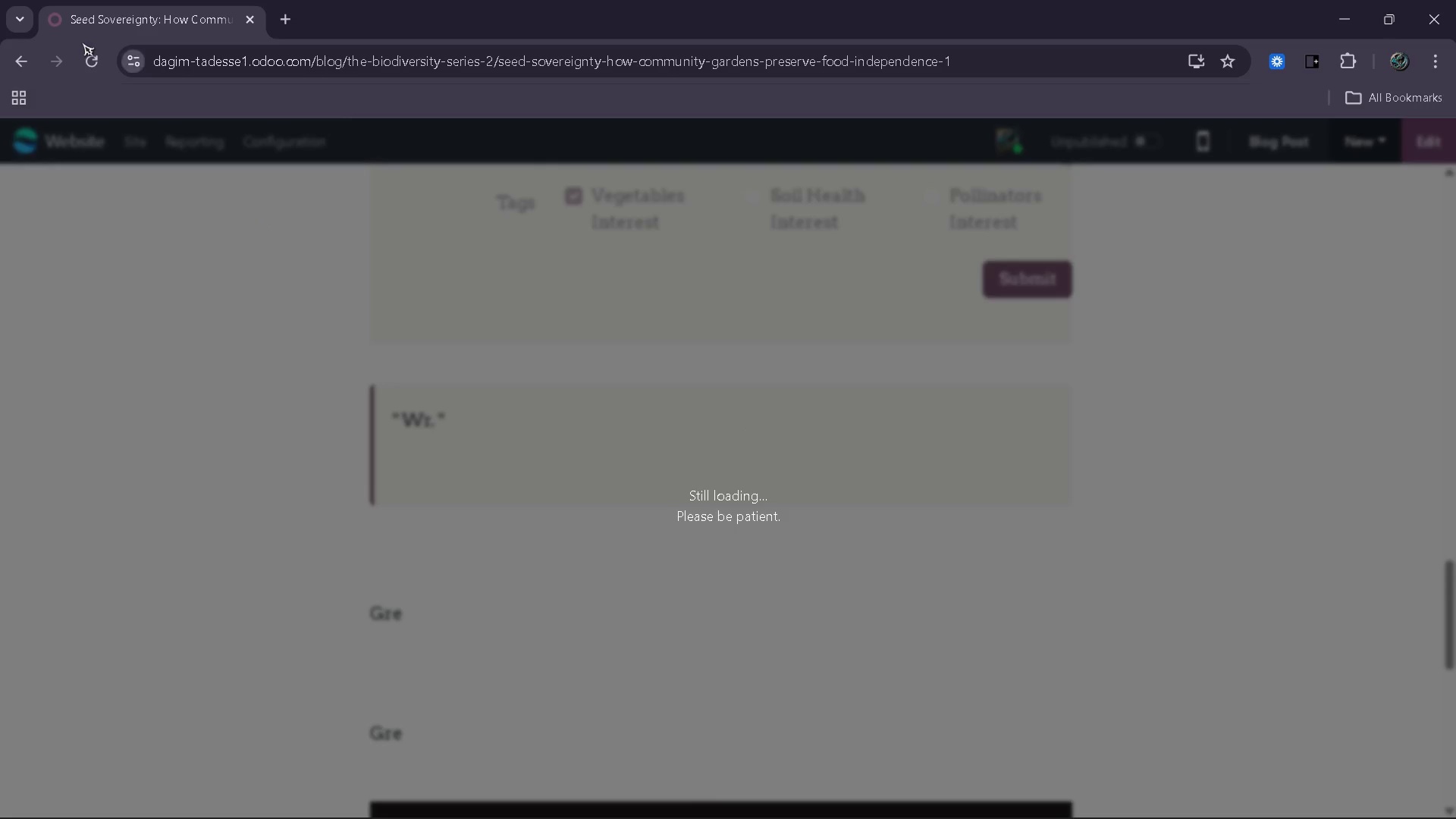 
mouse_move([102, 67])
 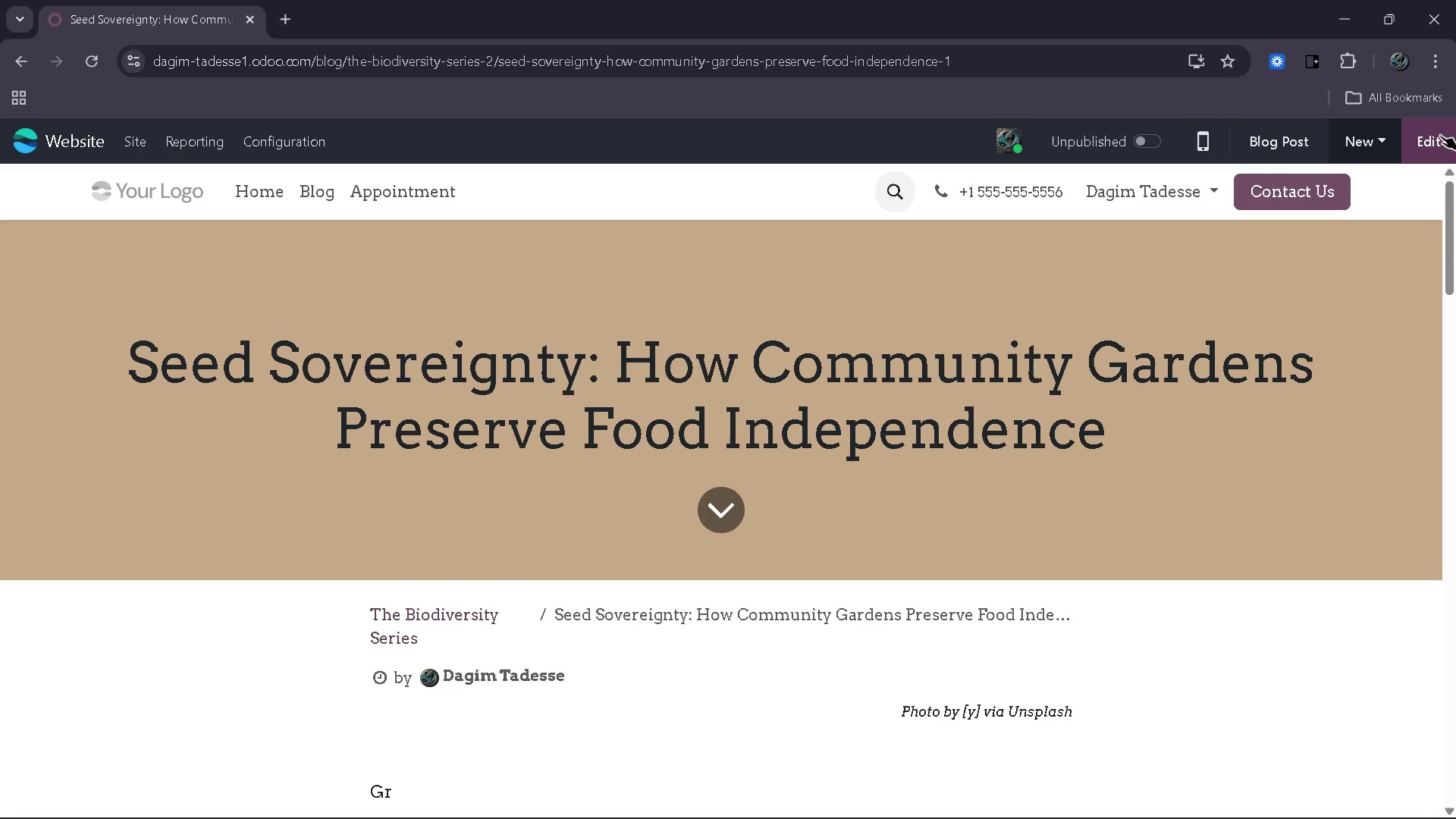 
wait(17.22)
 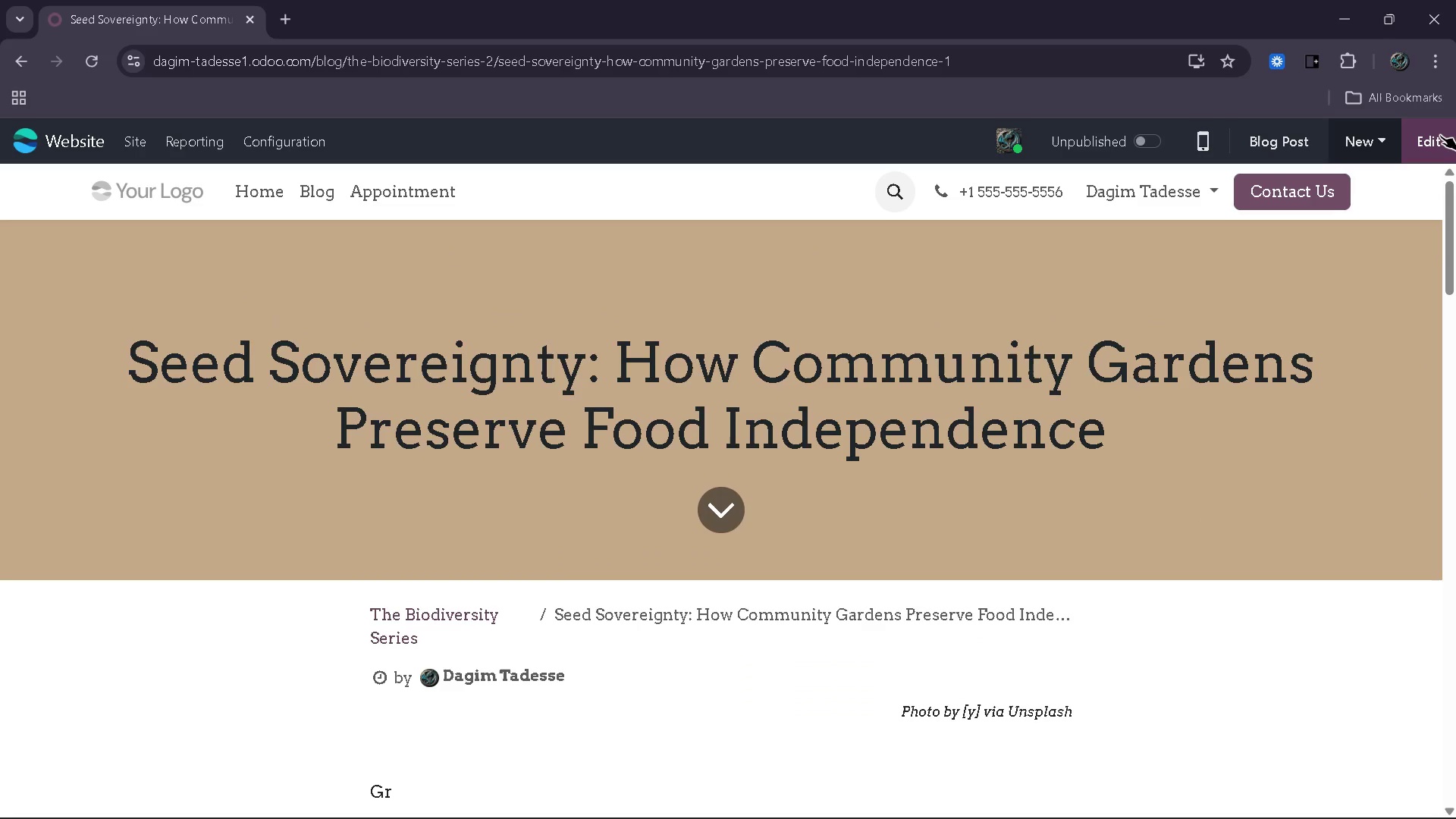 
left_click([1023, 714])
 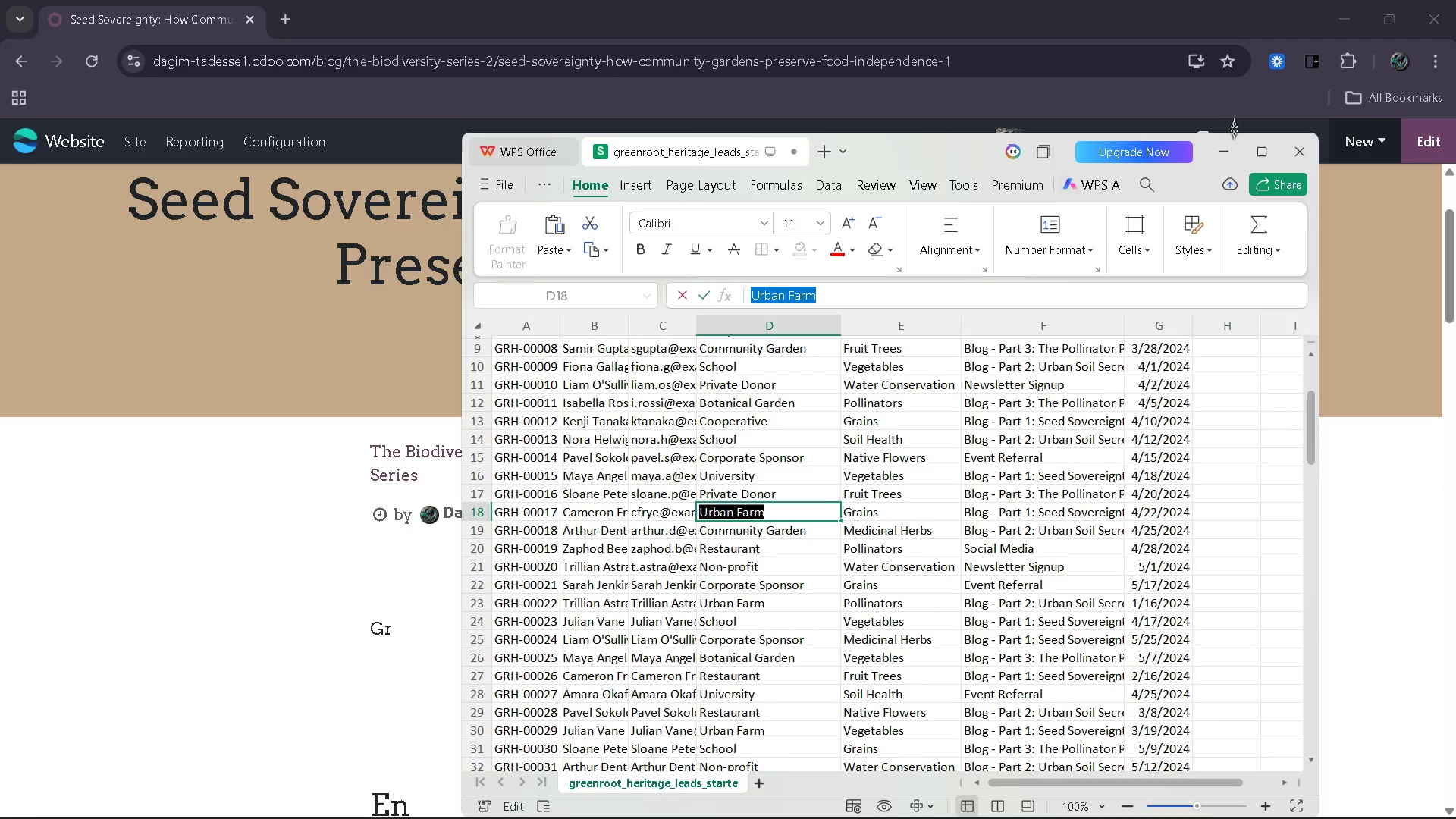 
left_click([1216, 147])
 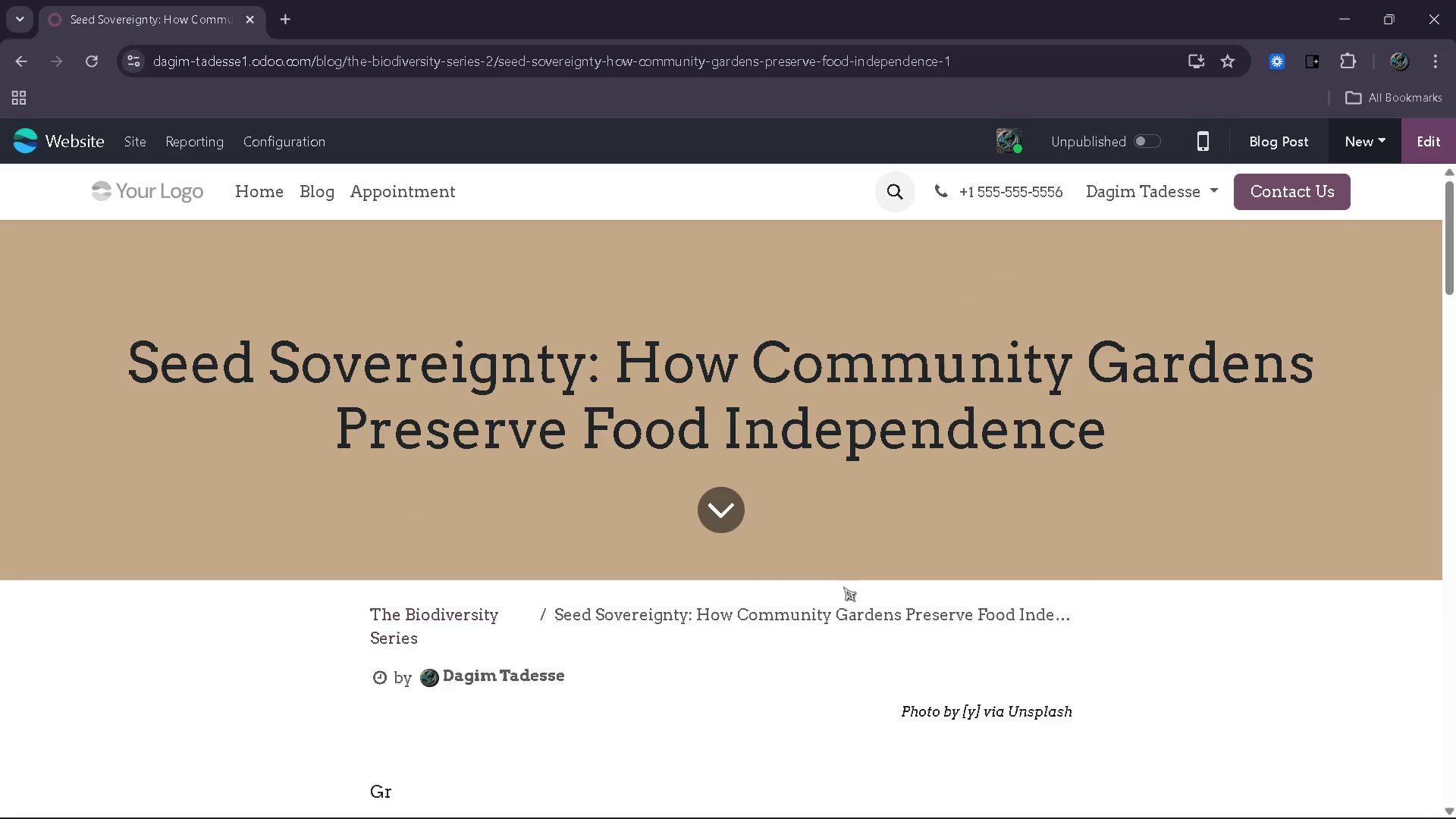 
wait(17.12)
 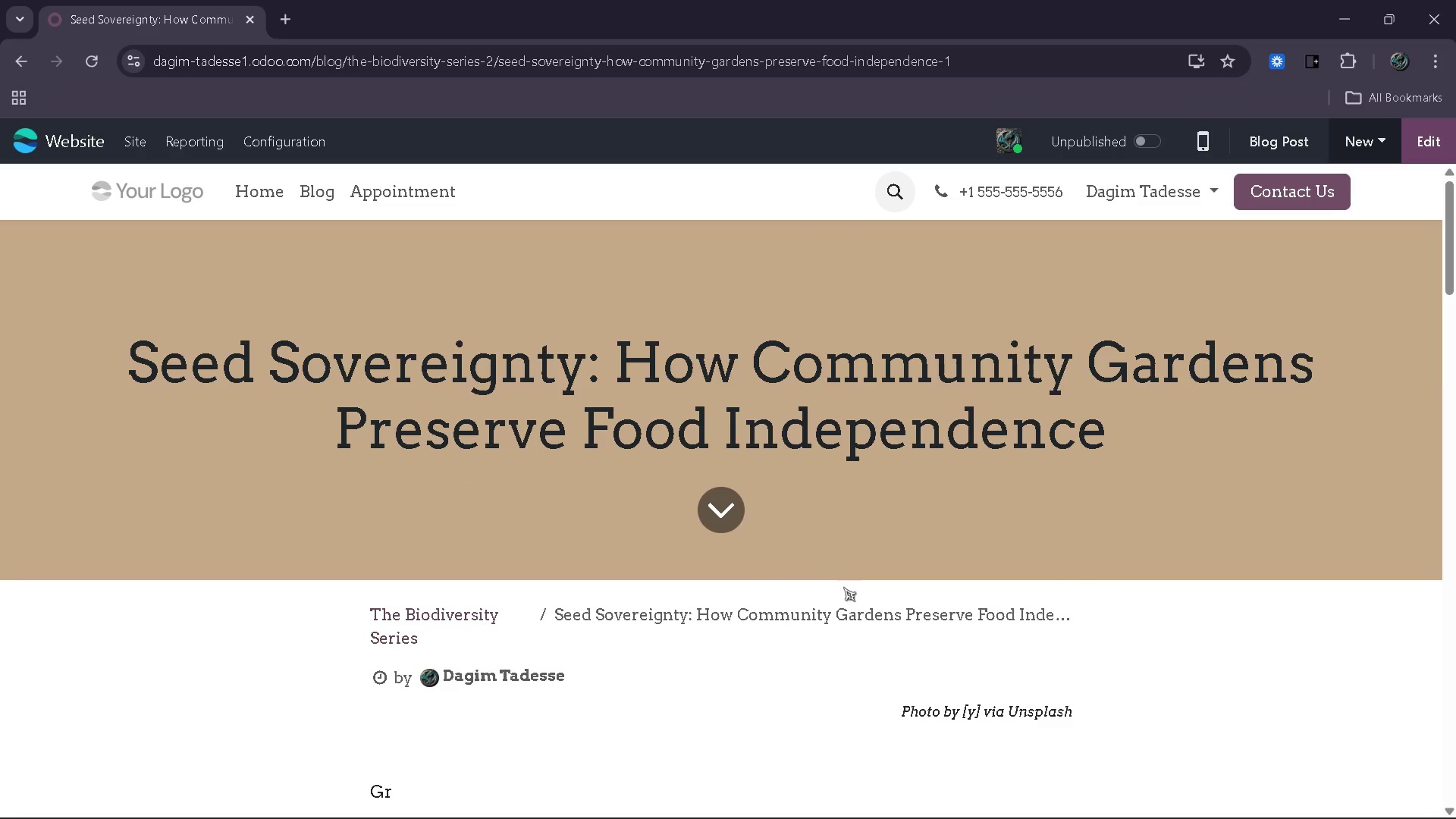 
left_click([1413, 143])
 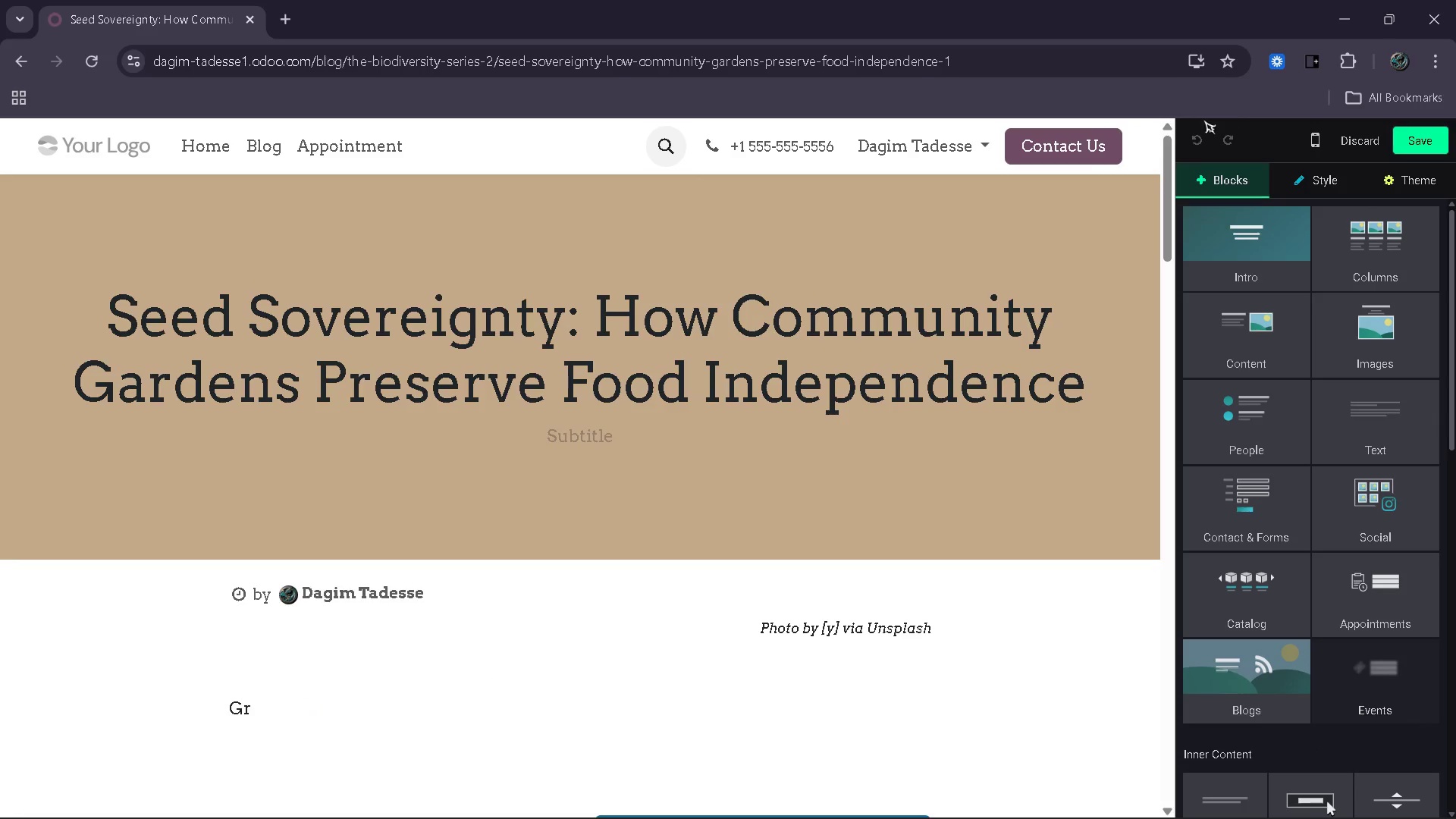 
left_click([1134, 144])
 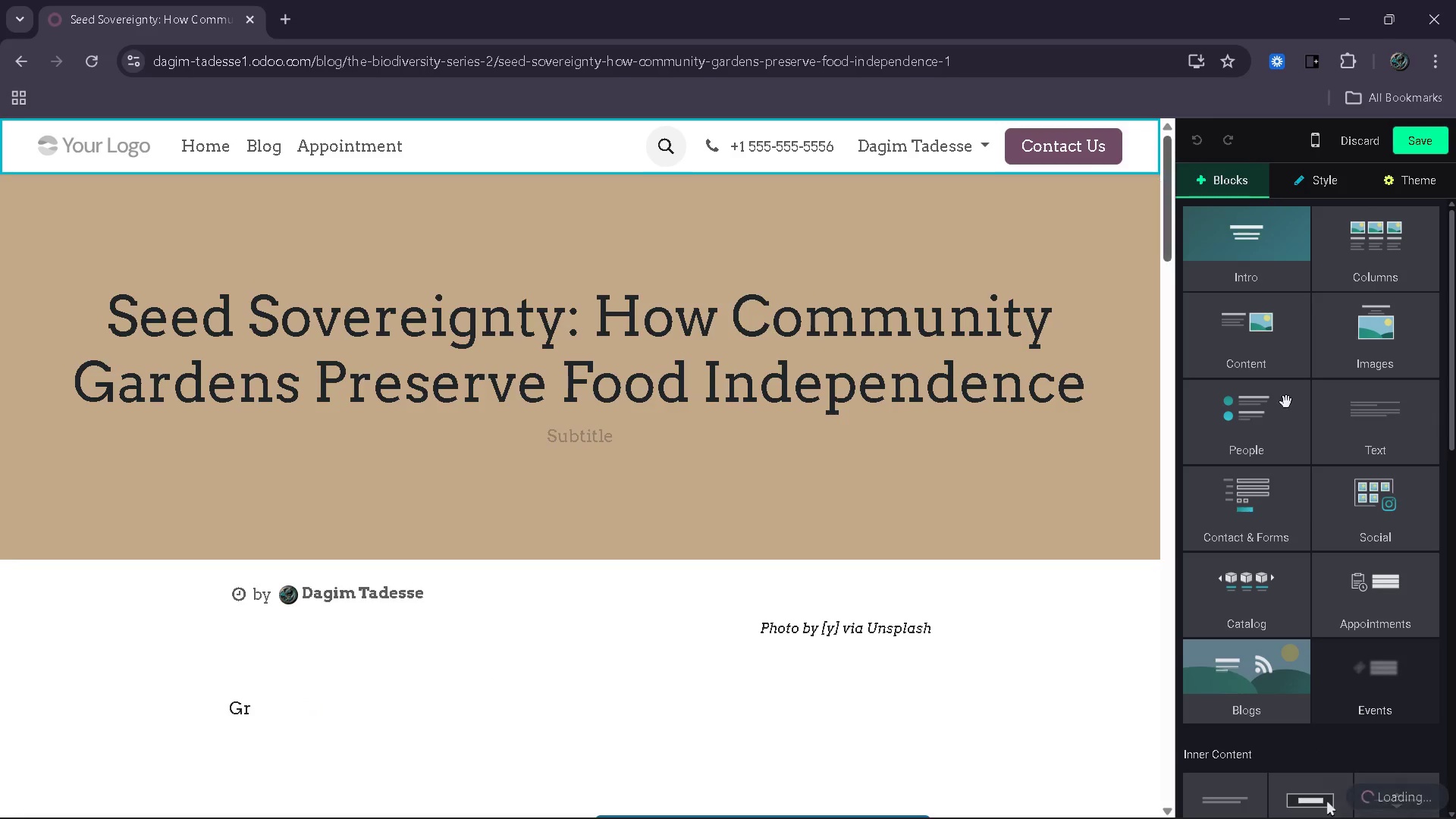 
mouse_move([1310, 545])
 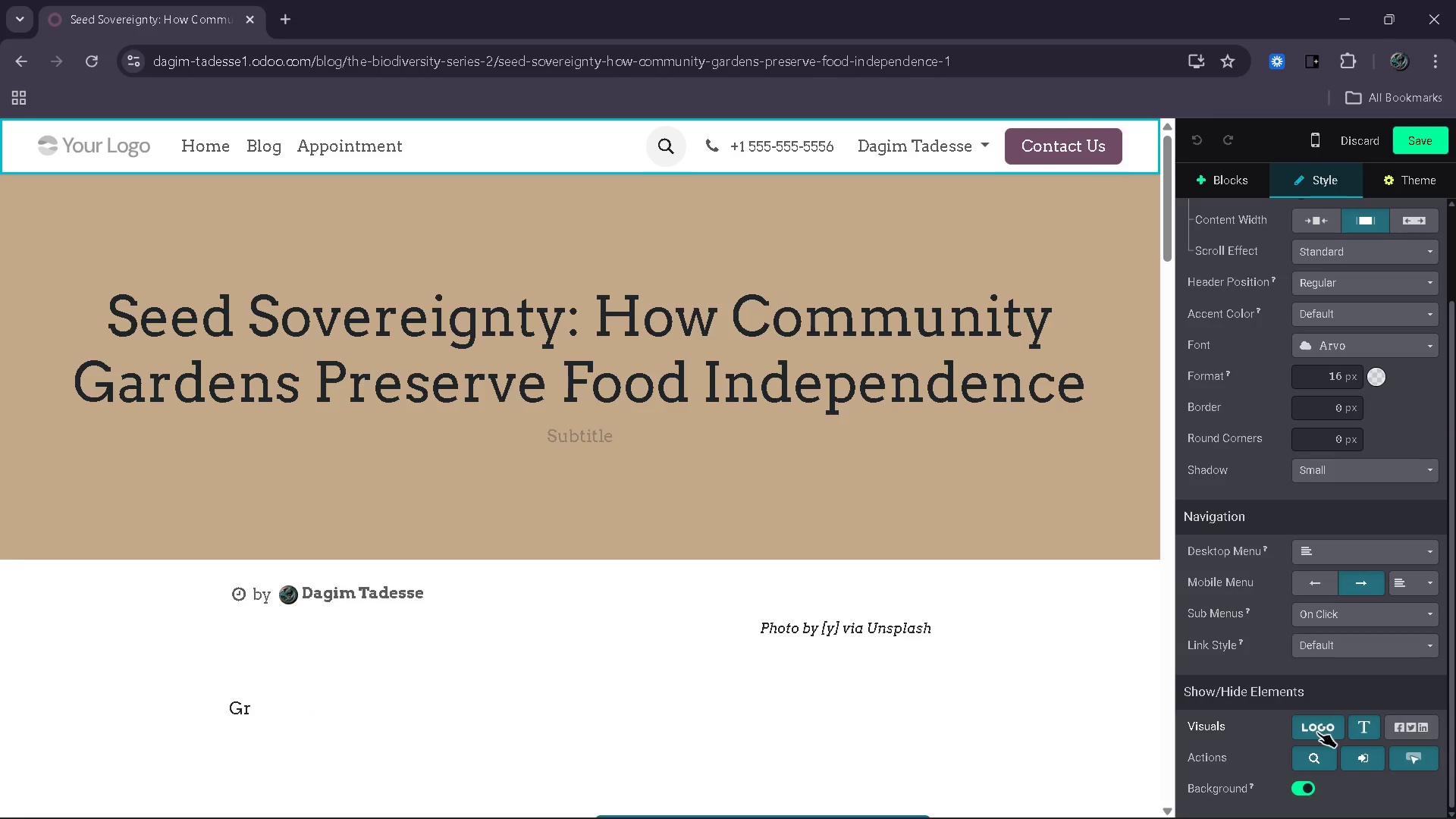 
left_click([1317, 732])
 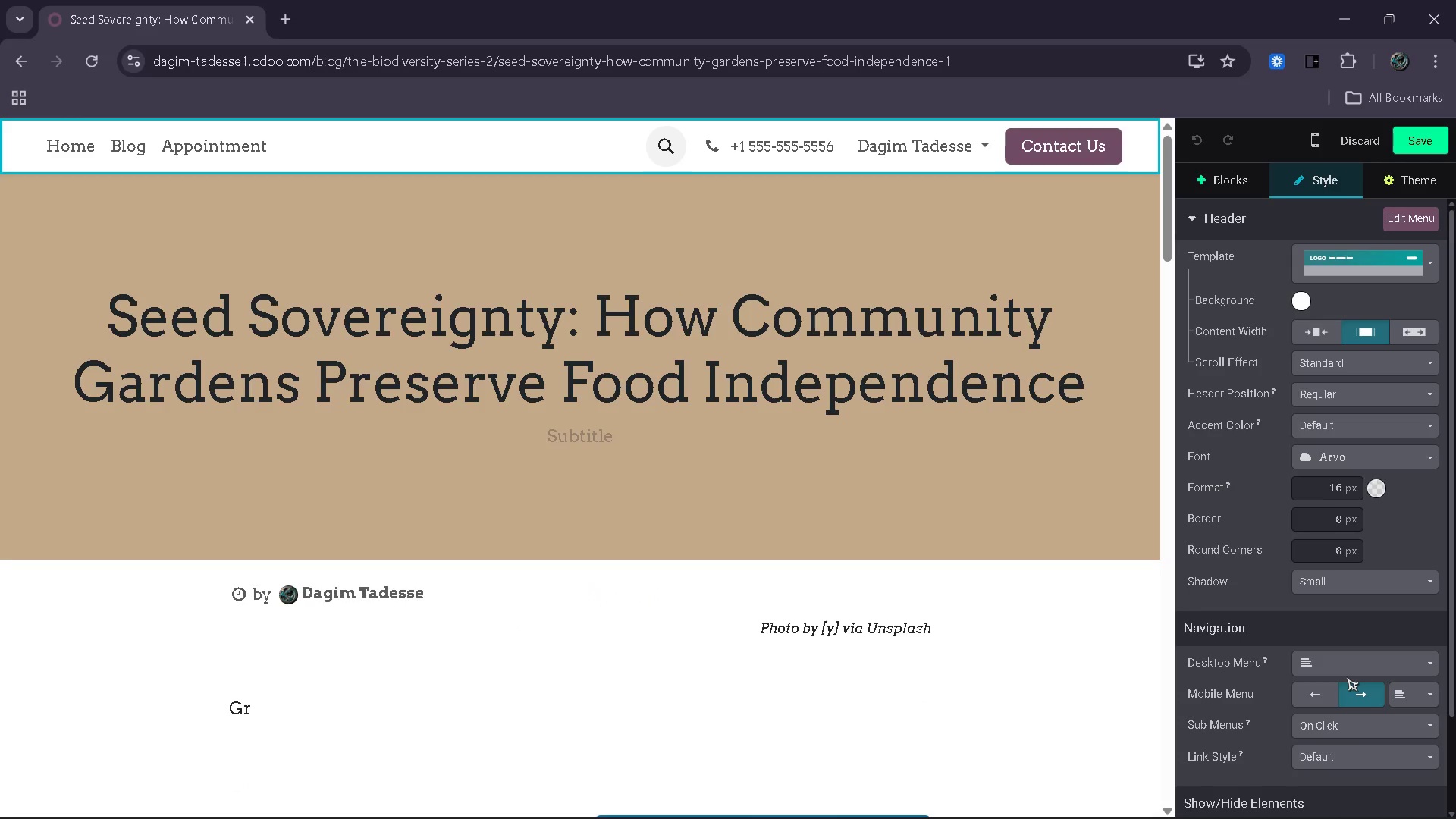 
wait(5.14)
 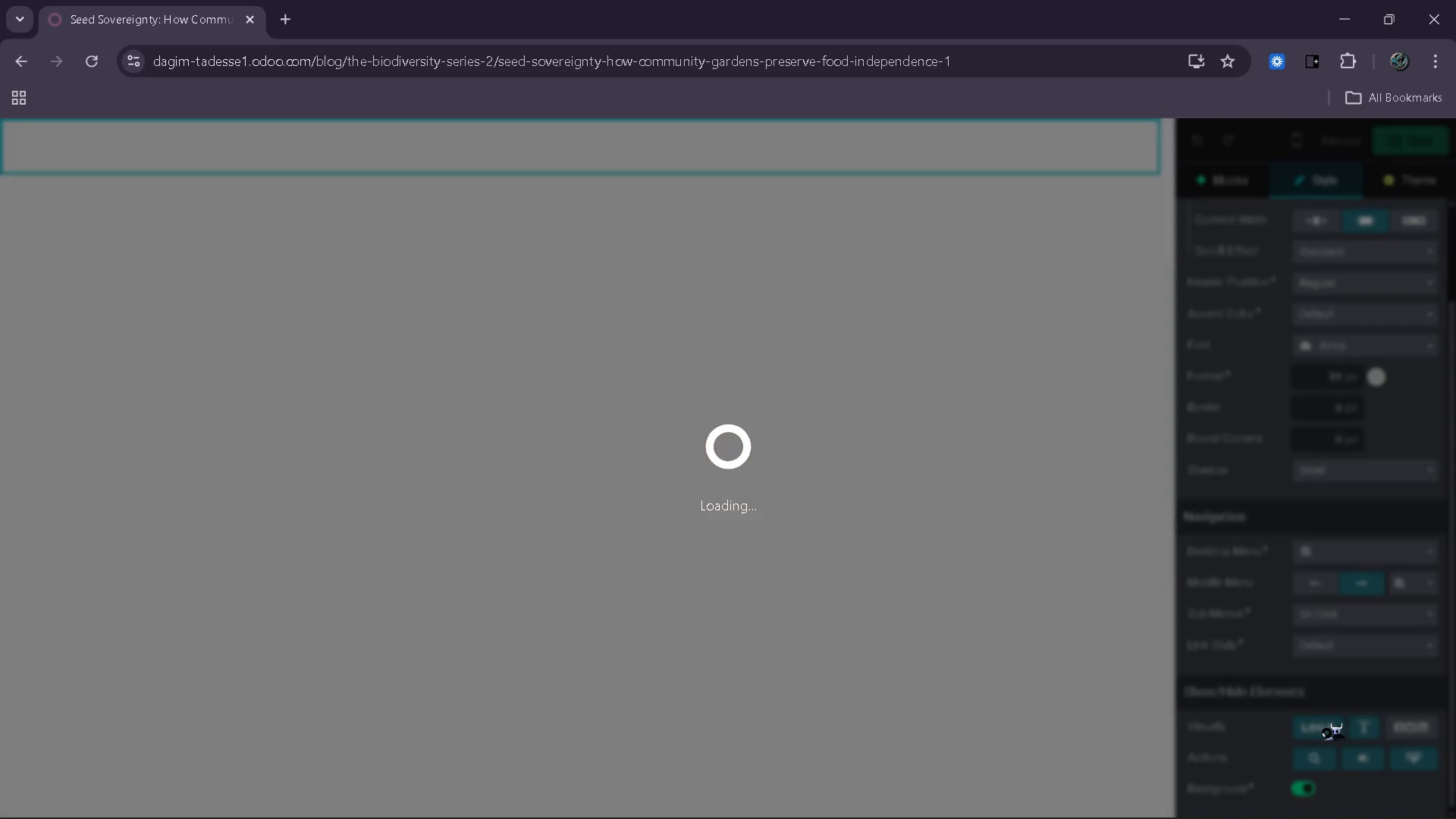 
left_click([1370, 721])
 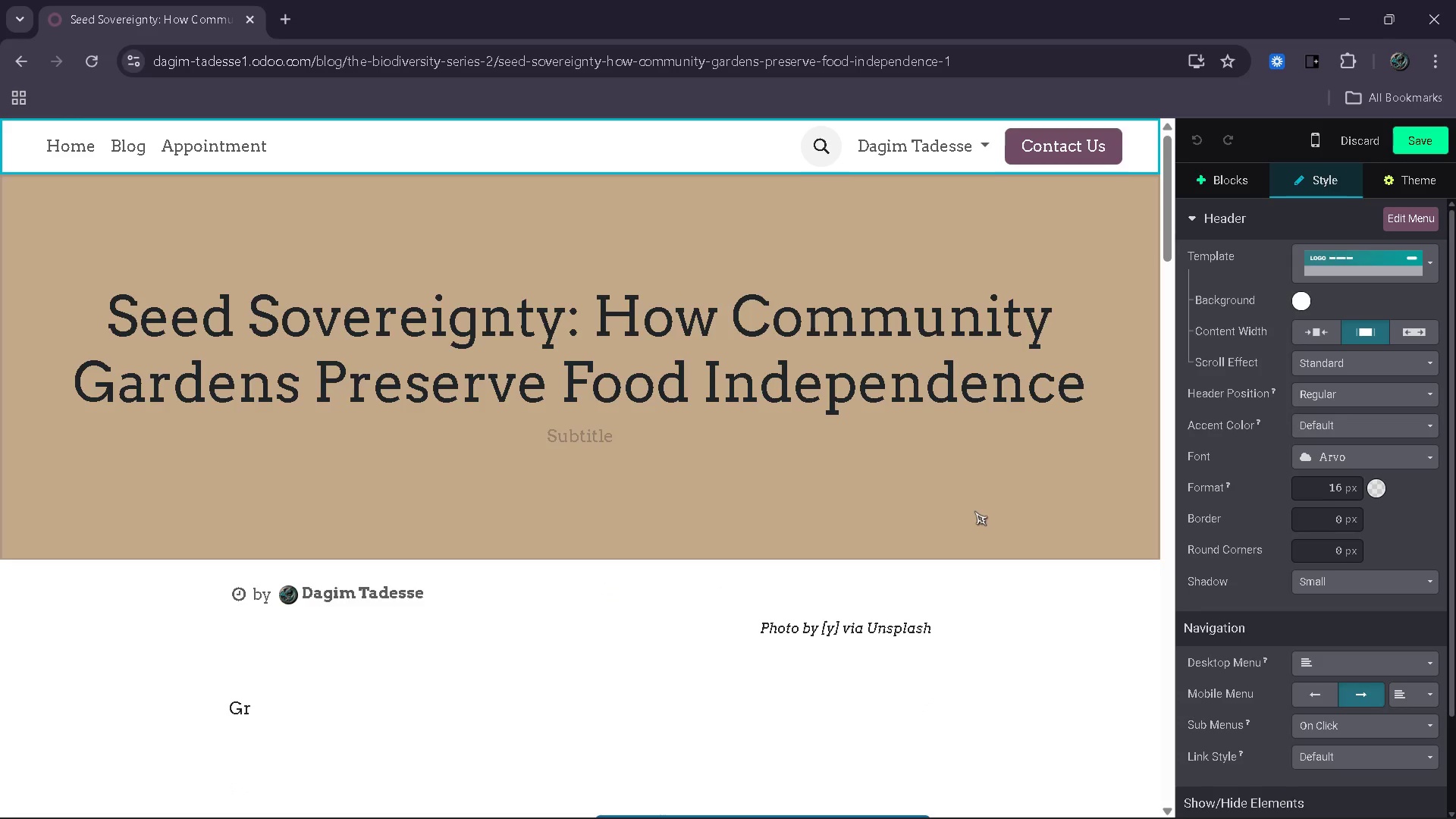 
wait(9.53)
 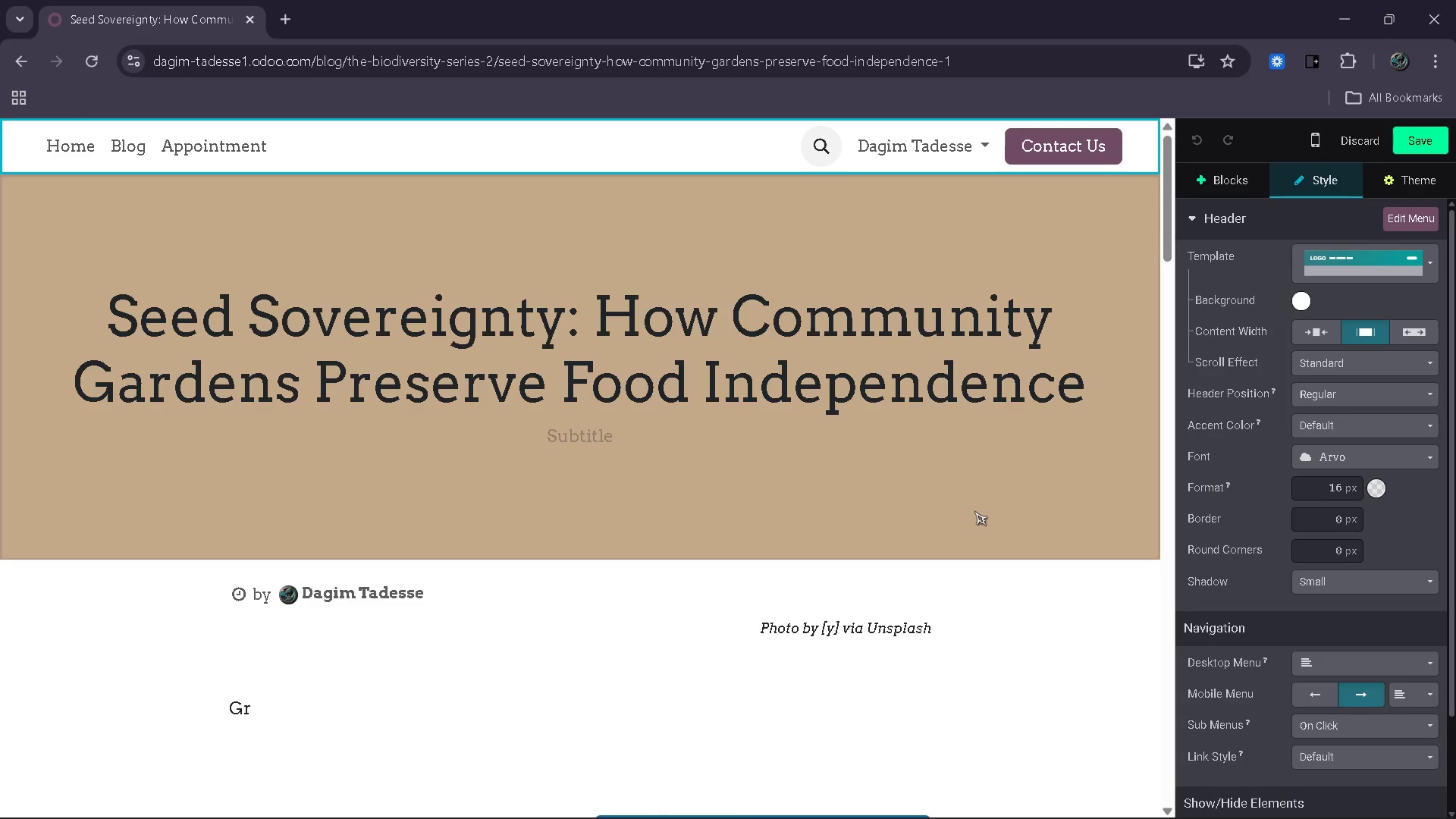 
left_click([1422, 152])
 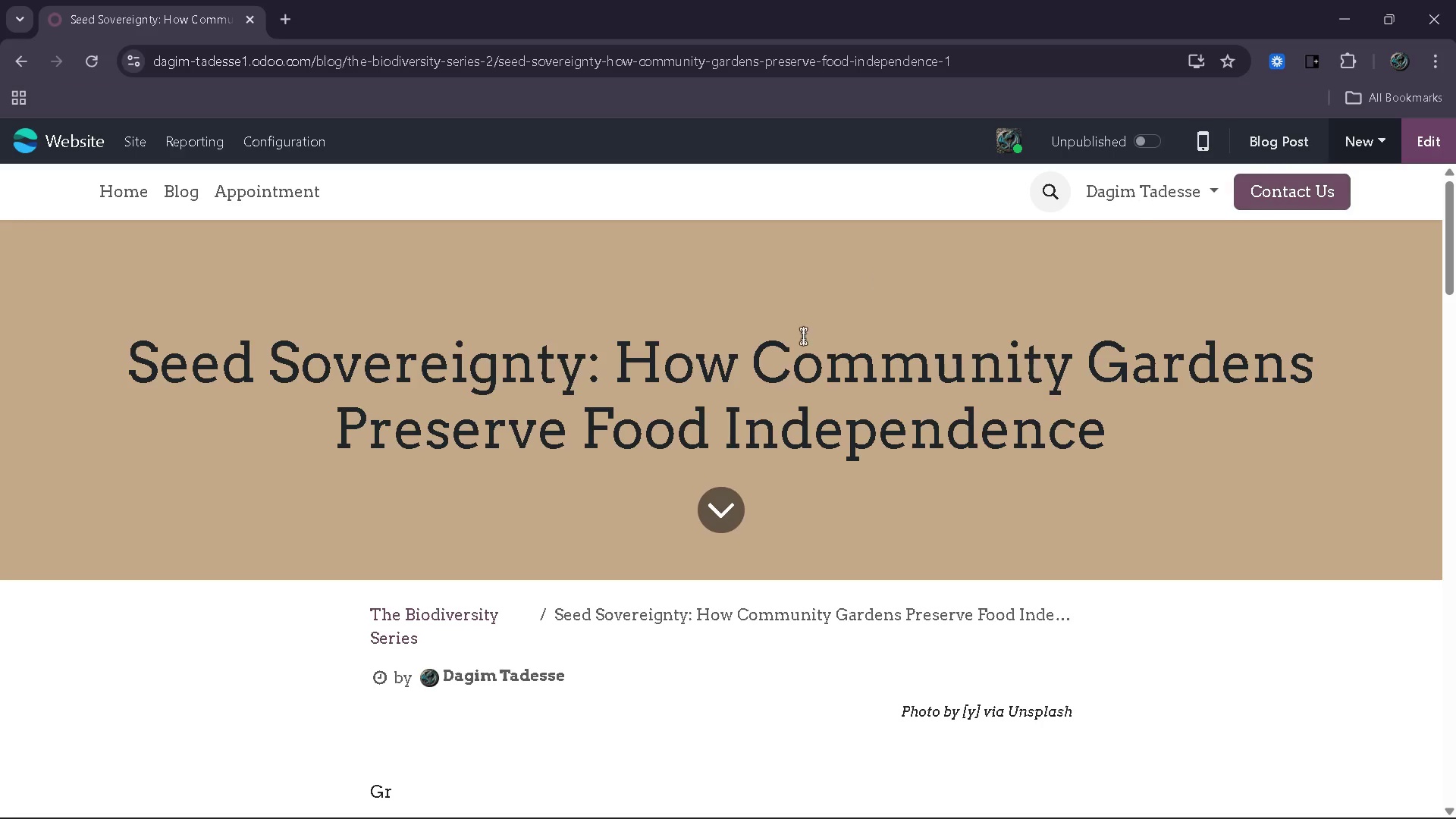 
wait(5.88)
 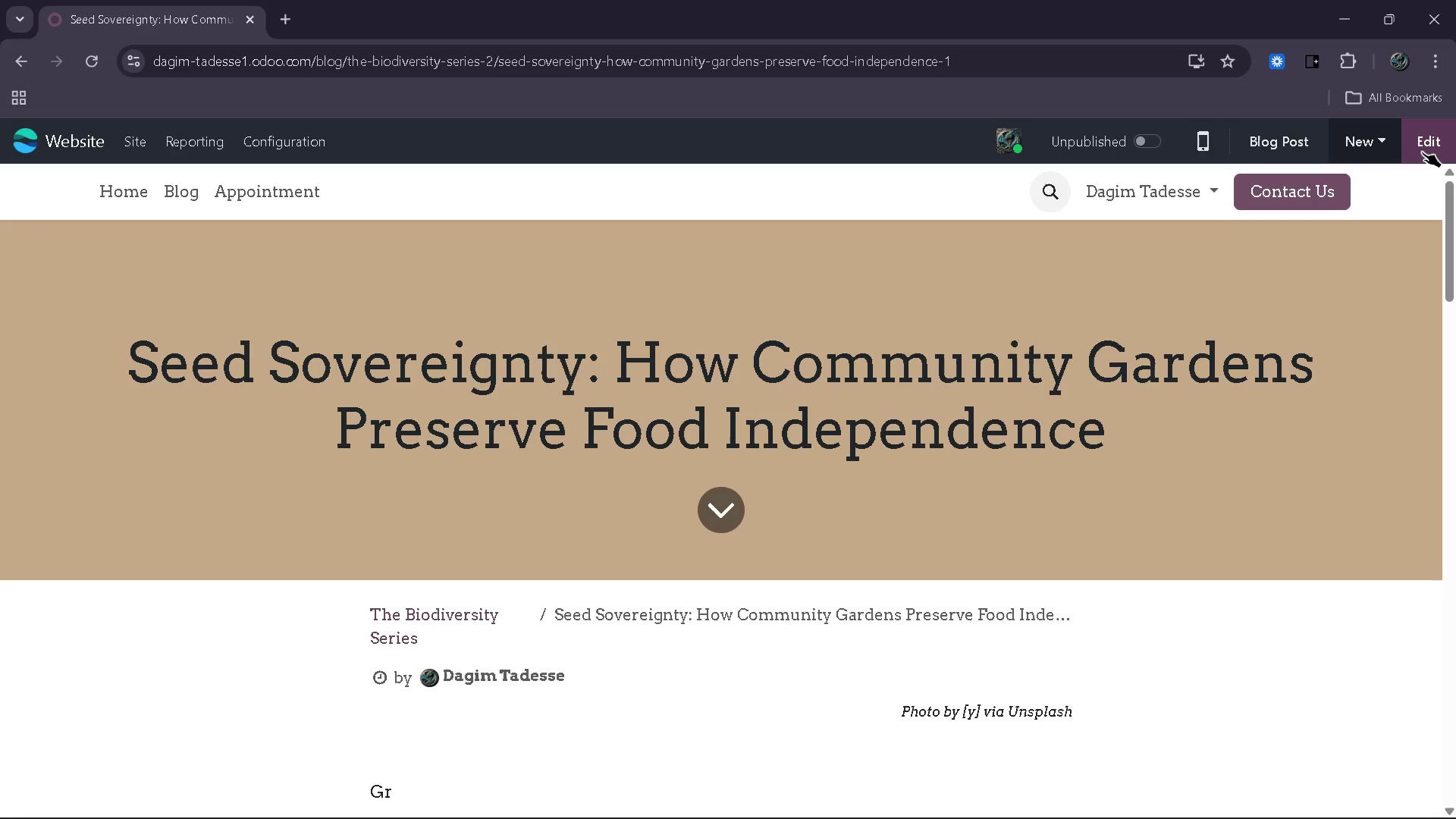 
left_click([142, 152])
 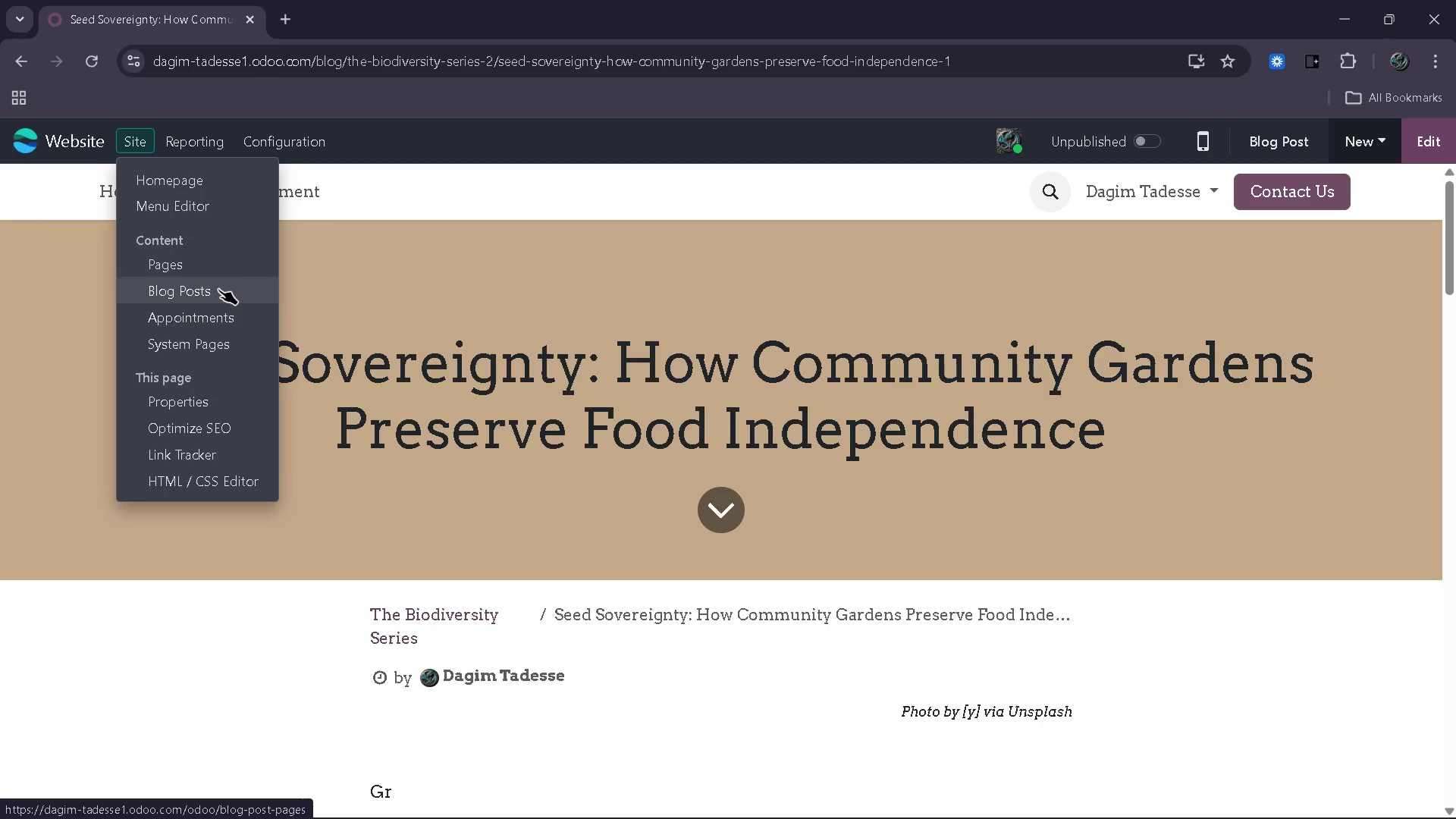 
wait(27.03)
 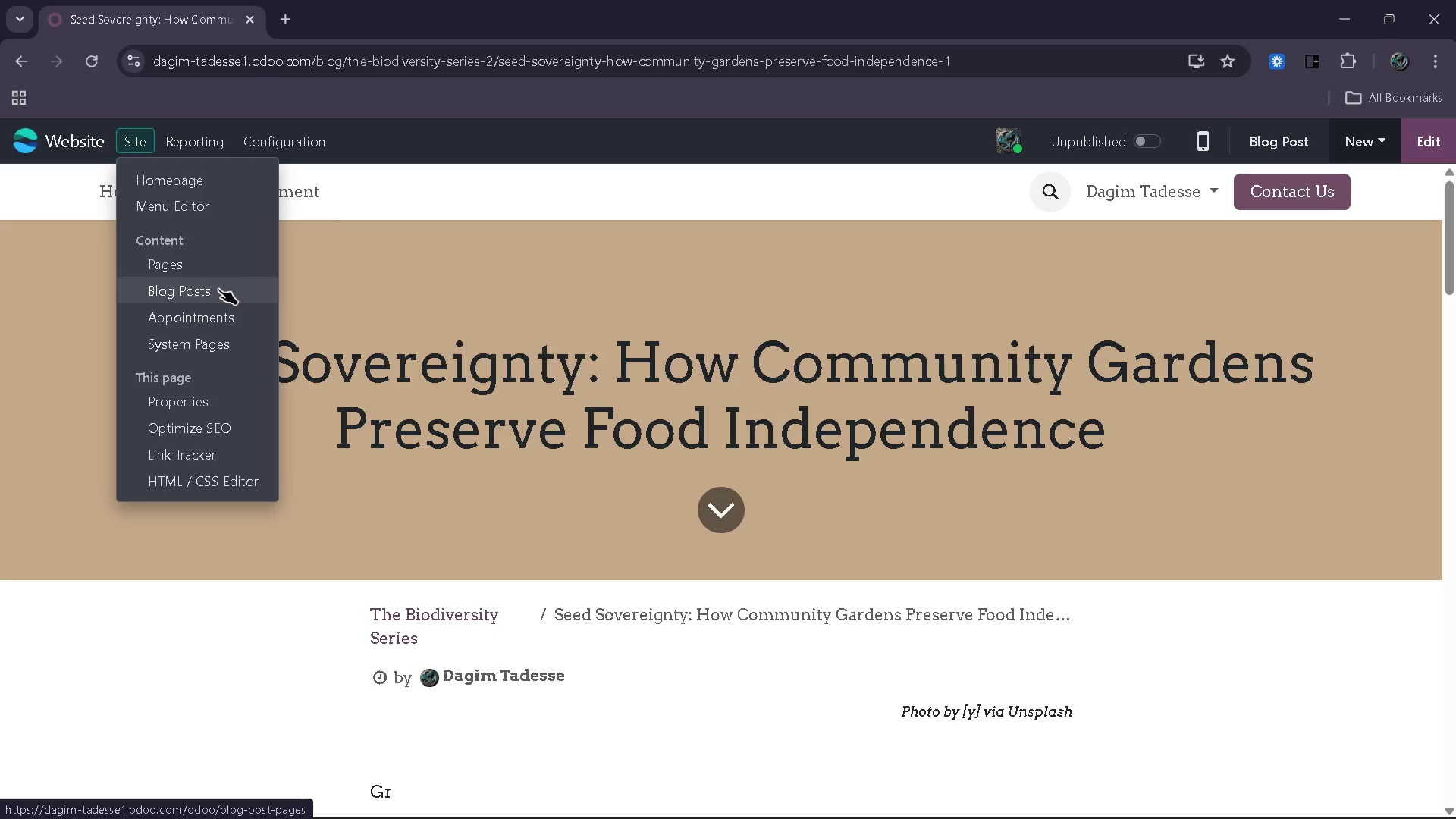 
left_click([201, 293])
 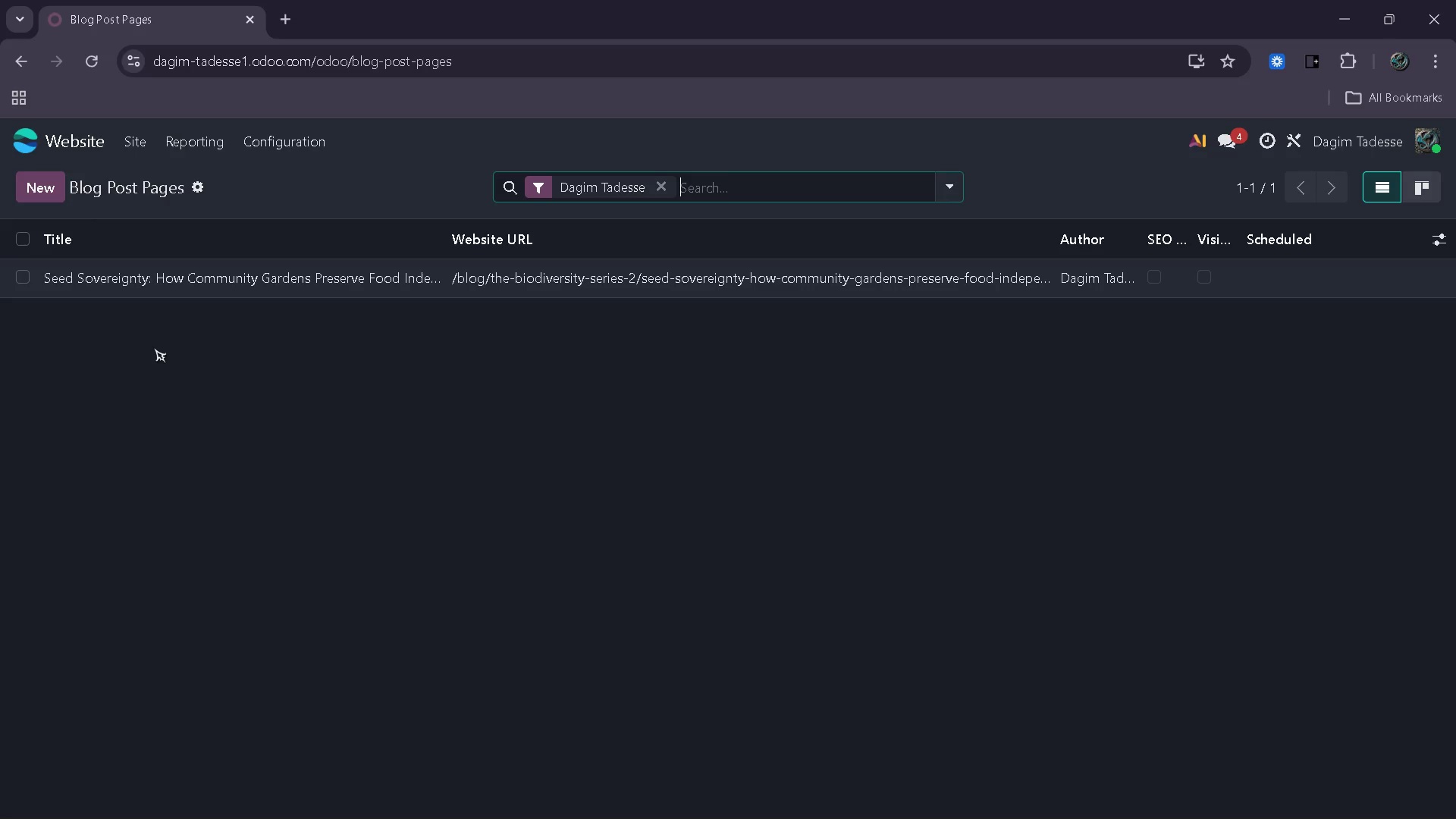 
wait(14.8)
 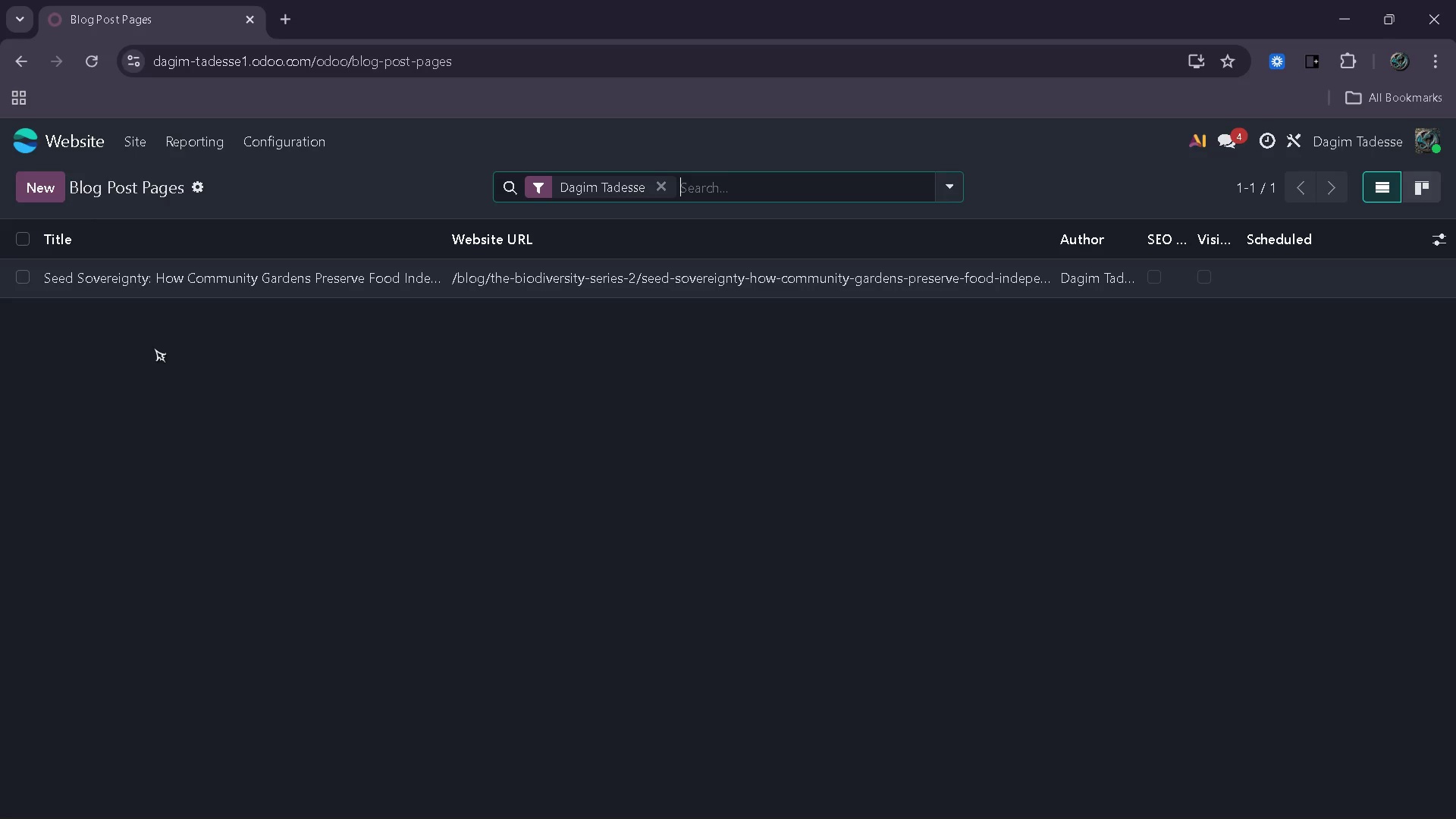 
left_click([28, 274])
 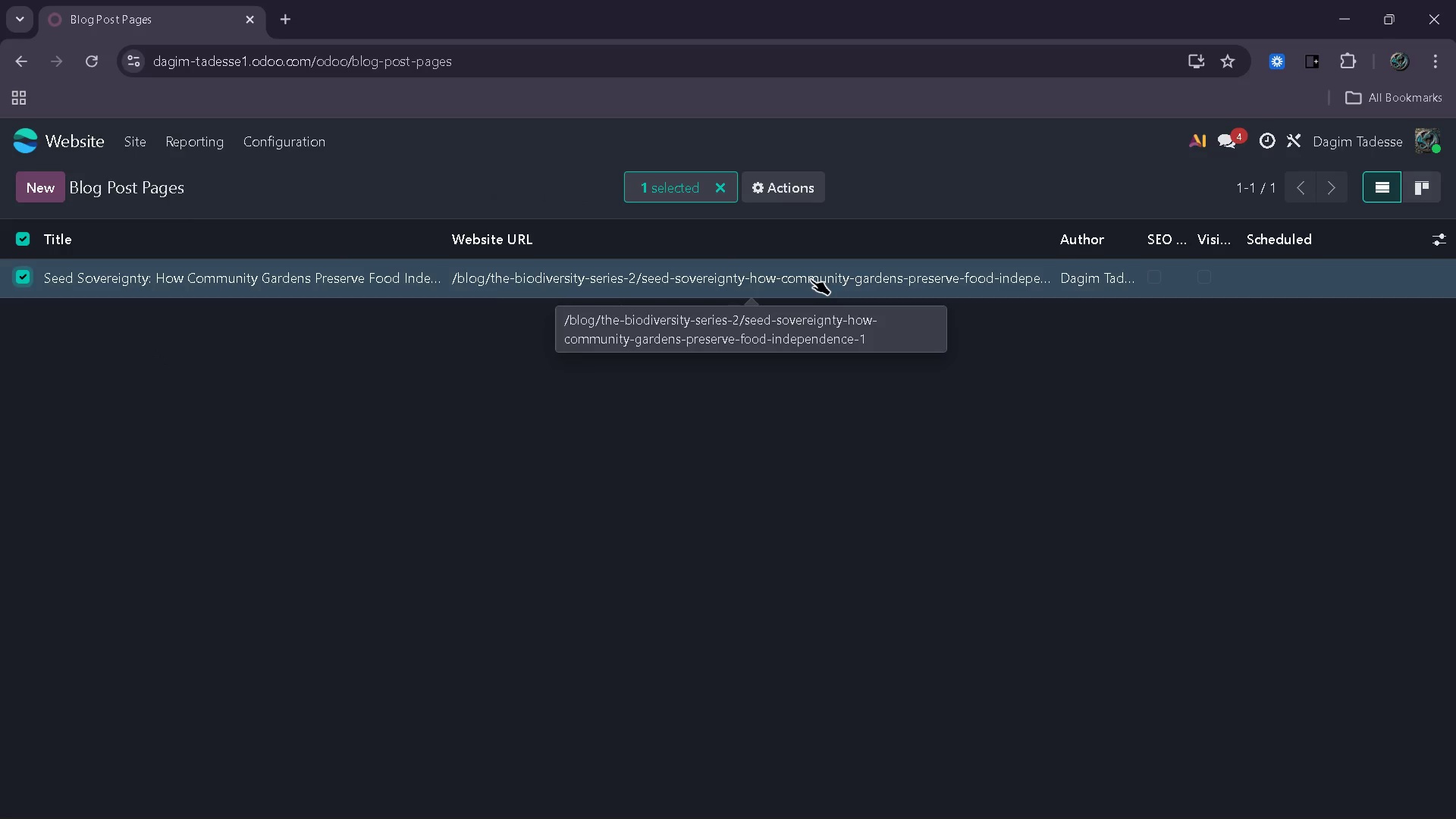 
wait(10.67)
 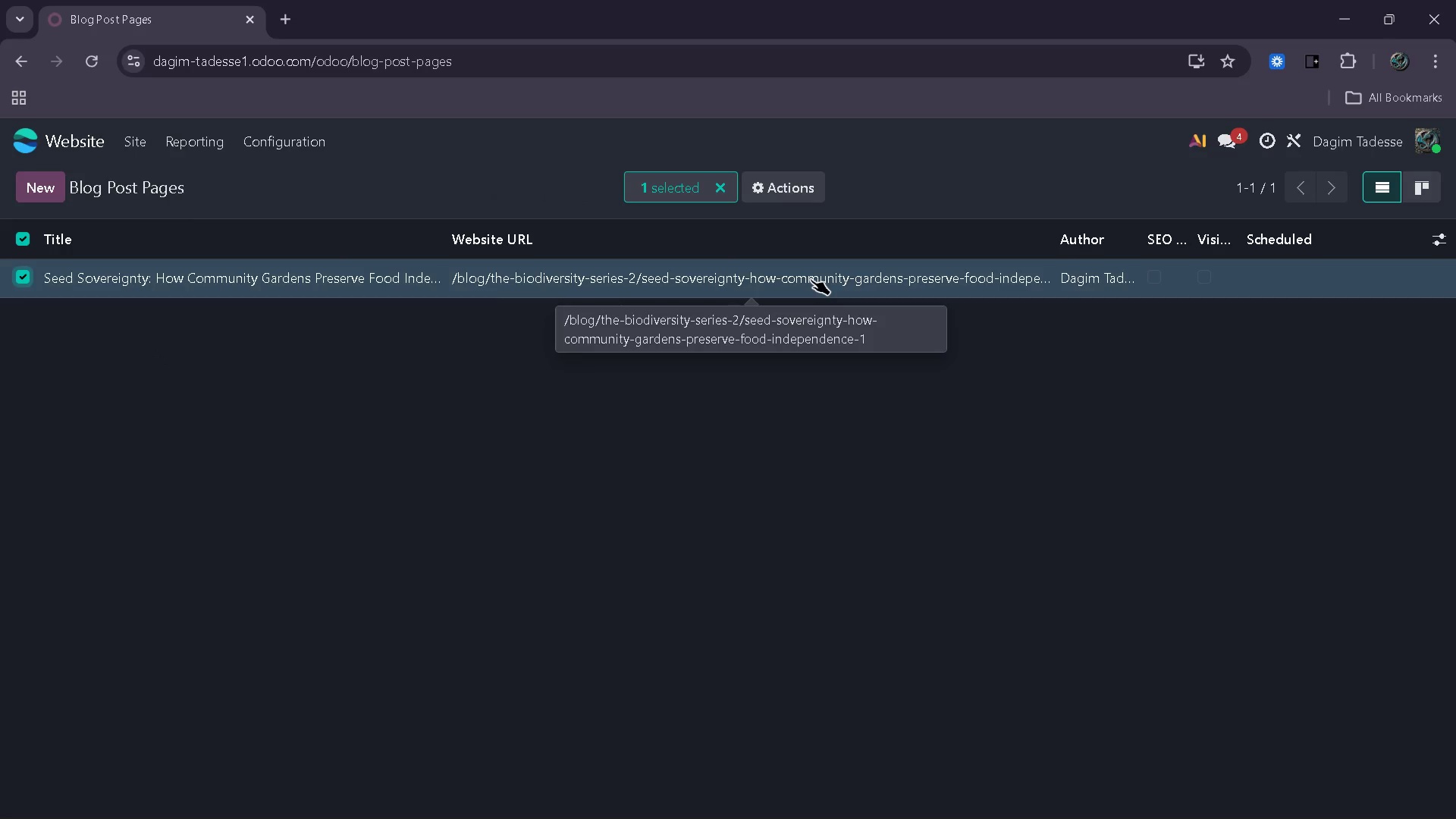 
mouse_move([607, 270])
 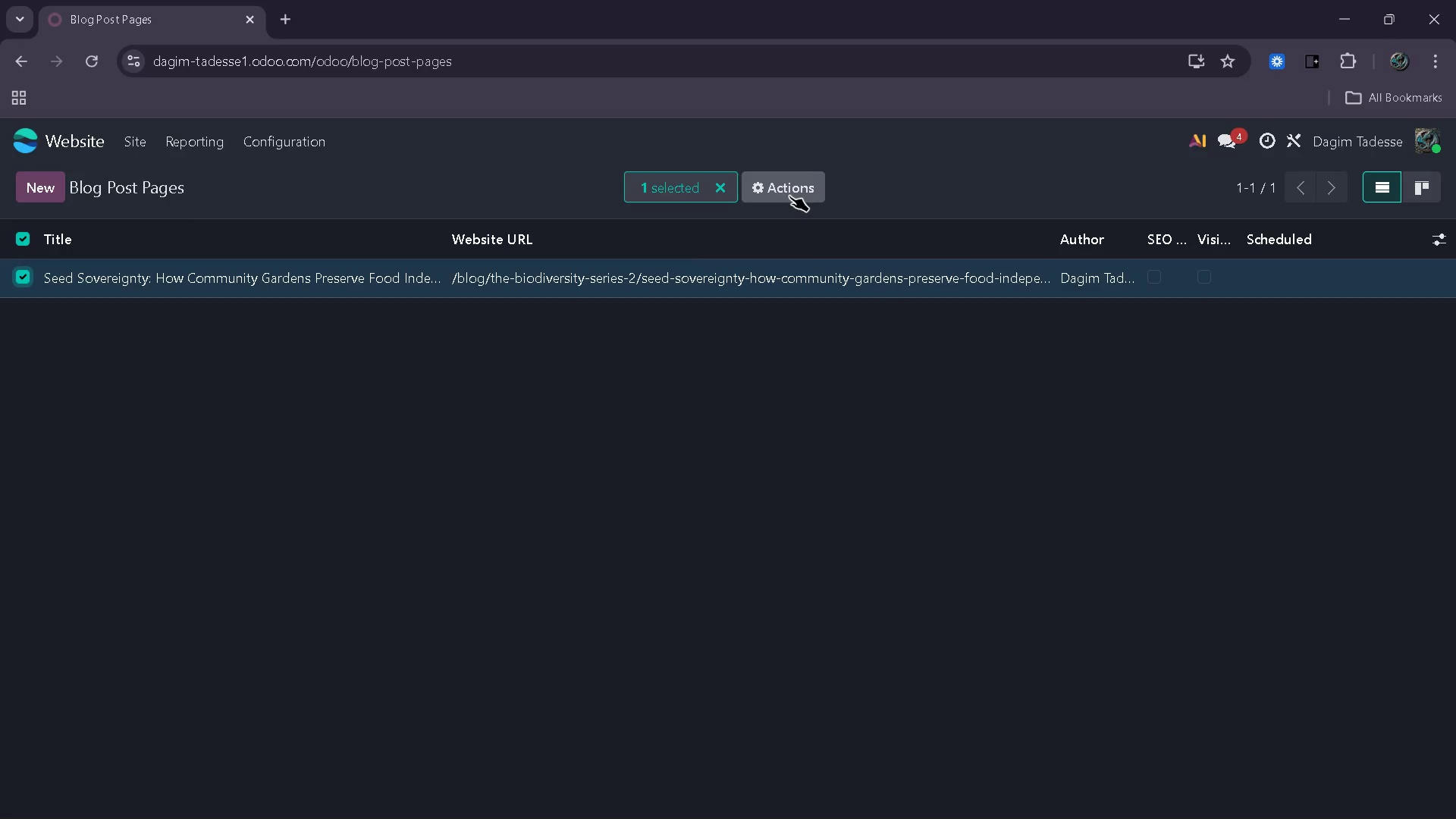 
left_click([789, 196])
 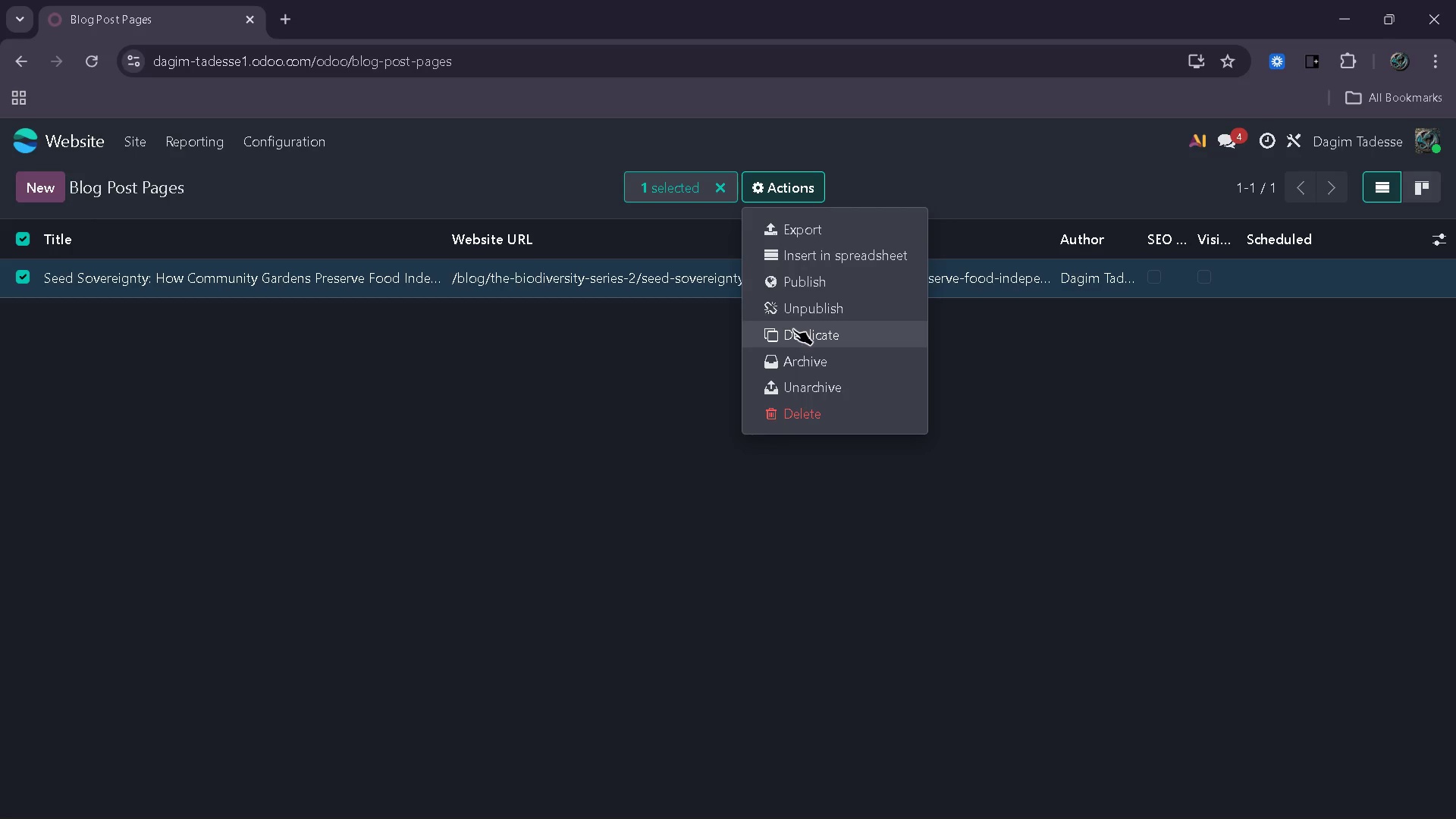 
left_click([793, 330])
 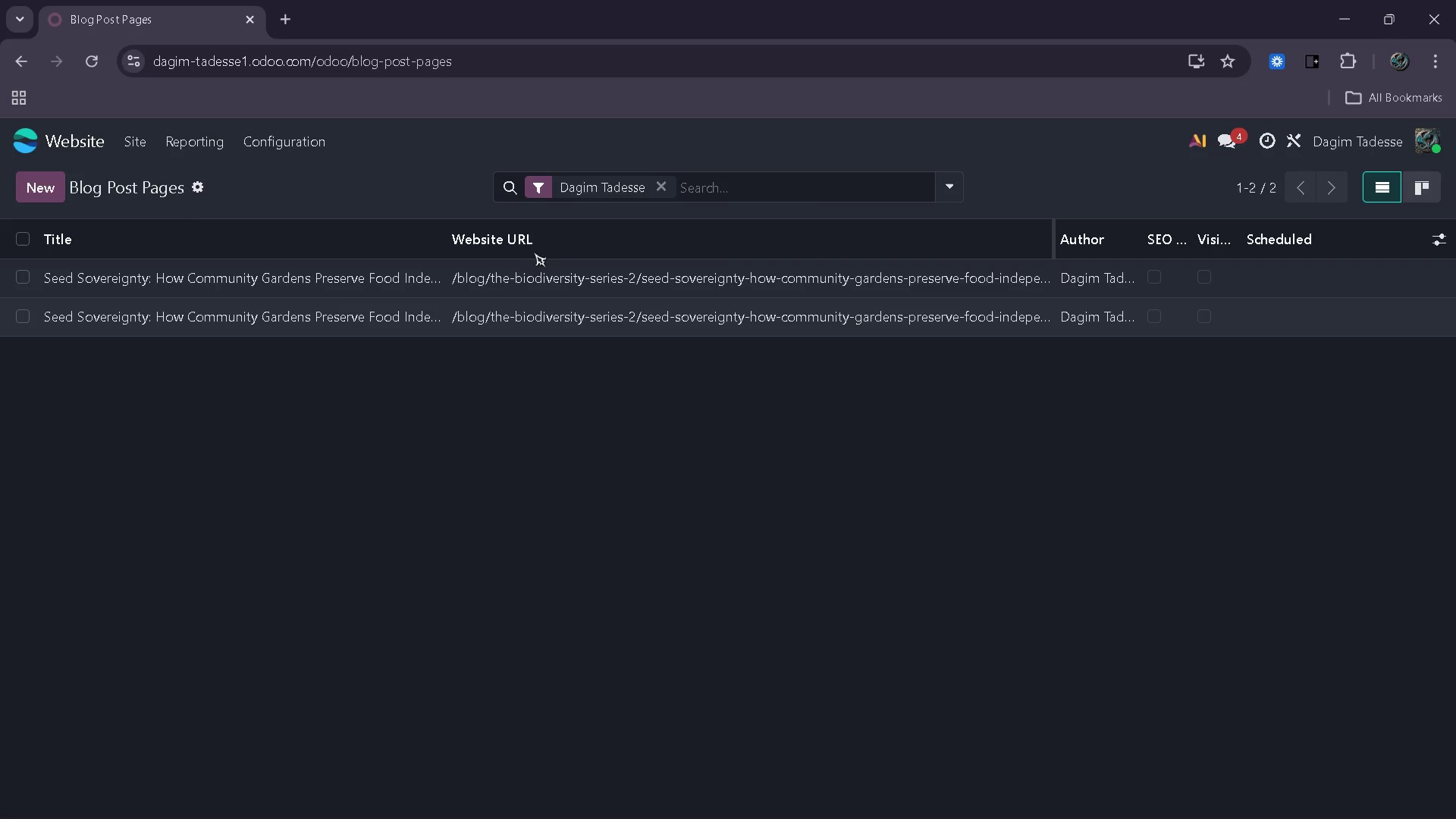 
left_click_drag(start_coordinate=[444, 233], to_coordinate=[540, 256])
 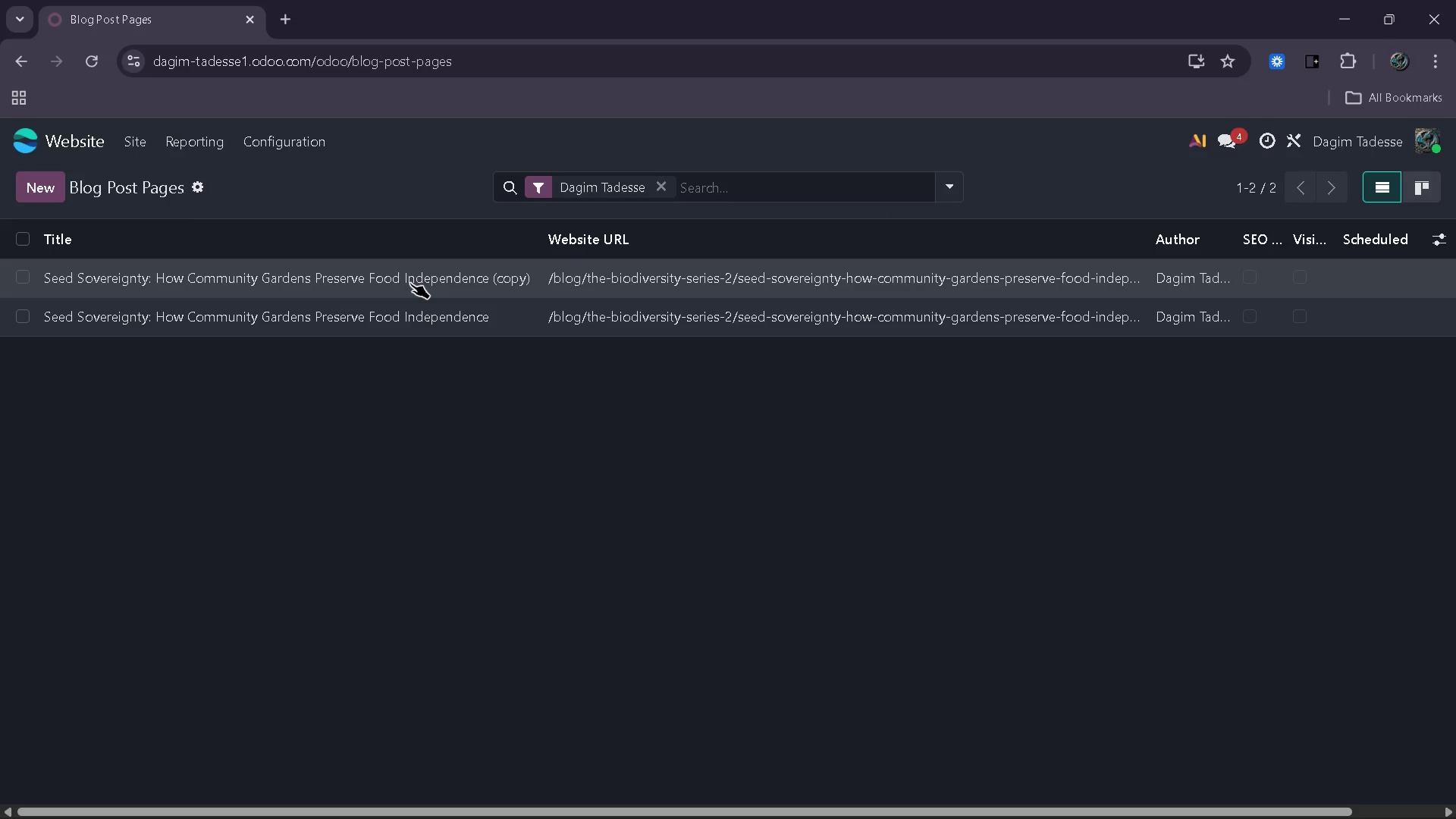 
left_click([410, 283])
 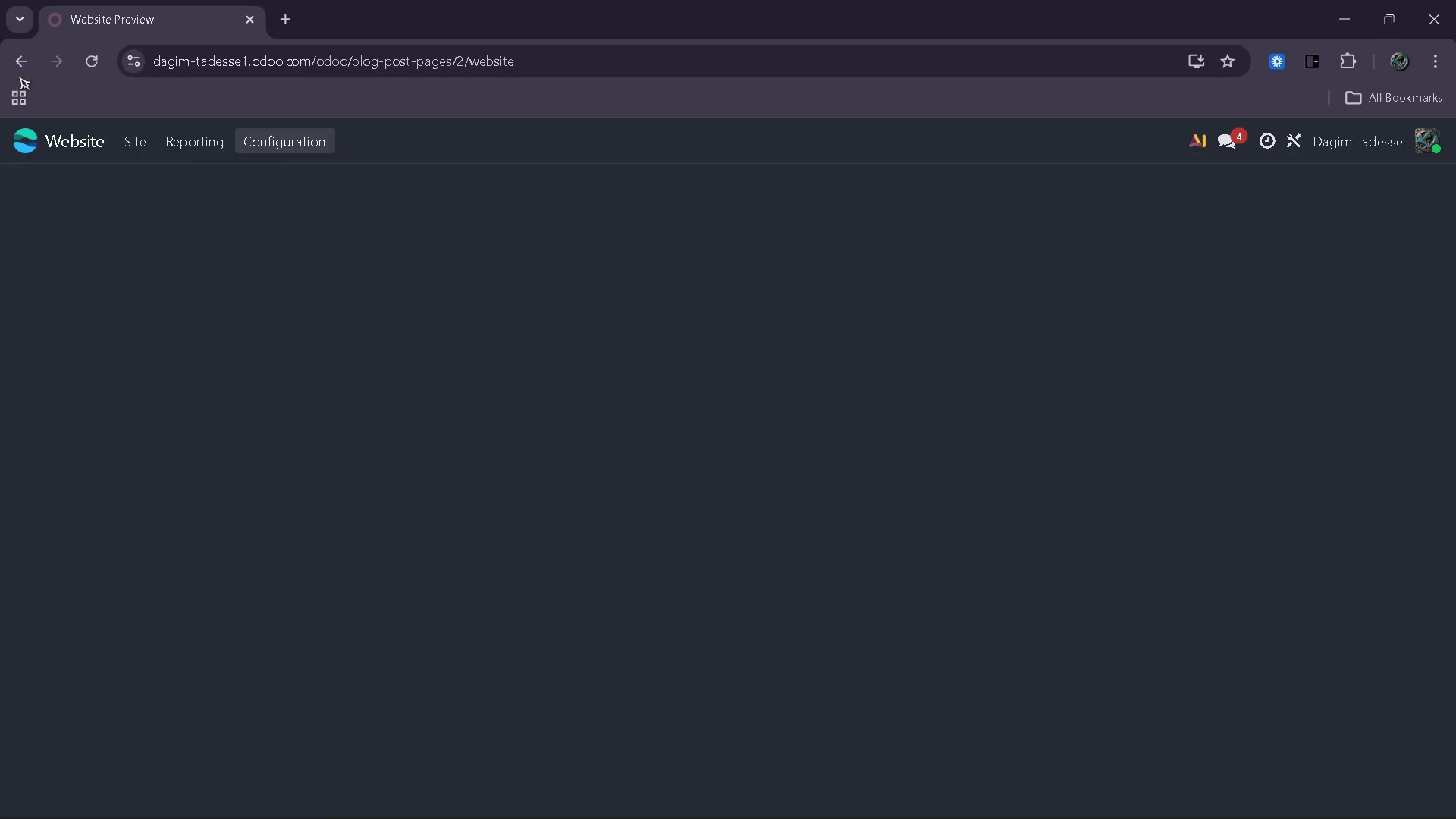 
left_click([22, 66])
 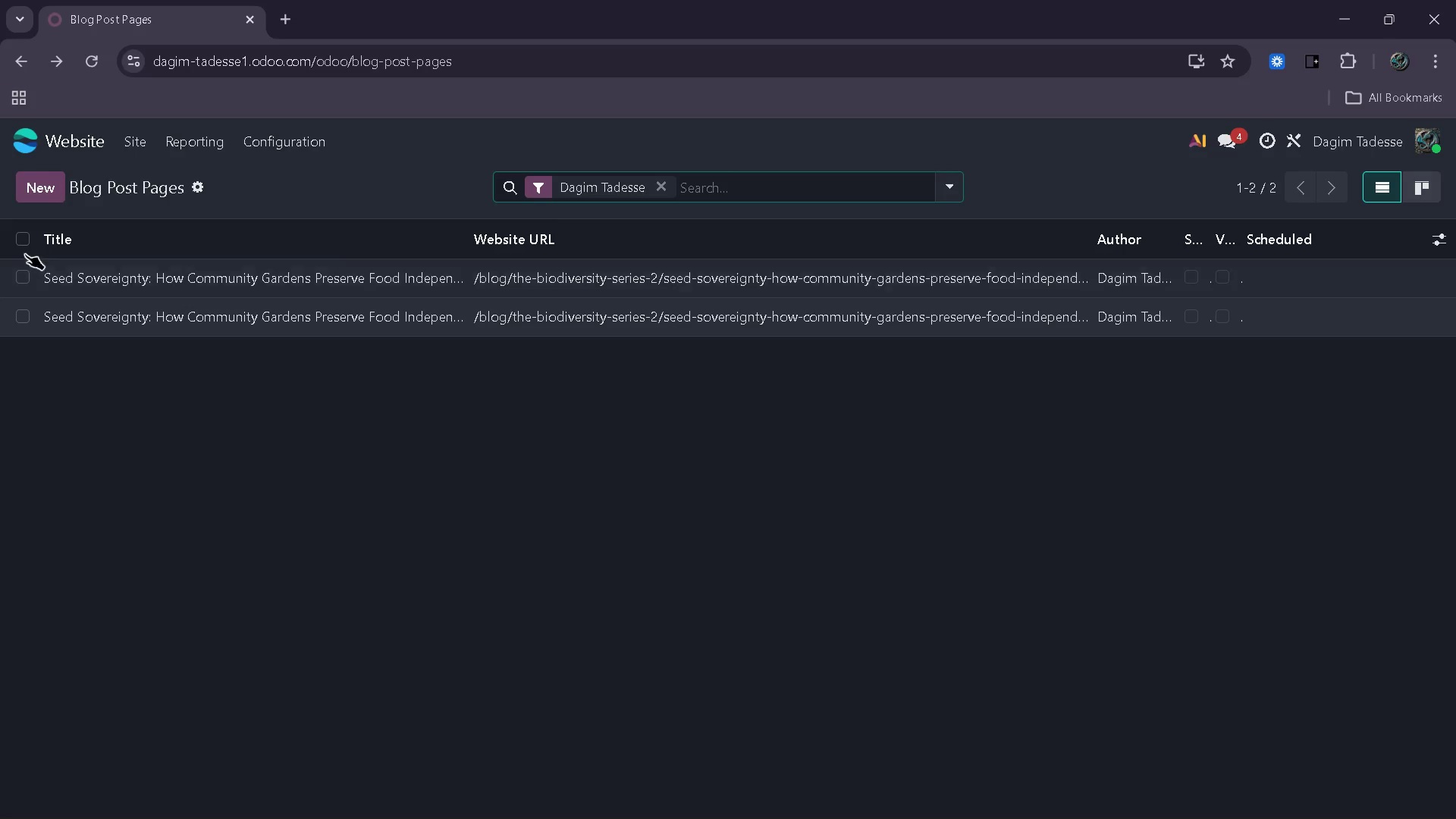 
wait(5.44)
 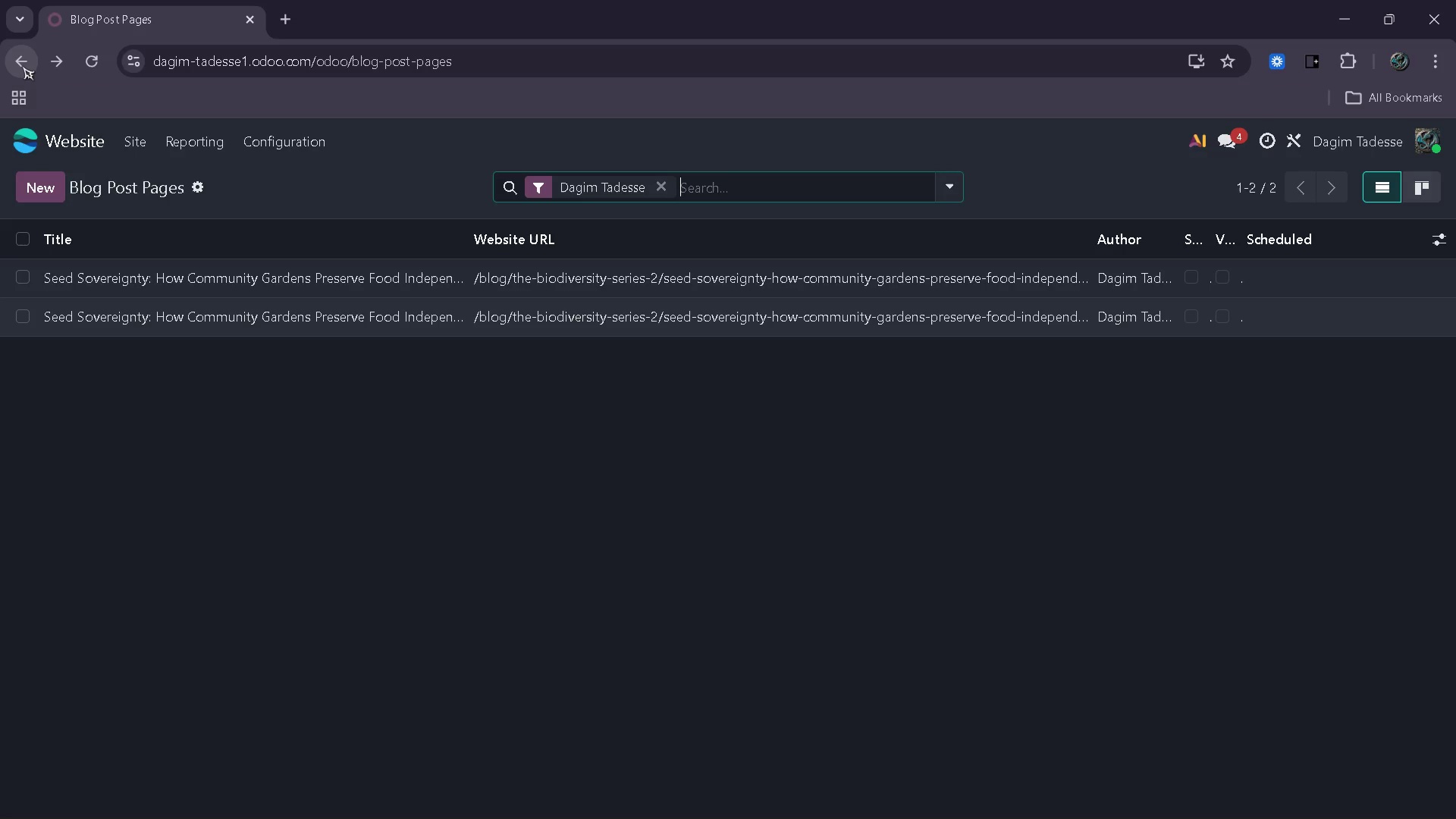 
left_click([28, 272])
 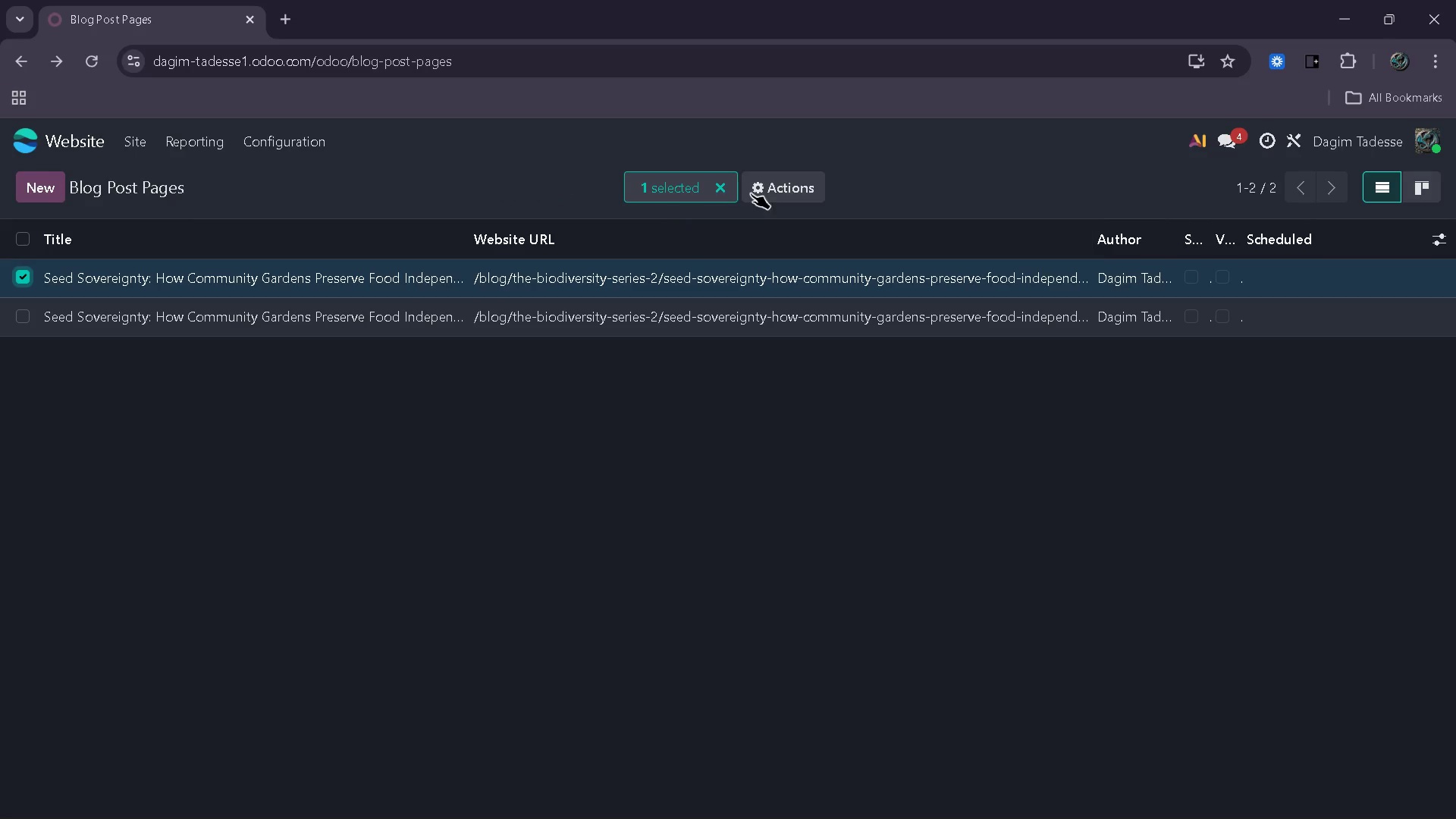 
left_click([762, 192])
 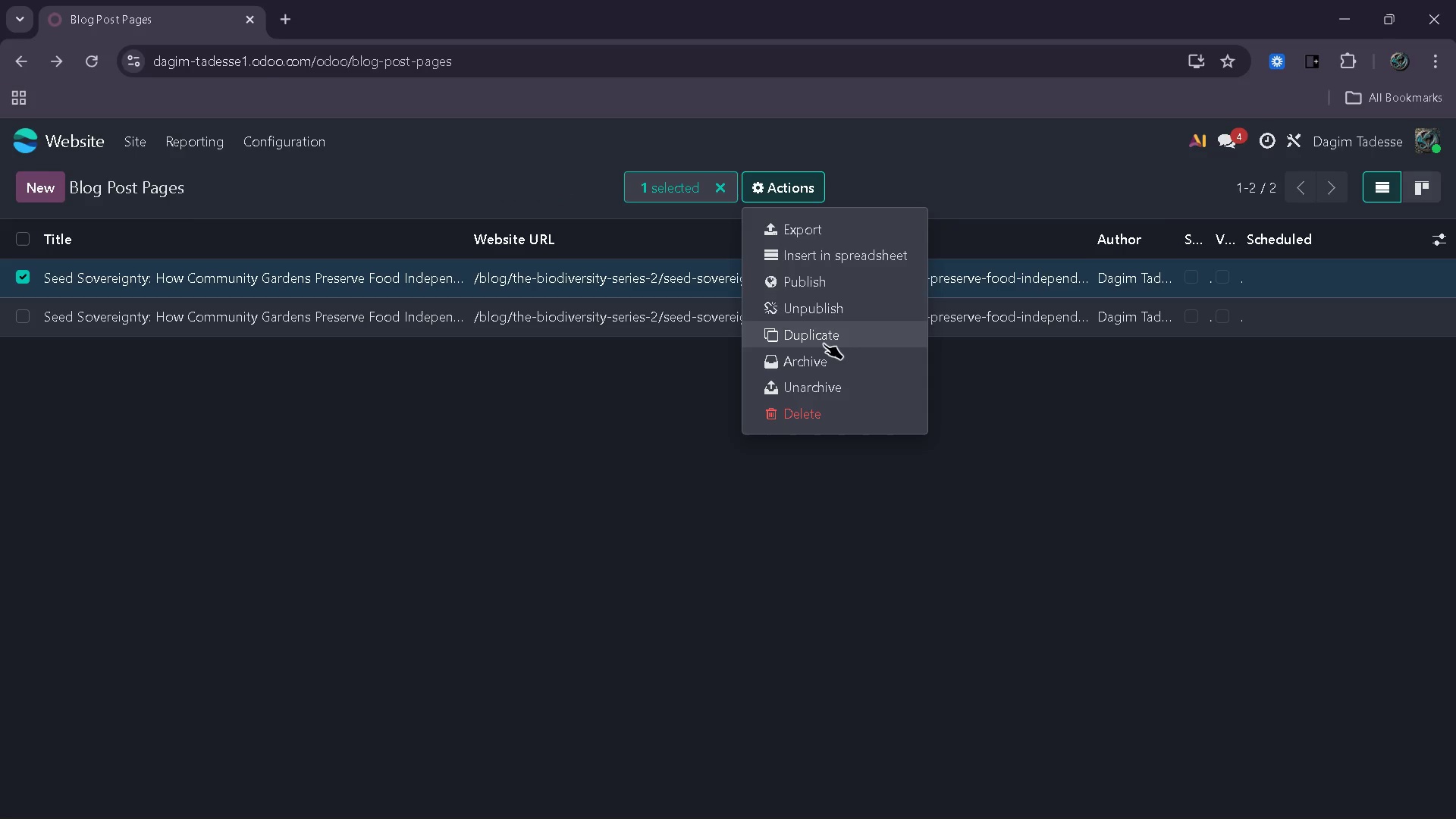 
left_click([829, 333])
 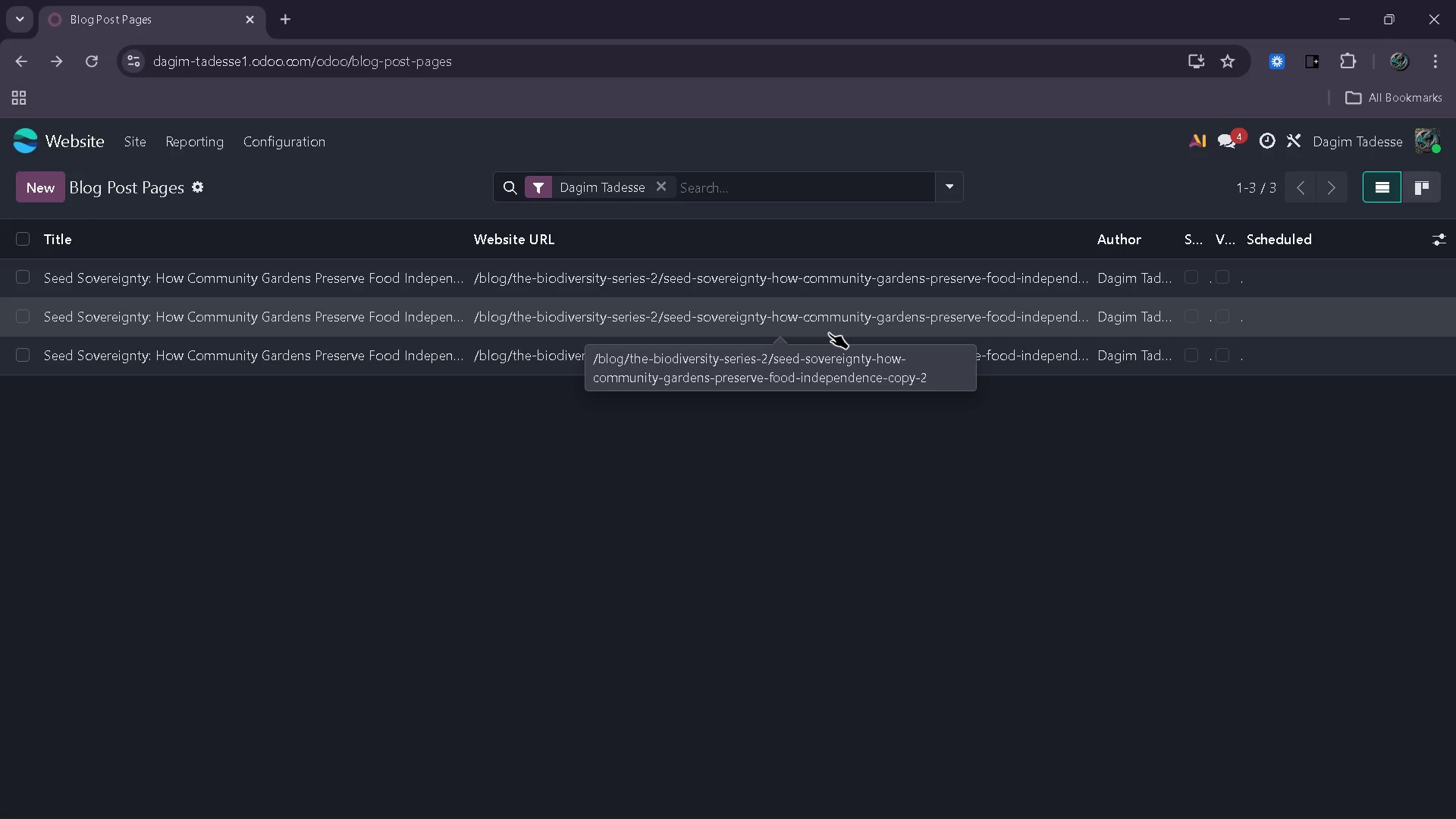 
wait(8.59)
 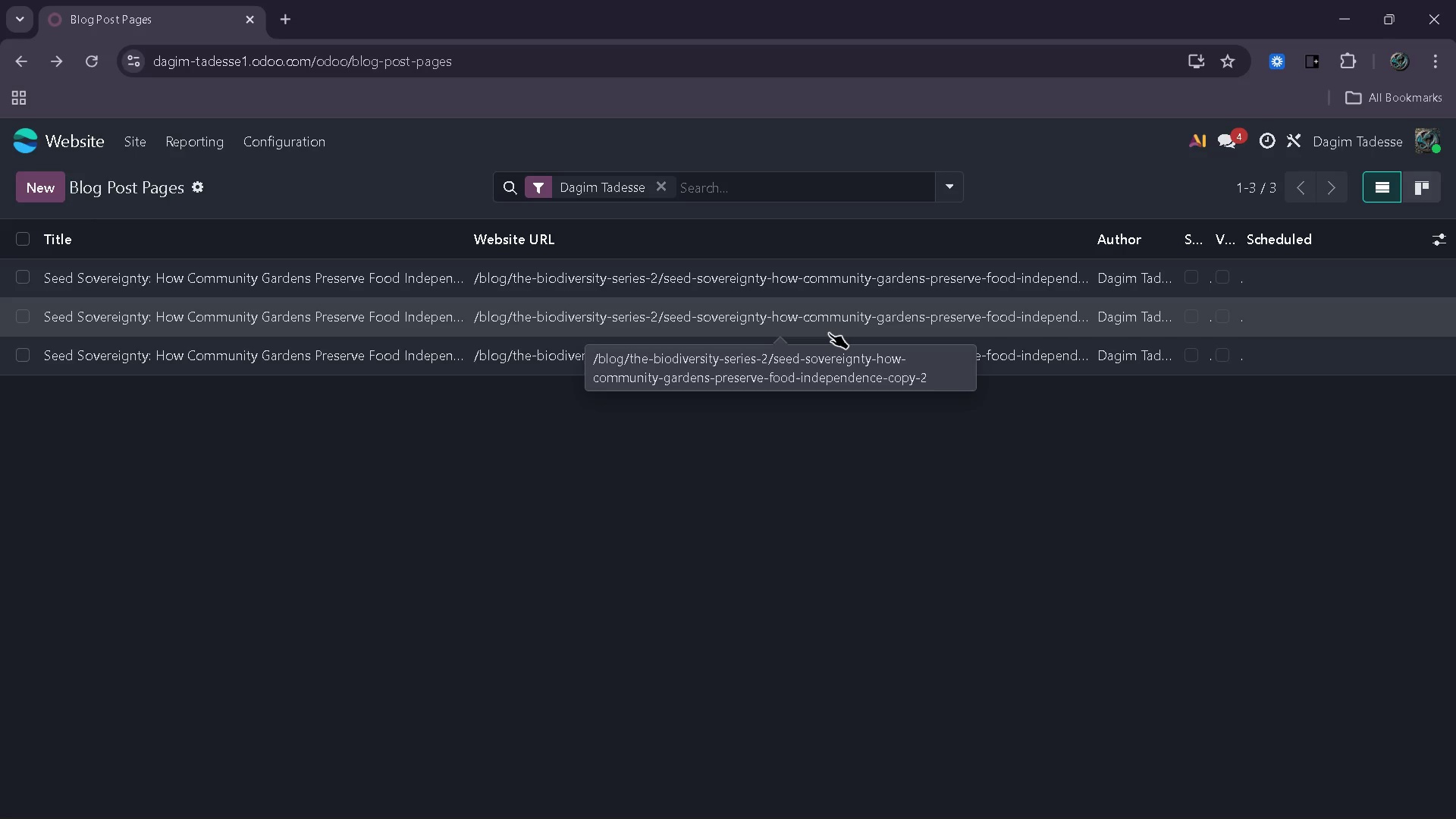 
left_click_drag(start_coordinate=[467, 239], to_coordinate=[541, 242])
 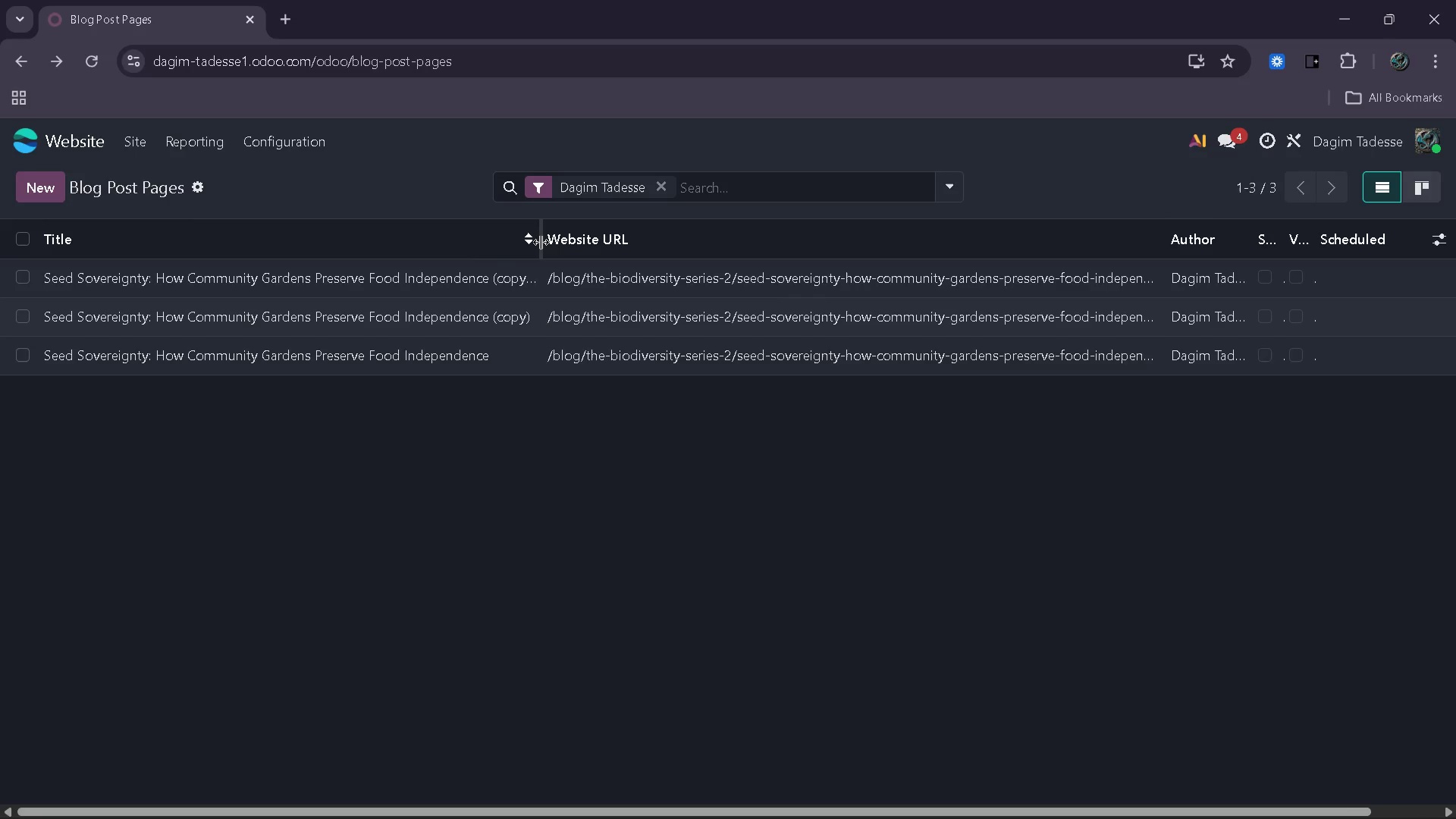 
left_click_drag(start_coordinate=[541, 242], to_coordinate=[572, 242])
 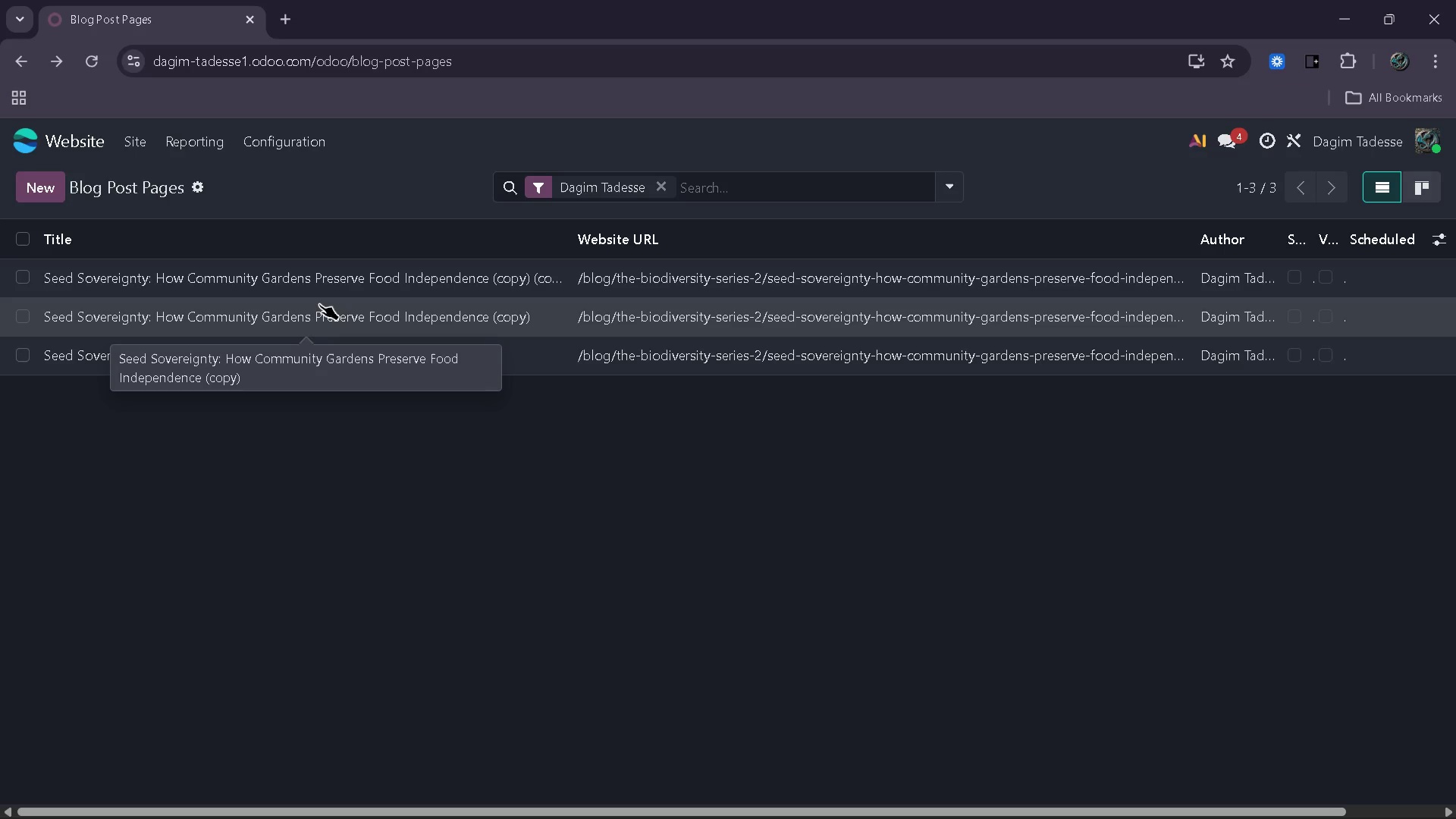 
wait(16.72)
 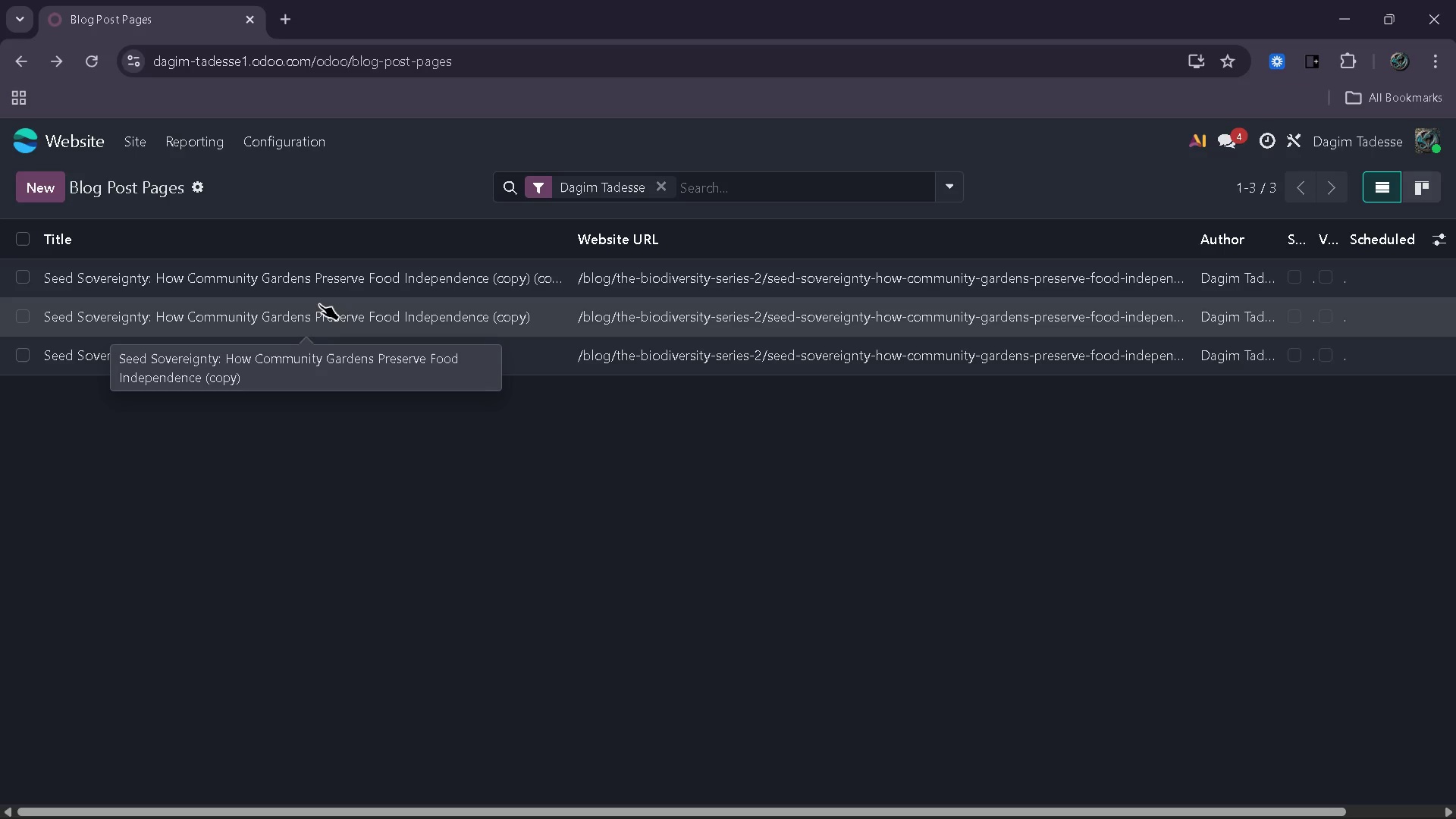 
left_click([103, 359])
 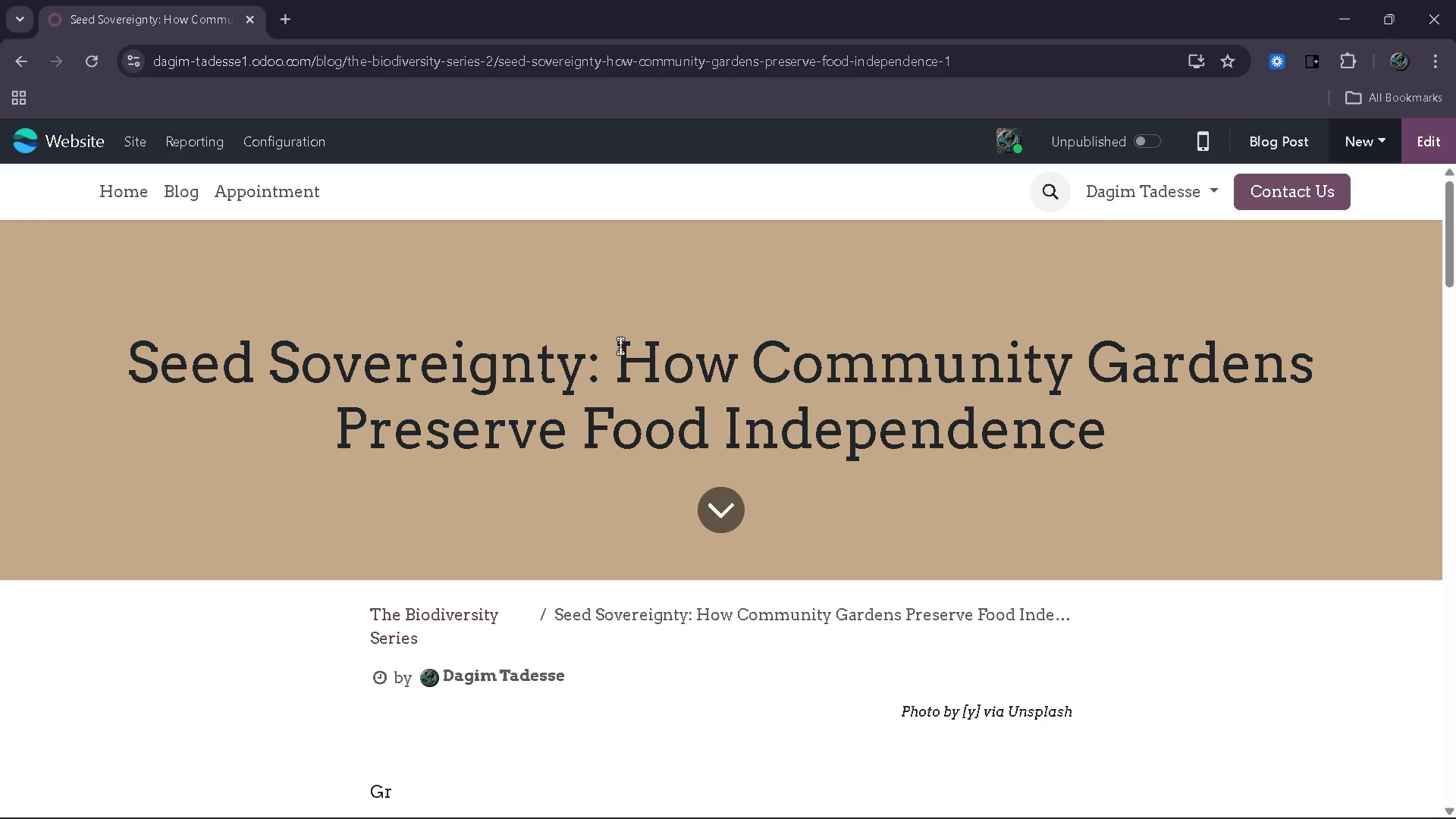 
wait(6.88)
 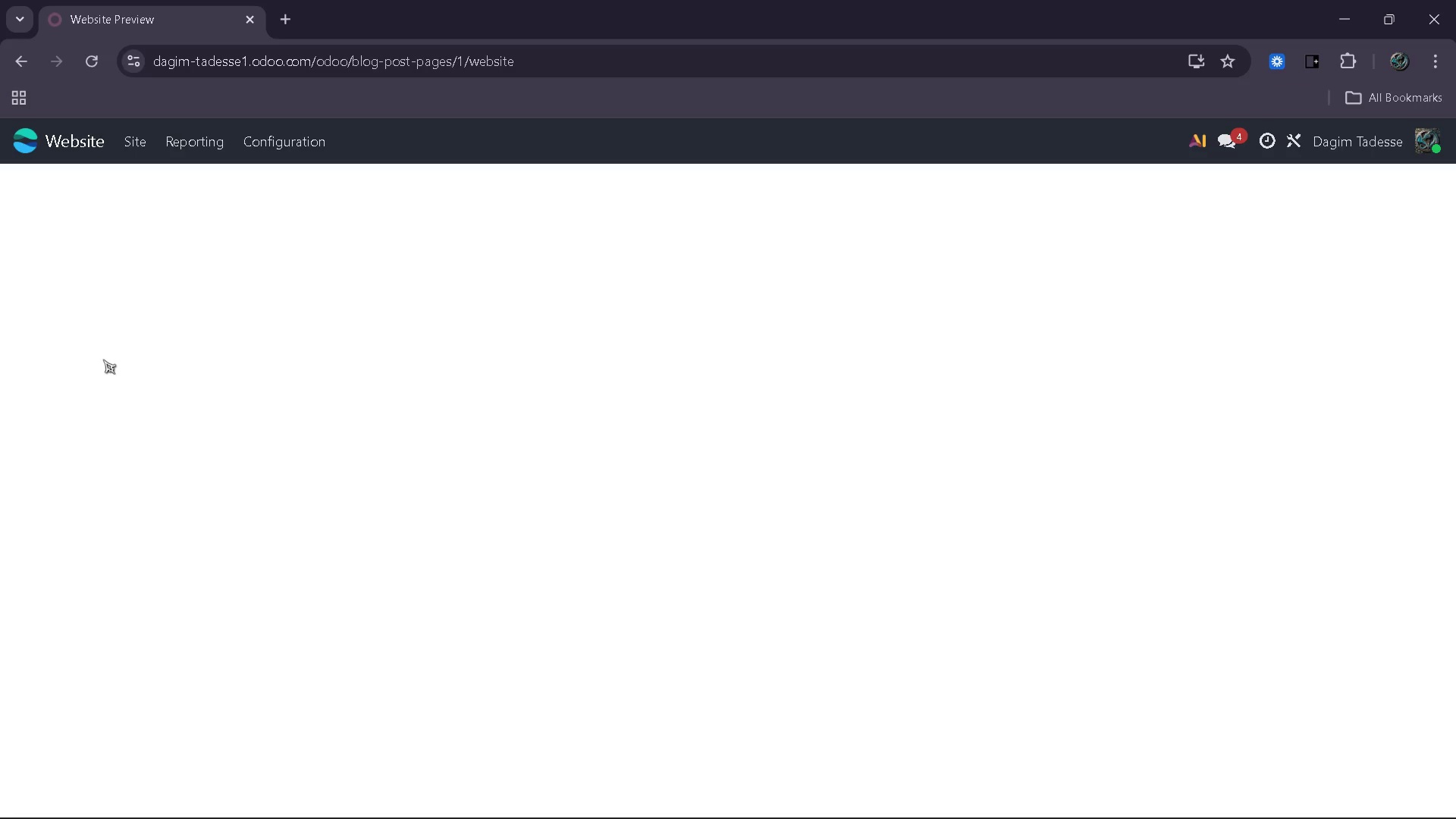 
left_click([1433, 140])
 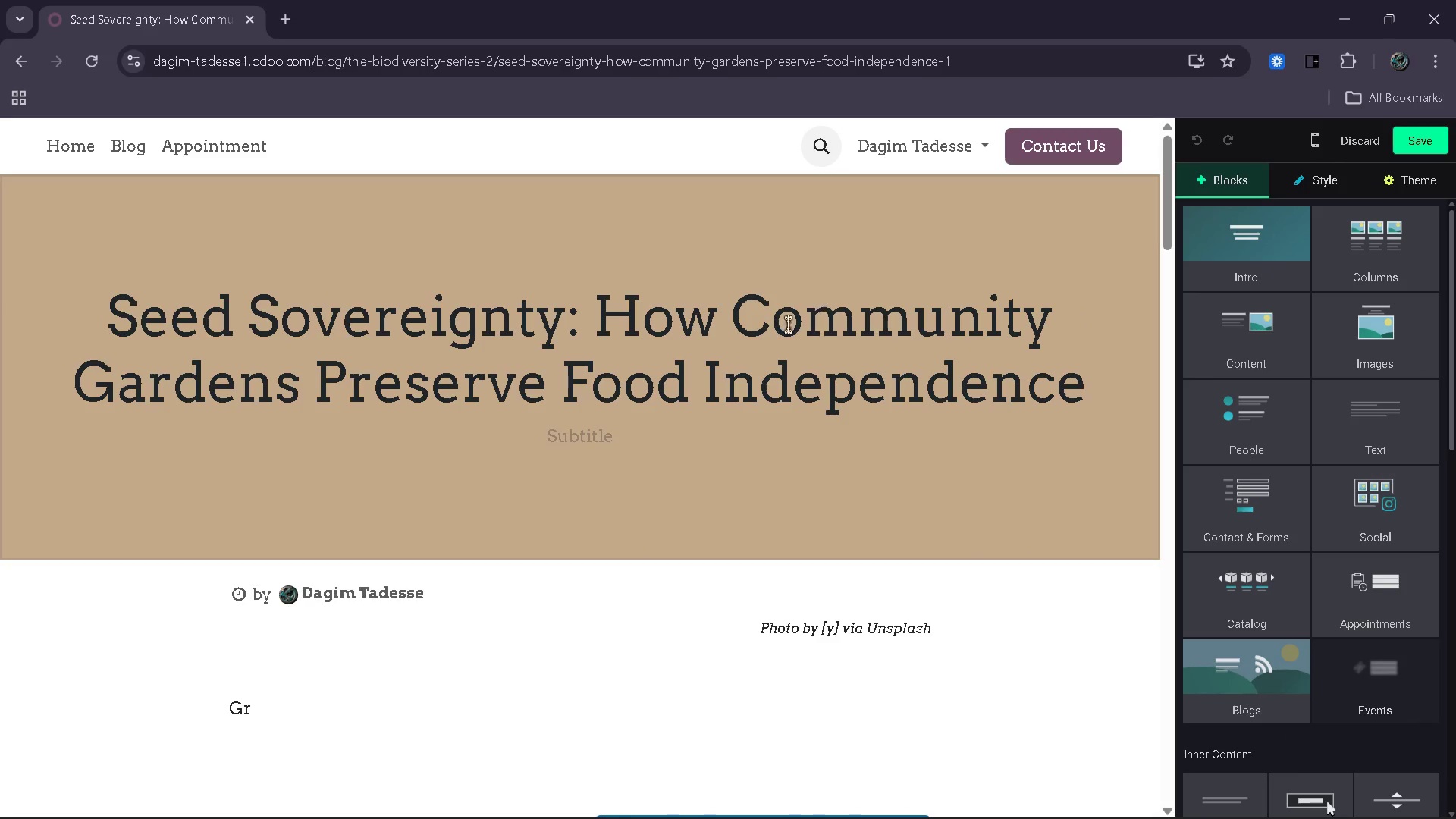 
left_click([652, 426])
 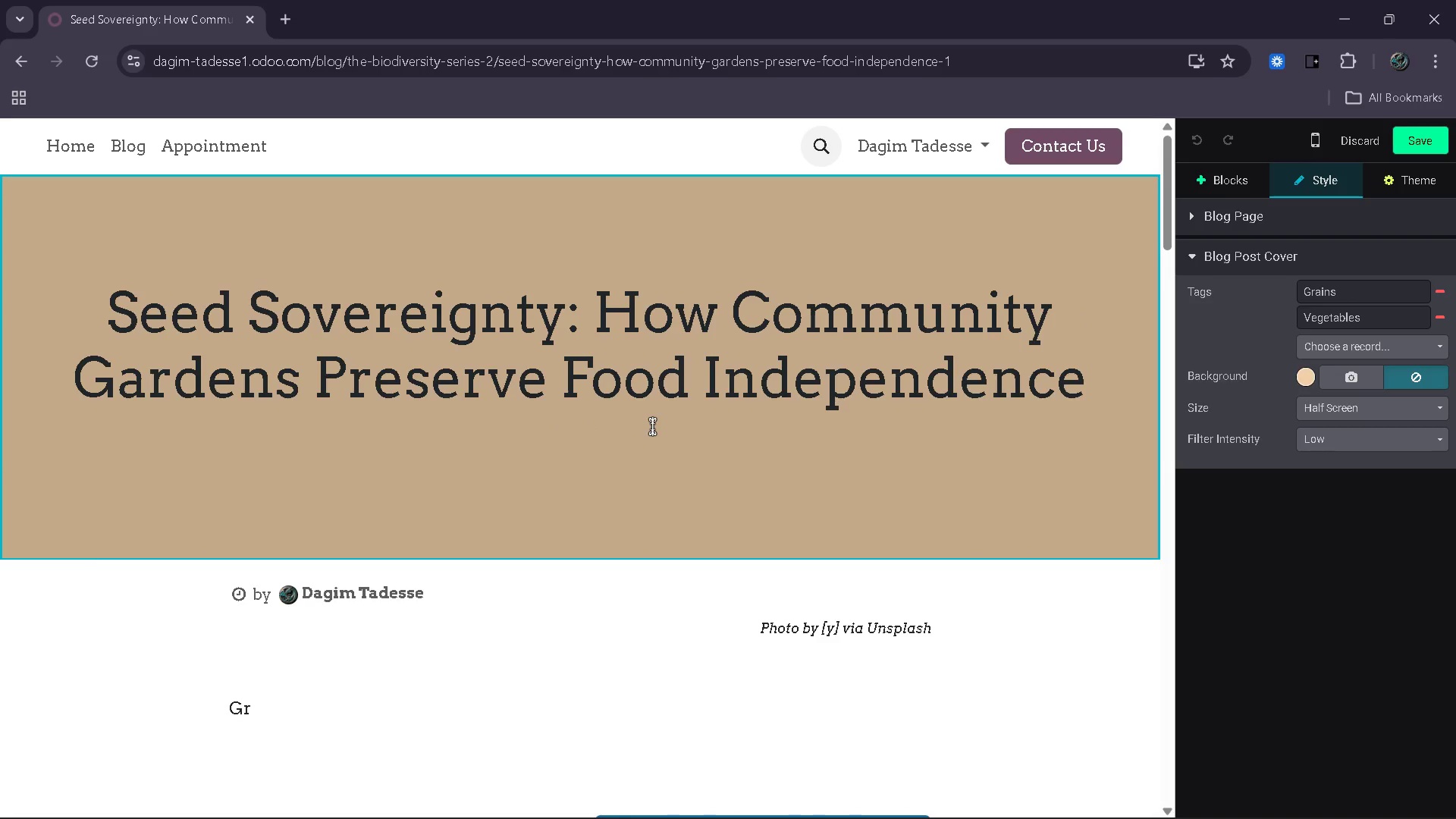 
type(Why saving vege)
key(Backspace)
type(it)
key(Backspace)
key(Backspace)
type(etable and grain seeds is the foundation of resili)
 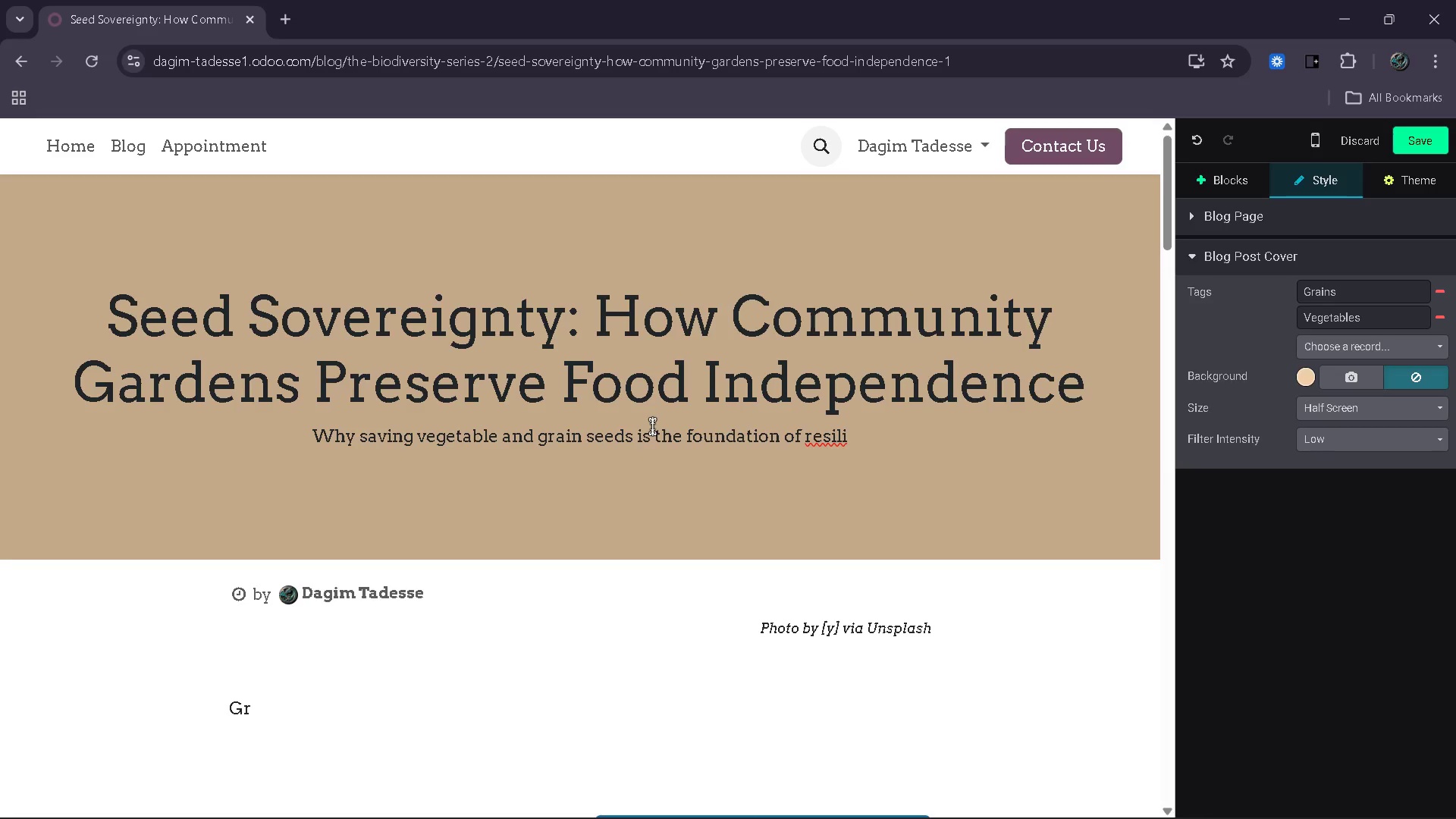 
type(ent urban agriculture.)
 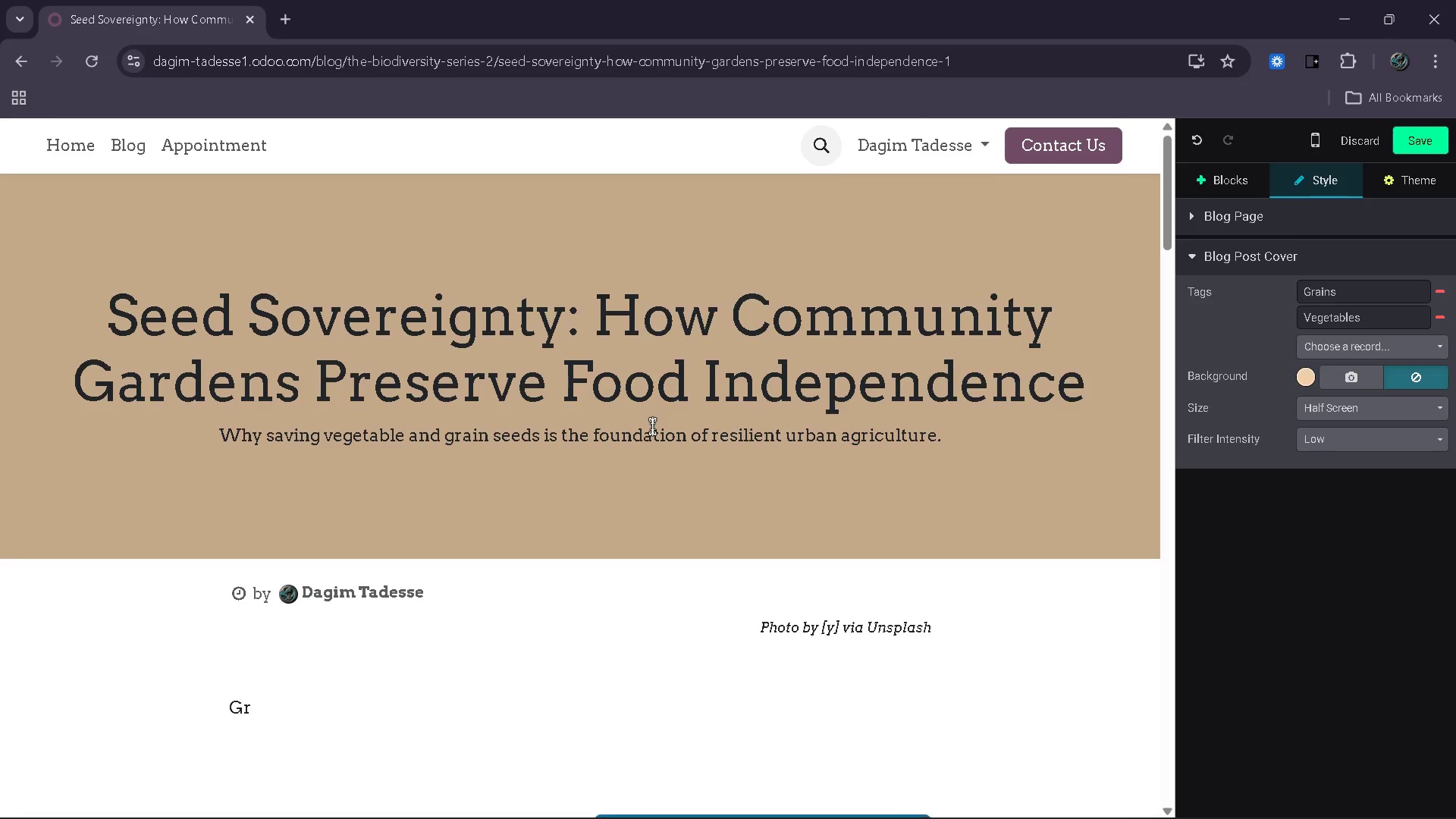 
wait(5.25)
 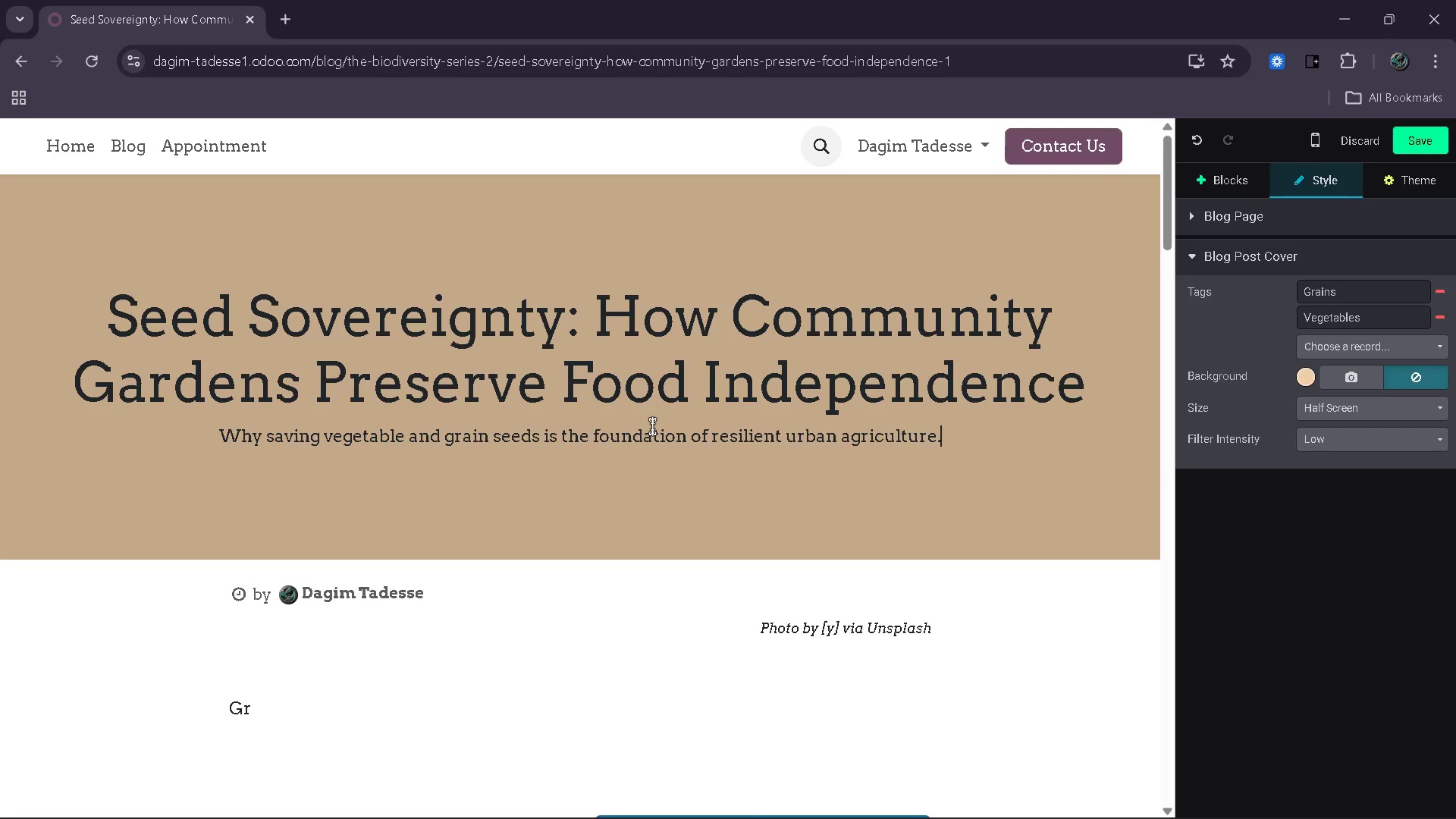 
mouse_move([864, 543])
 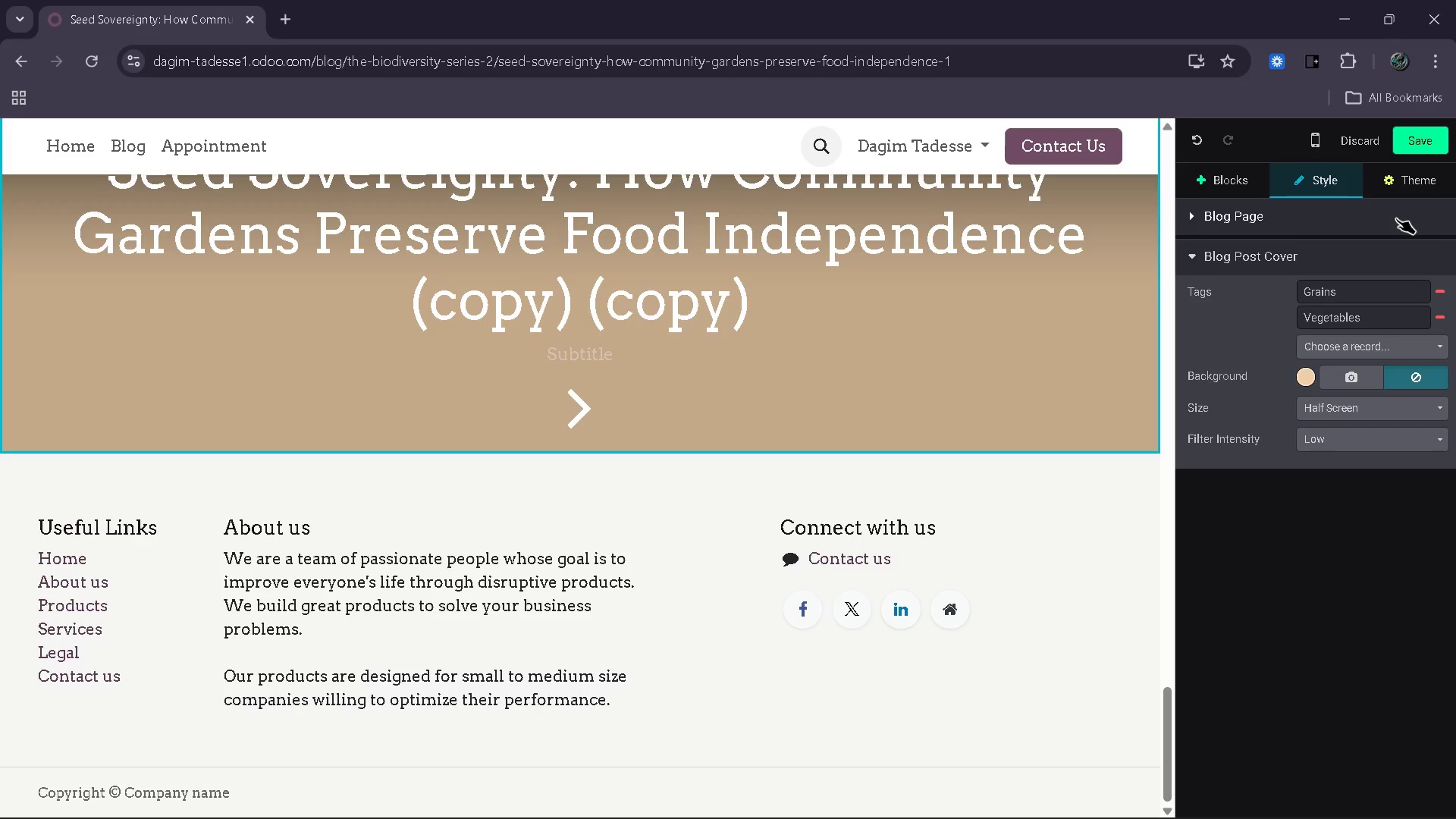 
left_click([1429, 138])
 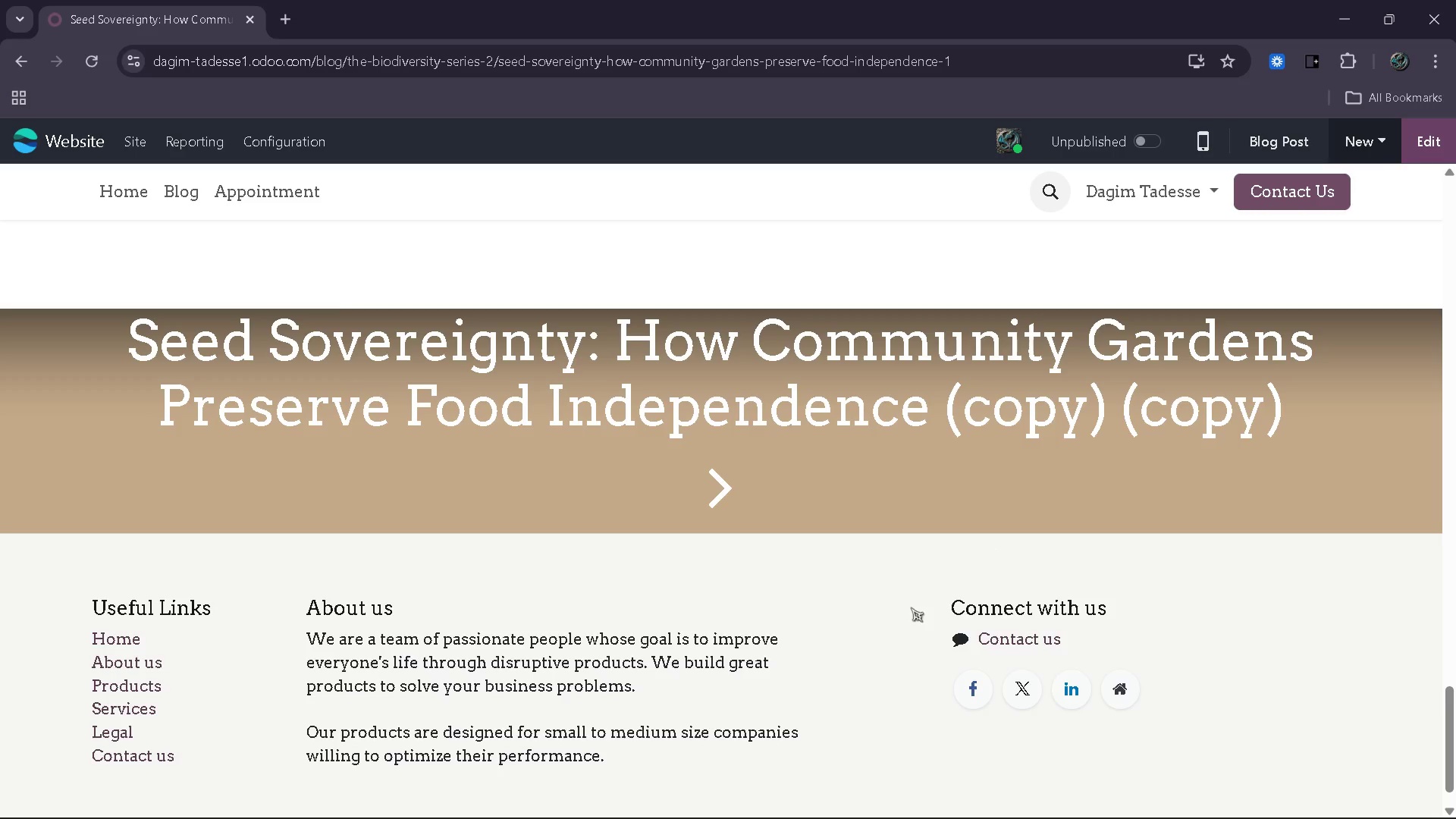 
left_click([765, 467])
 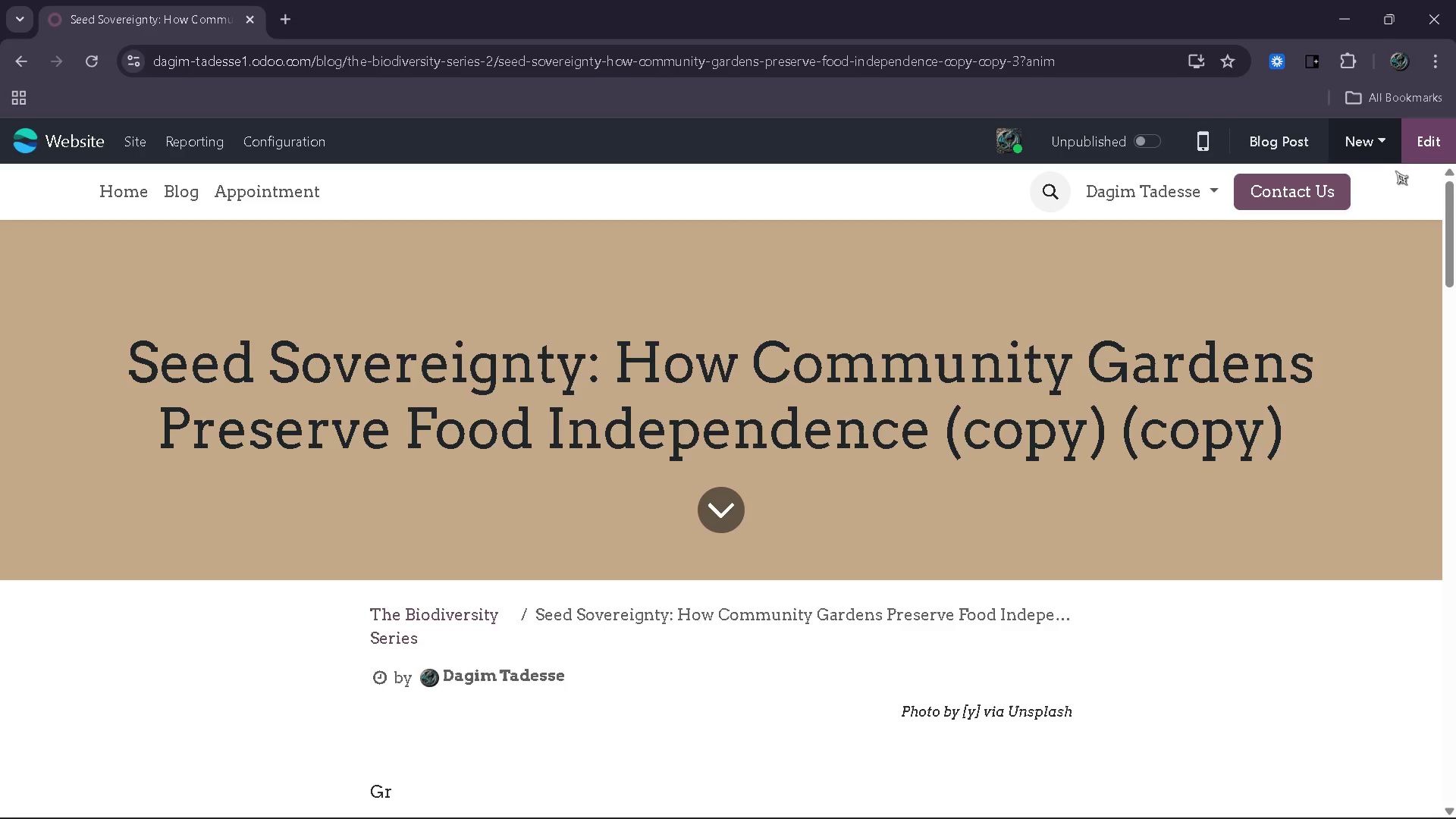 
left_click([1410, 156])
 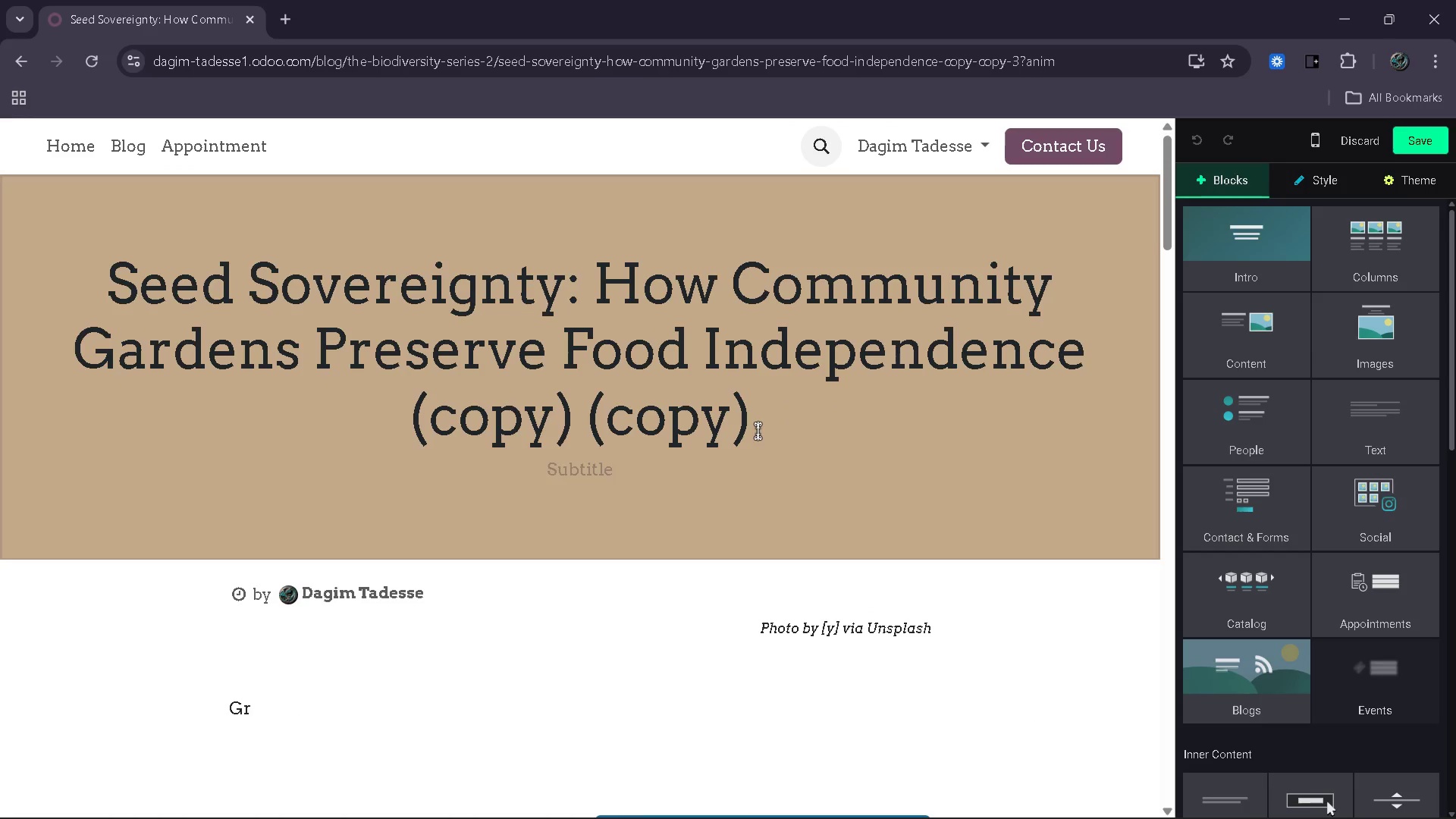 
left_click_drag(start_coordinate=[752, 413], to_coordinate=[86, 309])
 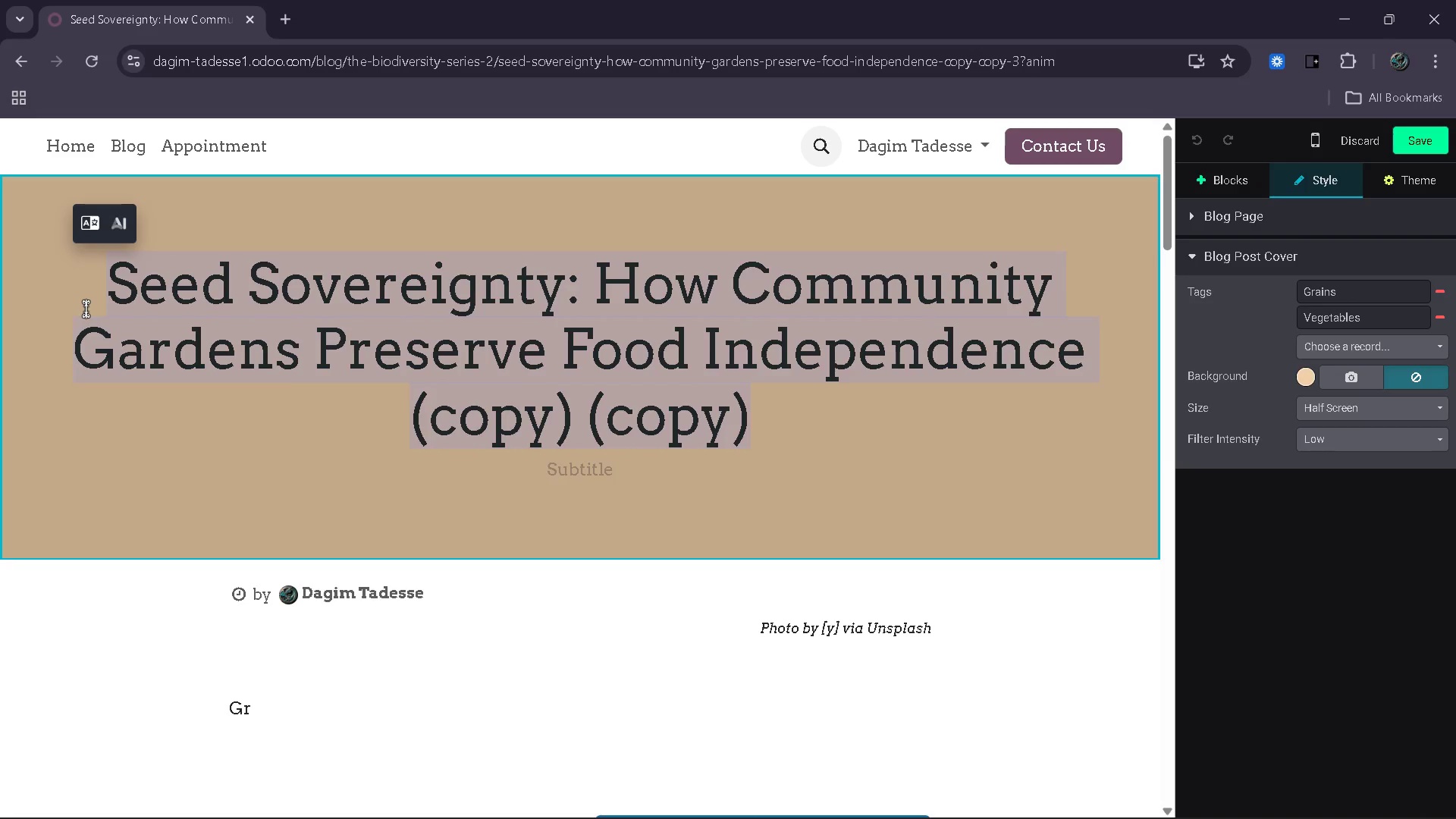 
type(I)
key(Backspace)
type(Urban Soil Secrets: Building Living Soil for )
 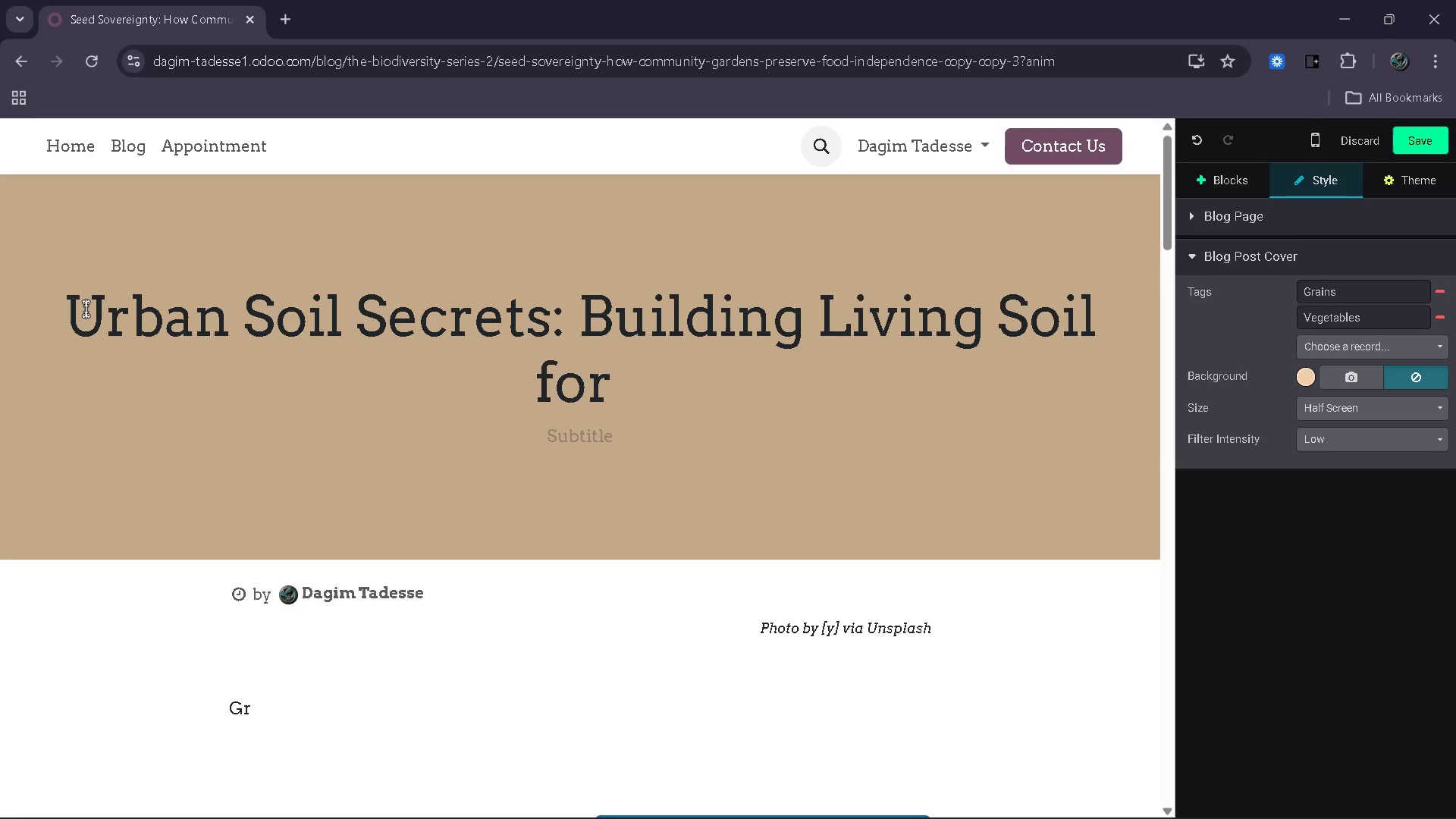 
wait(10.59)
 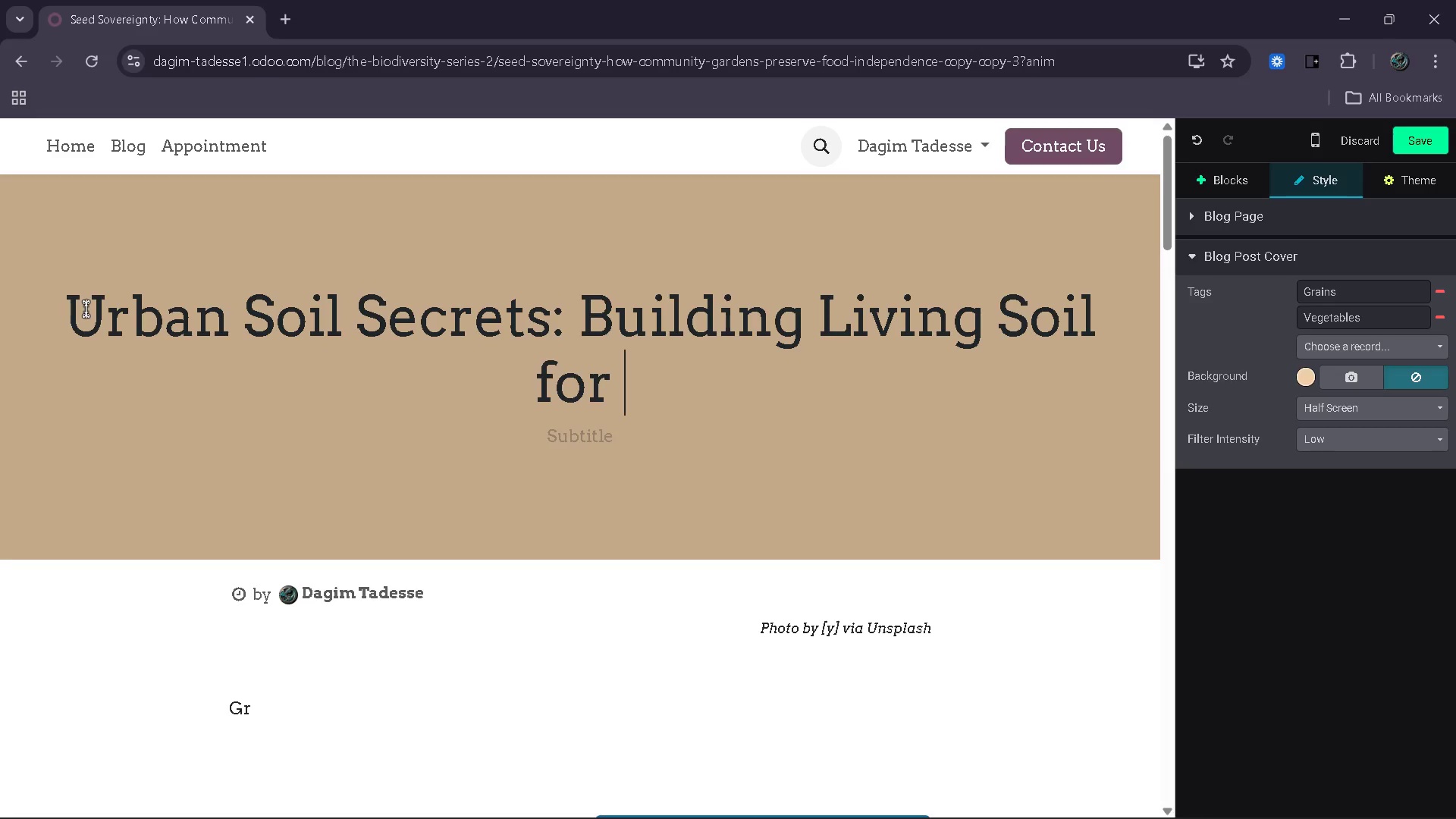 
type(Sustainable Cities)
 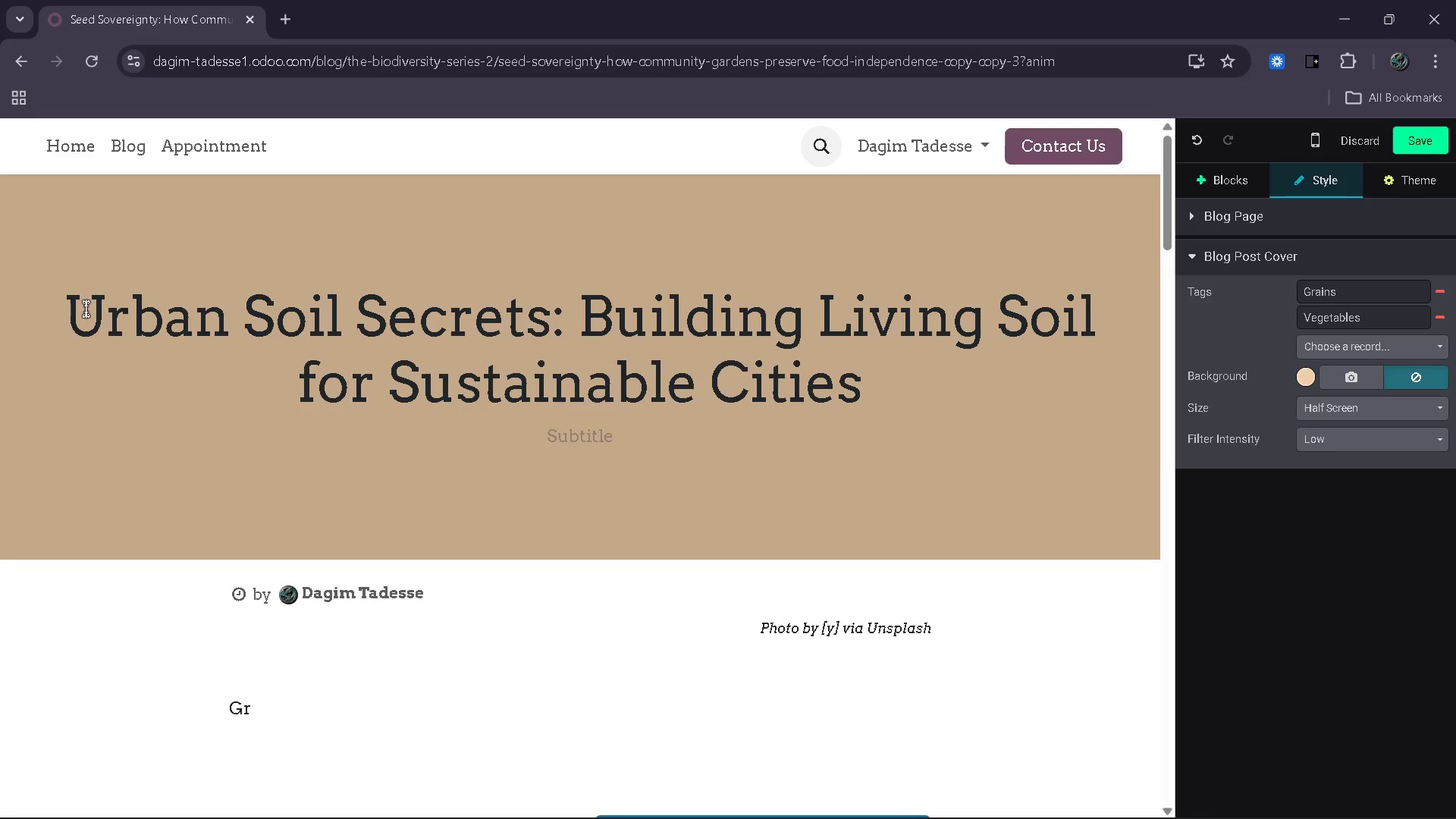 
key(ArrowDown)
 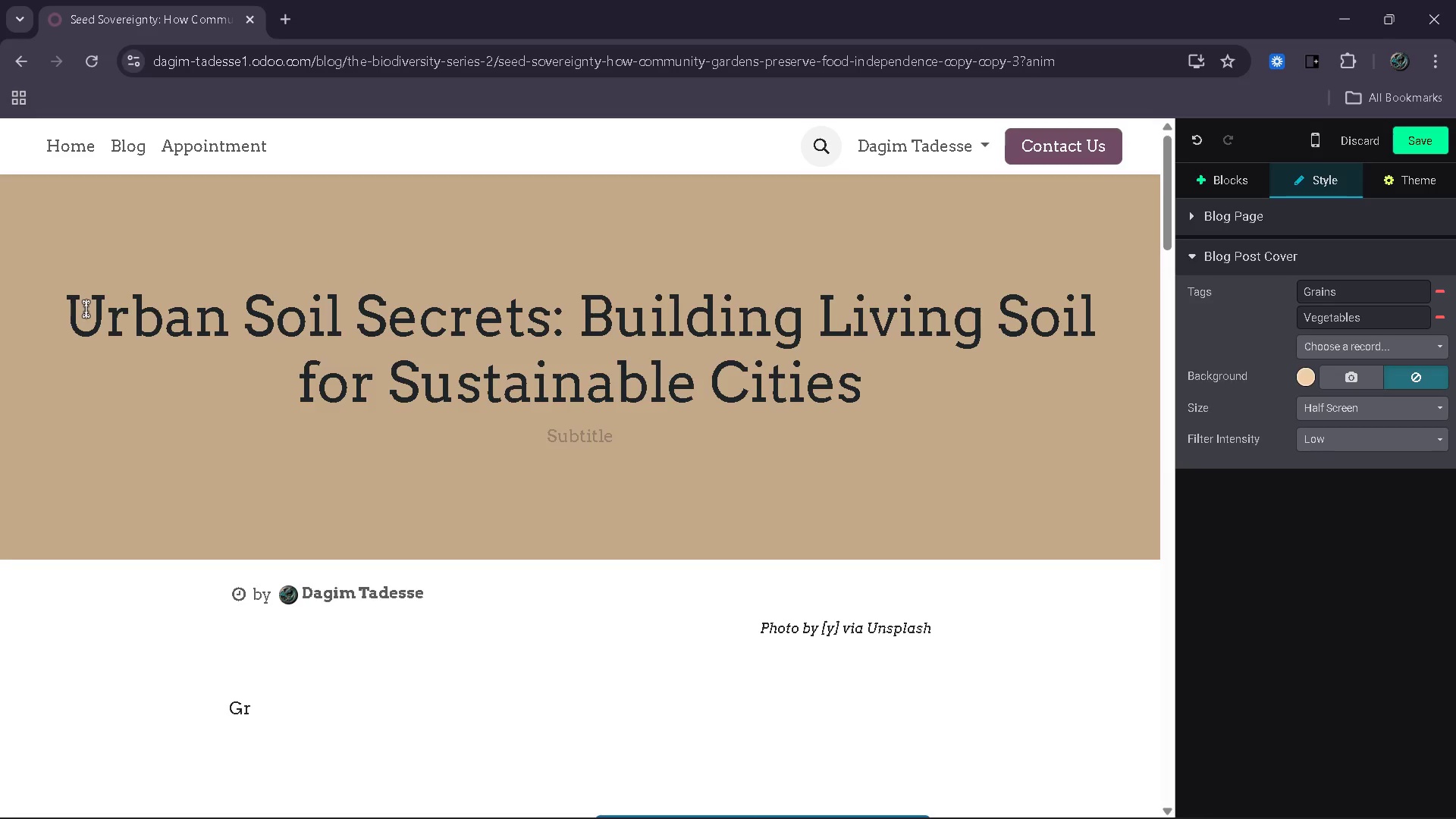 
key(ArrowDown)
 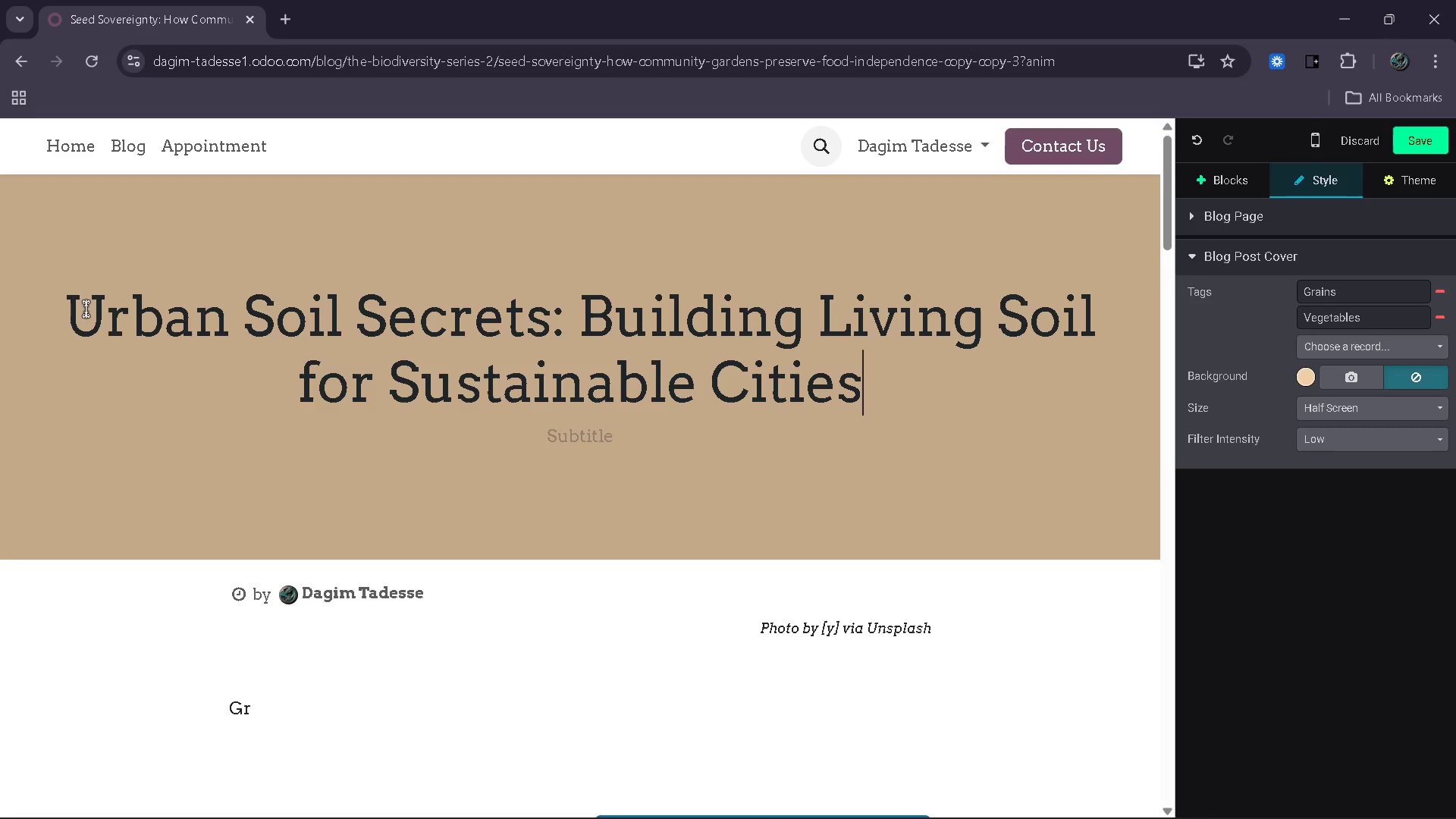 
hold_key(key=ArrowDown, duration=0.48)
 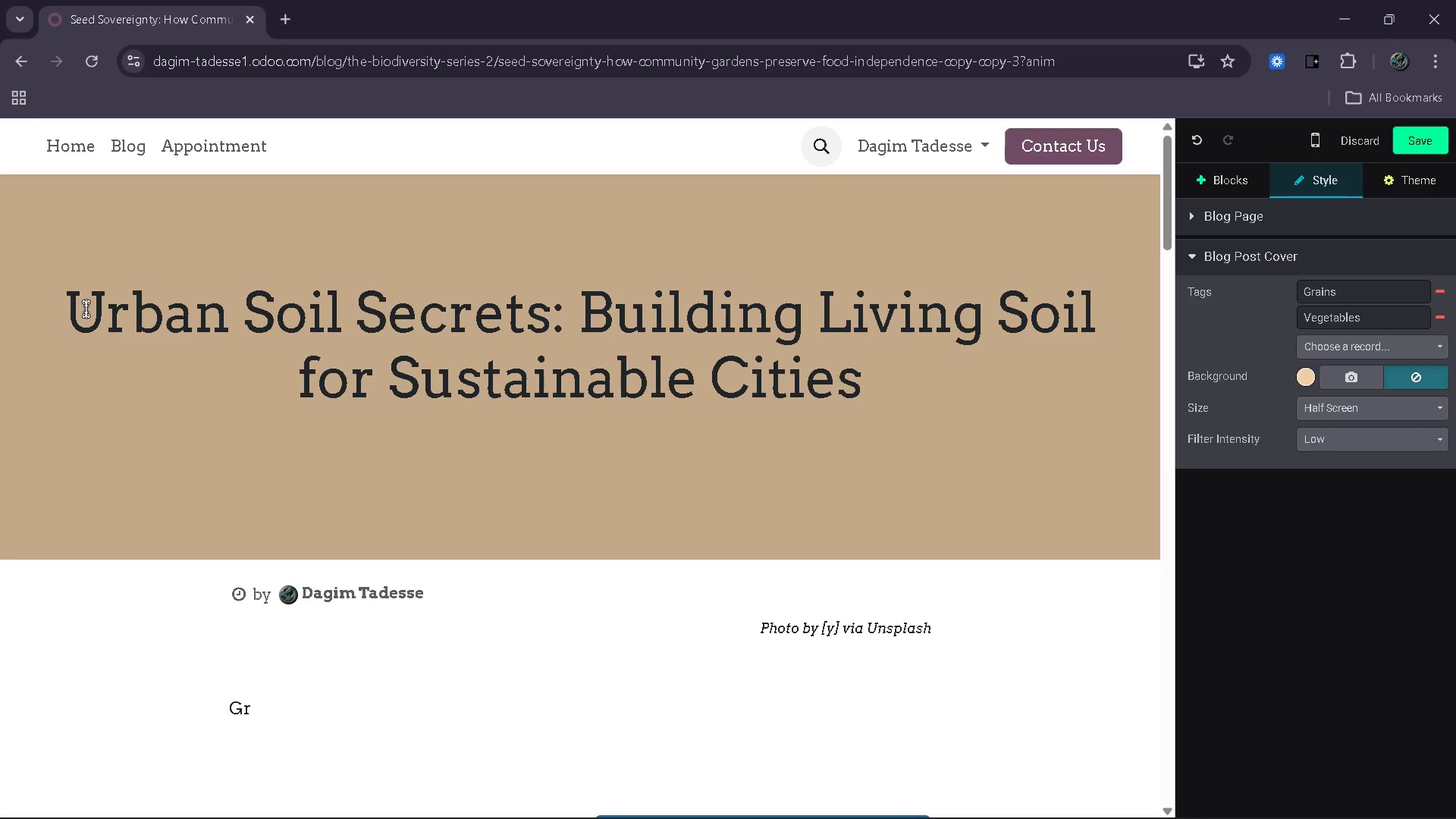 
key(Tab)
type(How soil health and water conservation drive stronger food systems and f)
key(Backspace)
type(greener communitu)
key(Backspace)
type(ies.)
 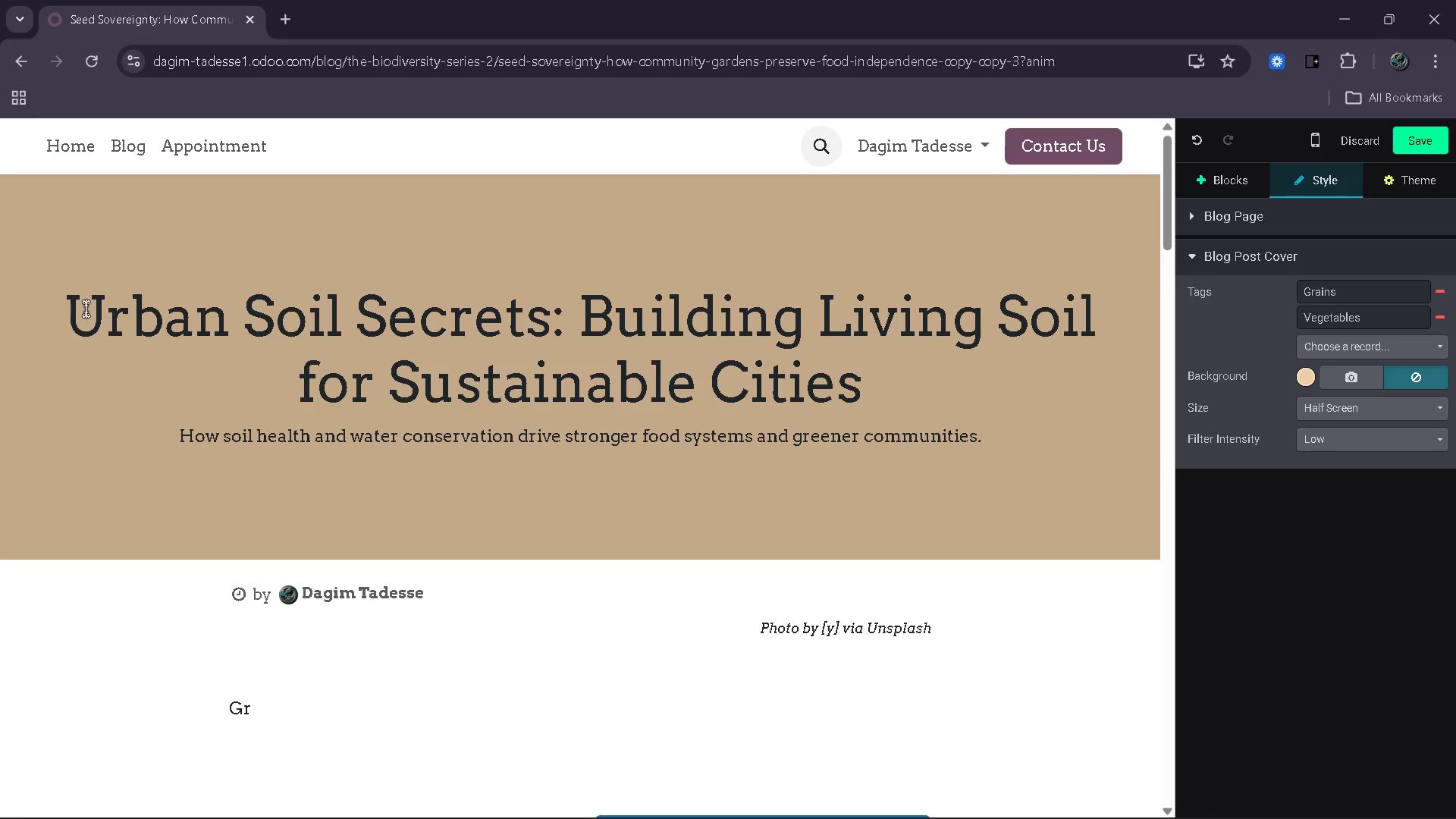 
wait(11.98)
 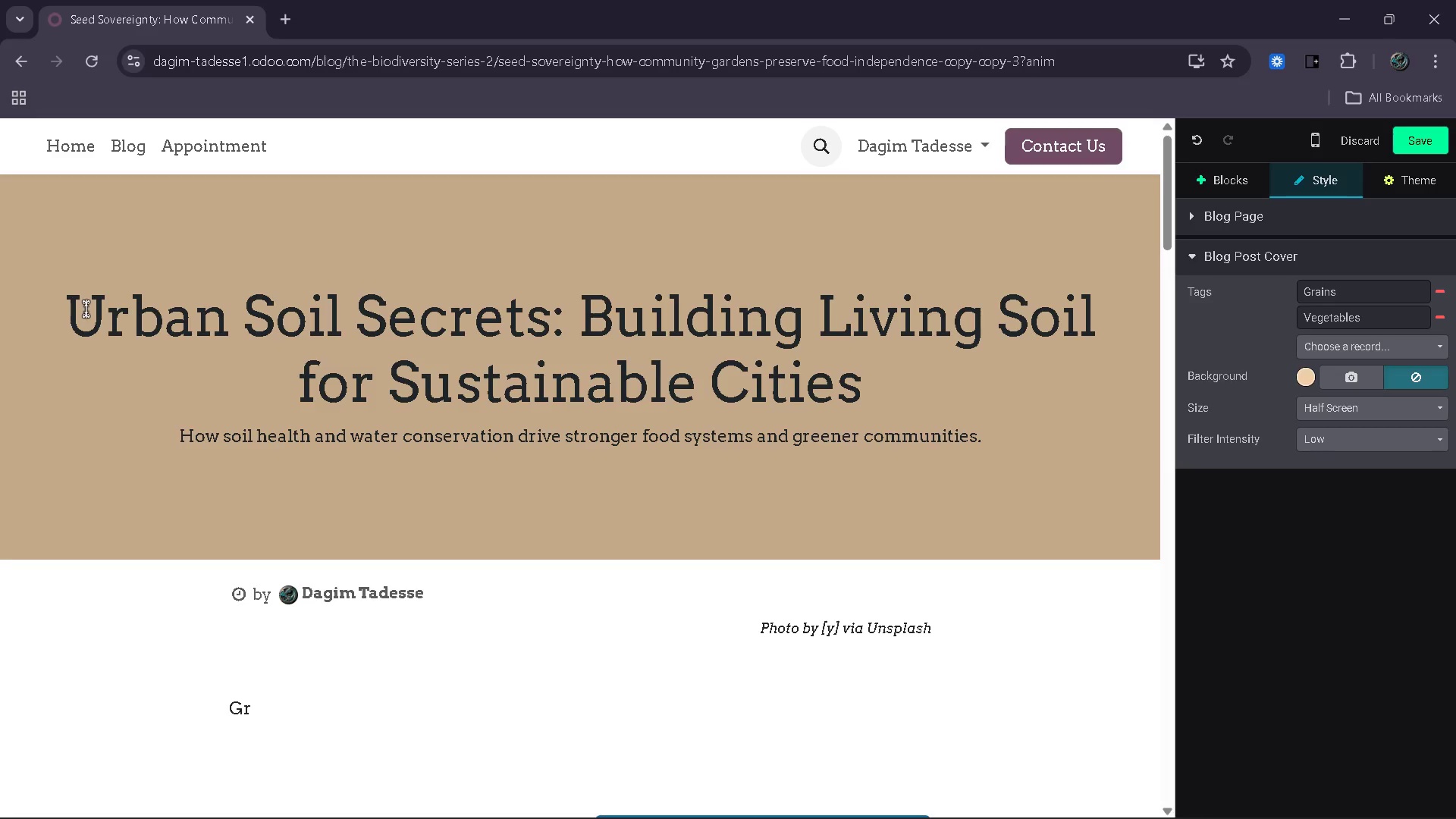 
left_click_drag(start_coordinate=[496, 432], to_coordinate=[591, 439])
 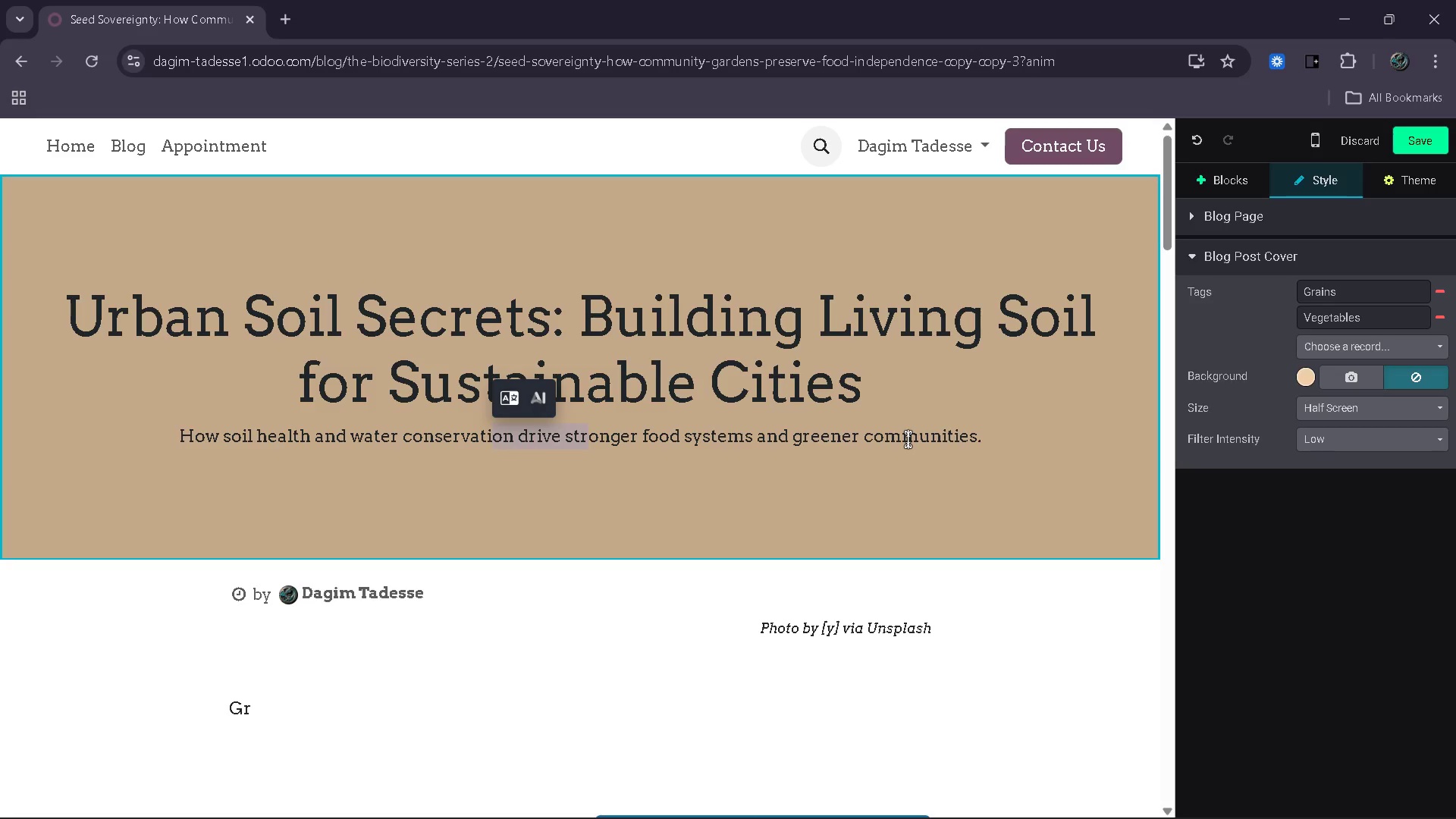 
left_click_drag(start_coordinate=[978, 431], to_coordinate=[635, 460])
 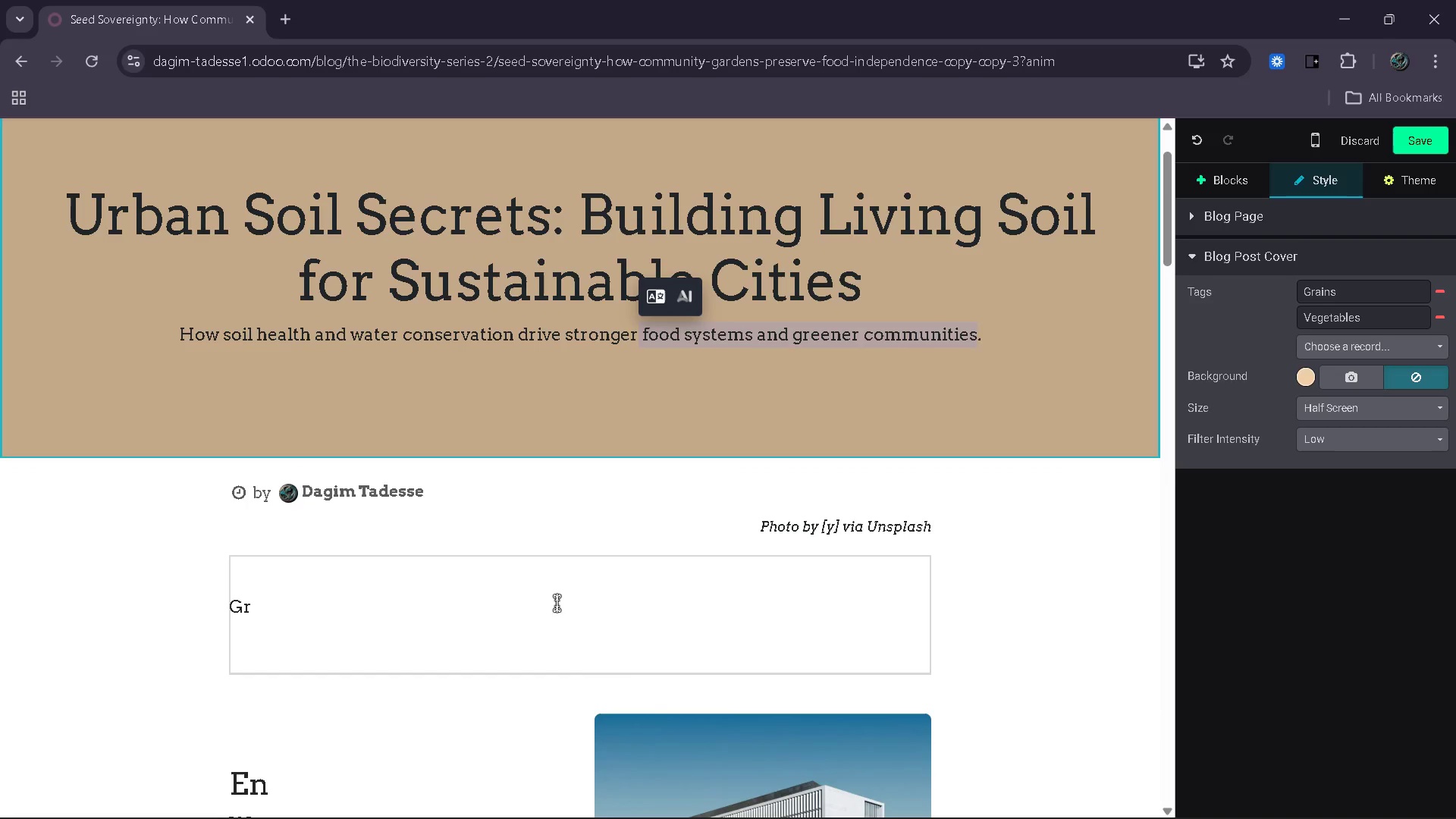 
left_click([481, 604])
 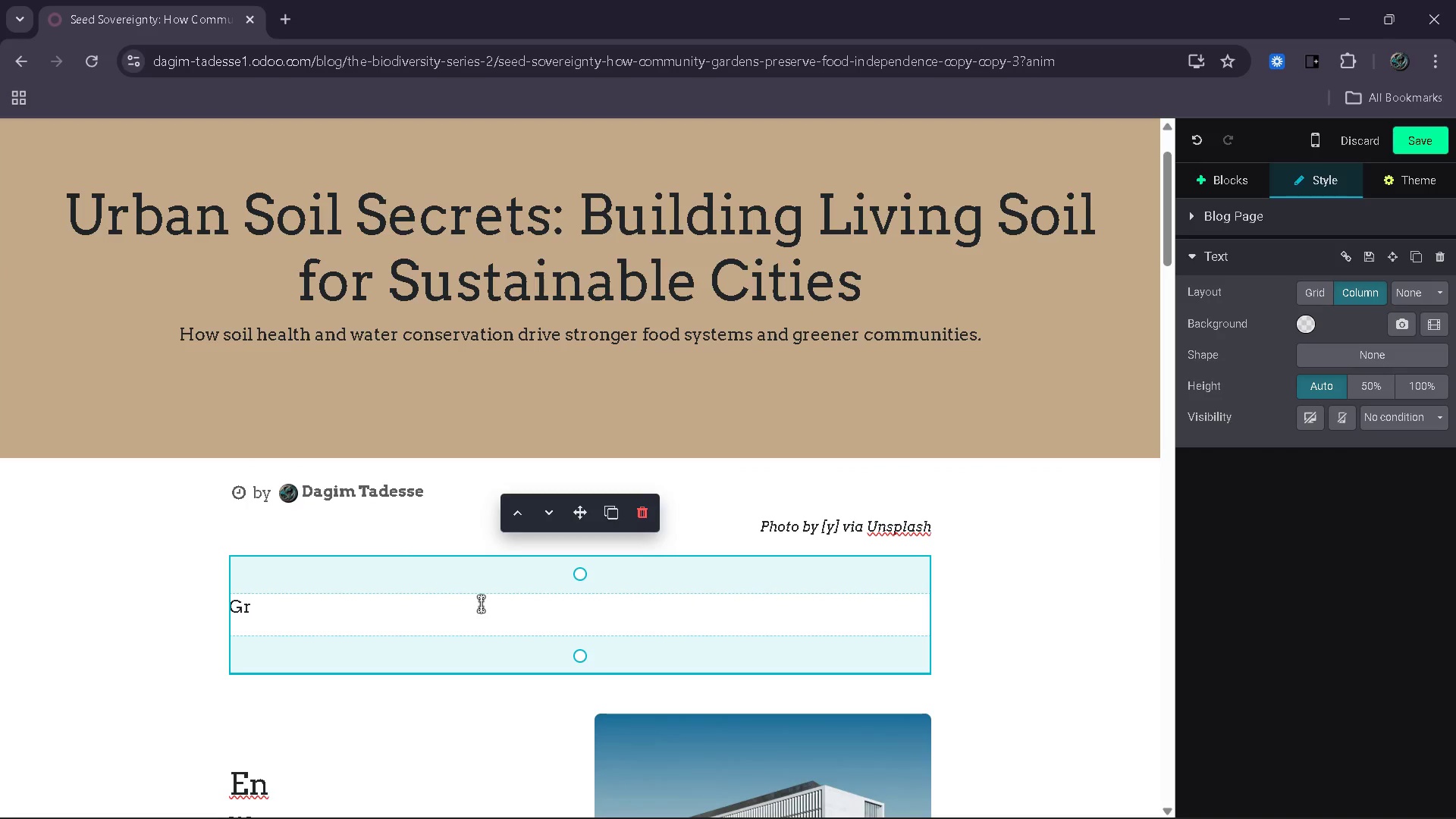 
wait(8.59)
 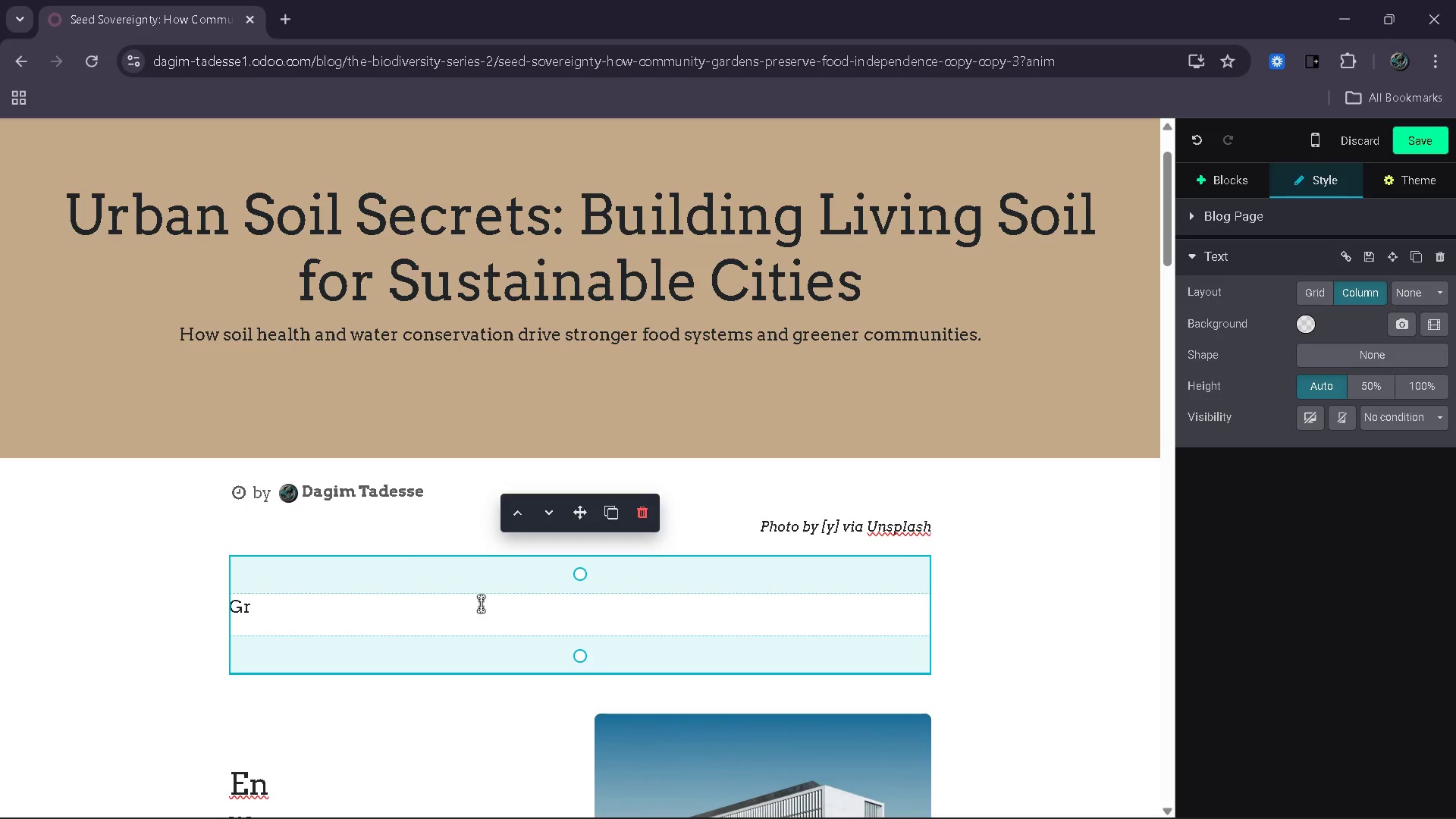 
left_click([1426, 143])
 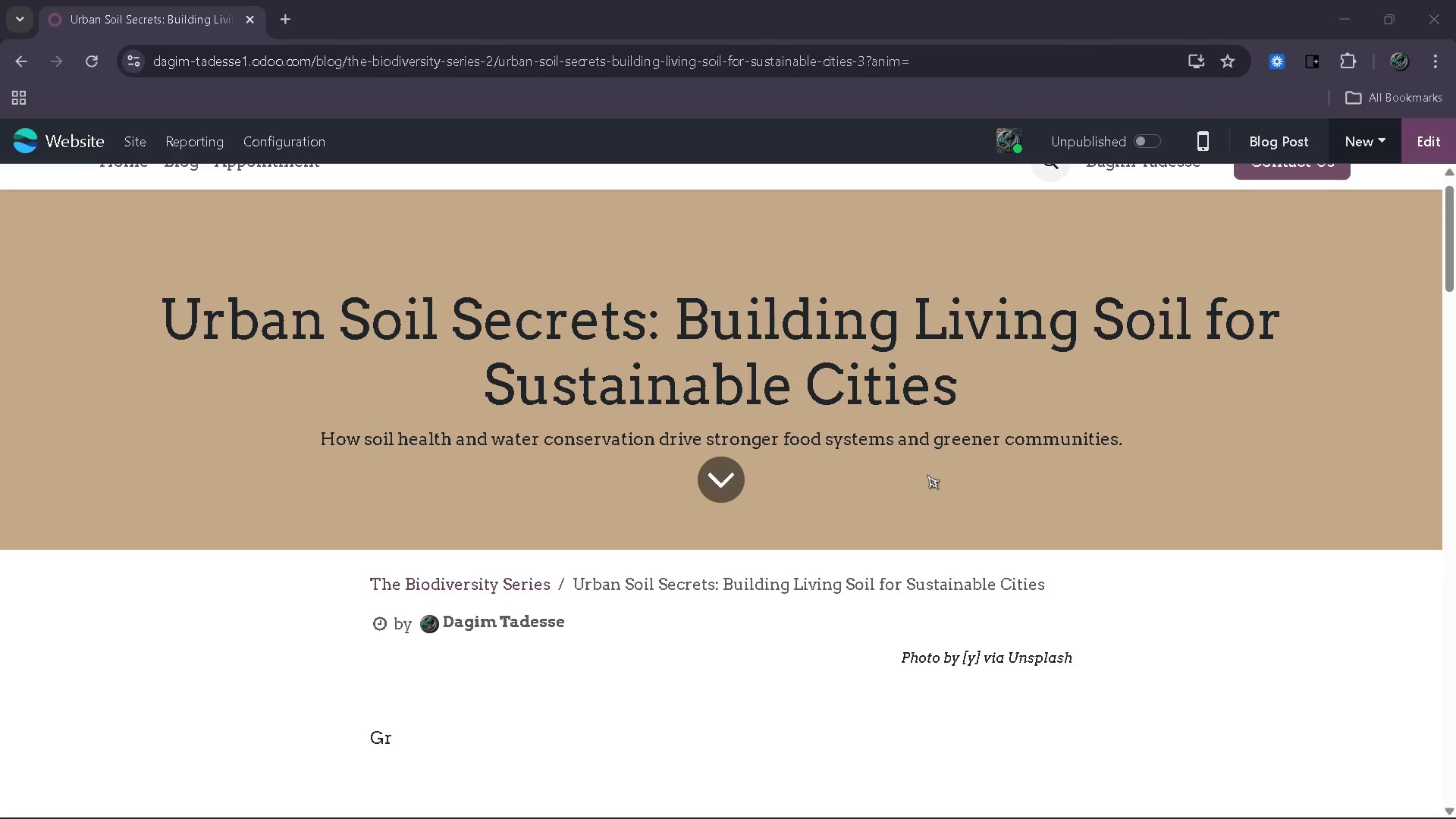 
wait(5.7)
 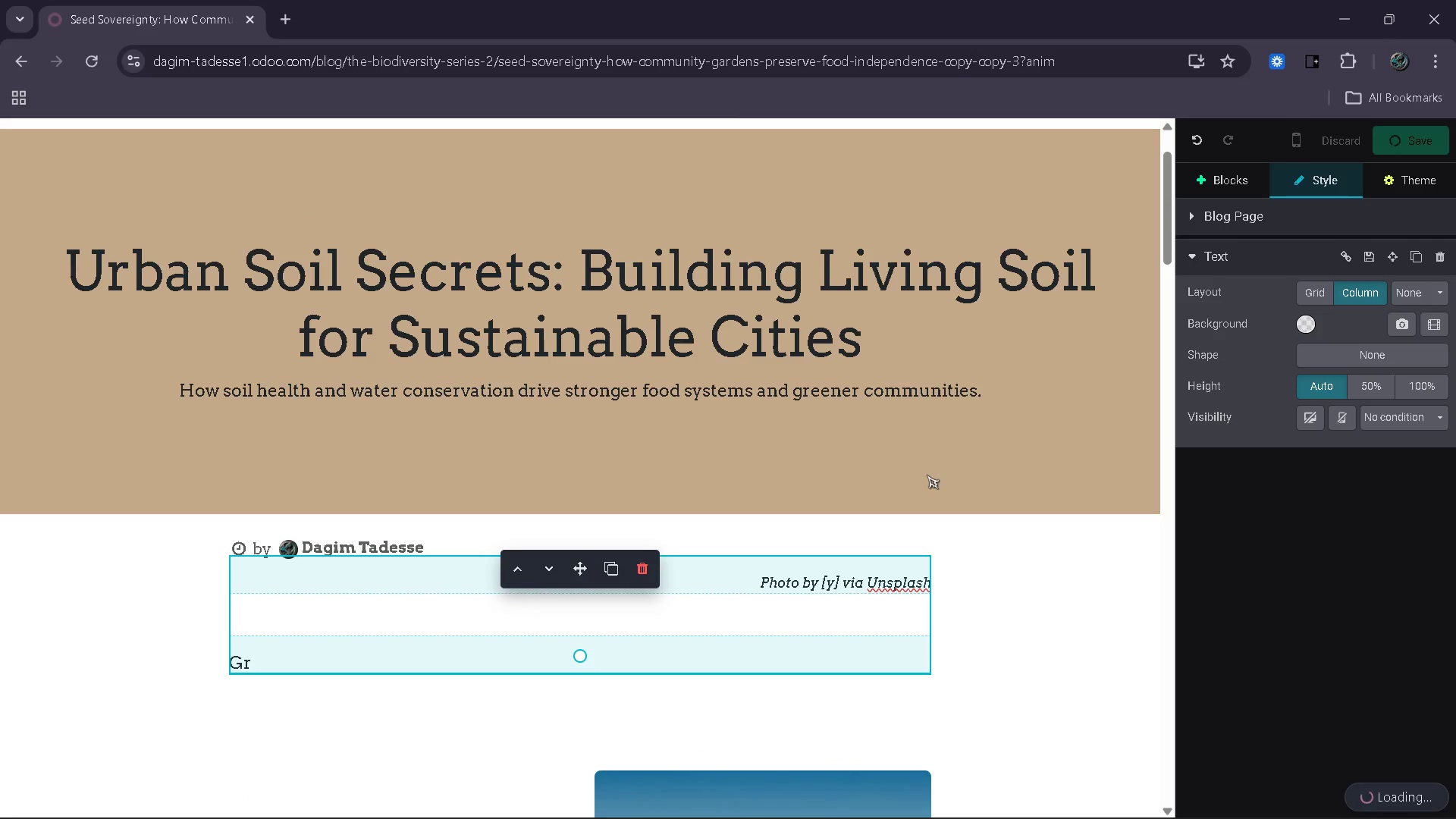 
left_click([590, 247])
 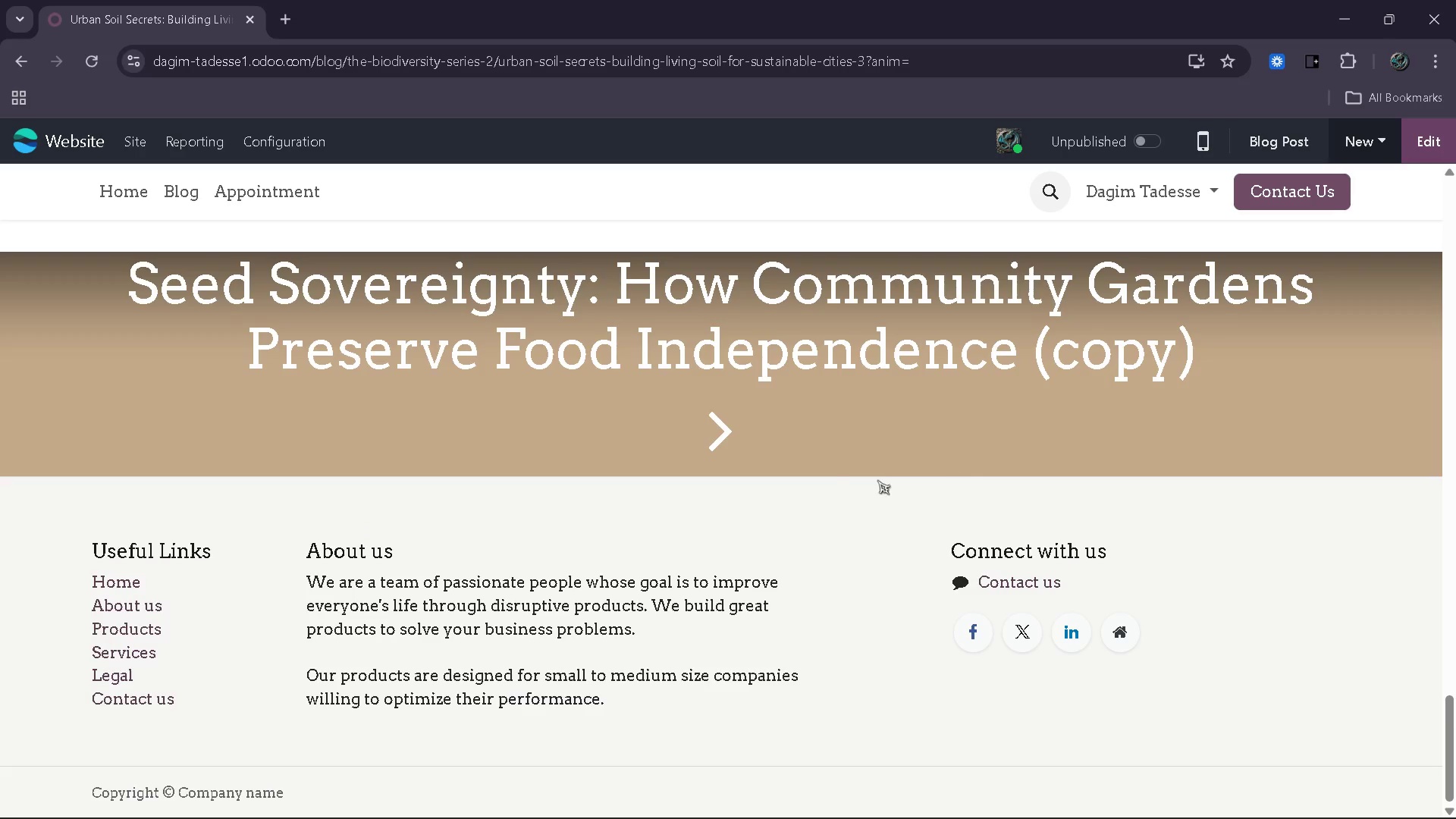 
left_click([717, 438])
 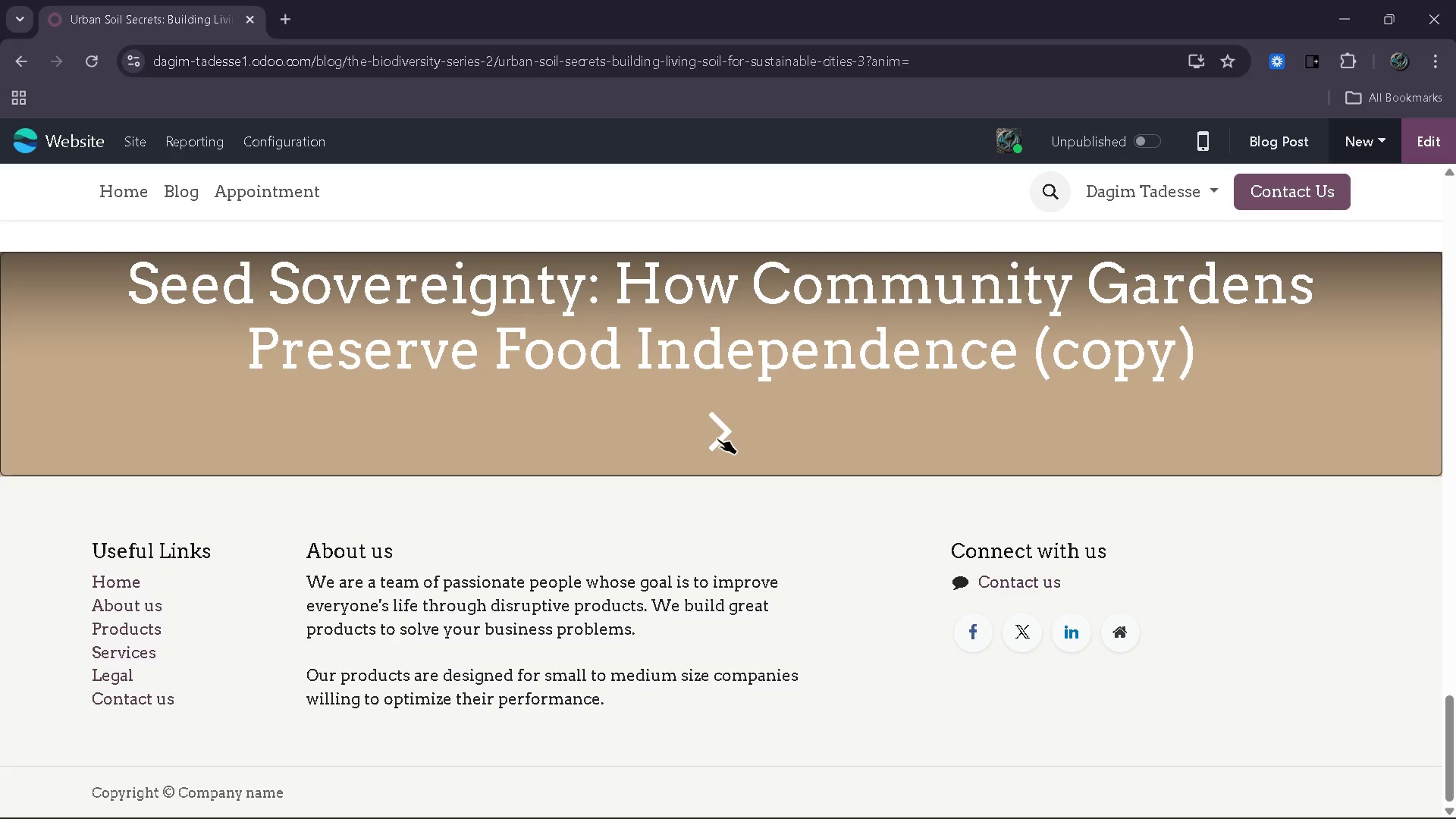 
mouse_move([742, 420])
 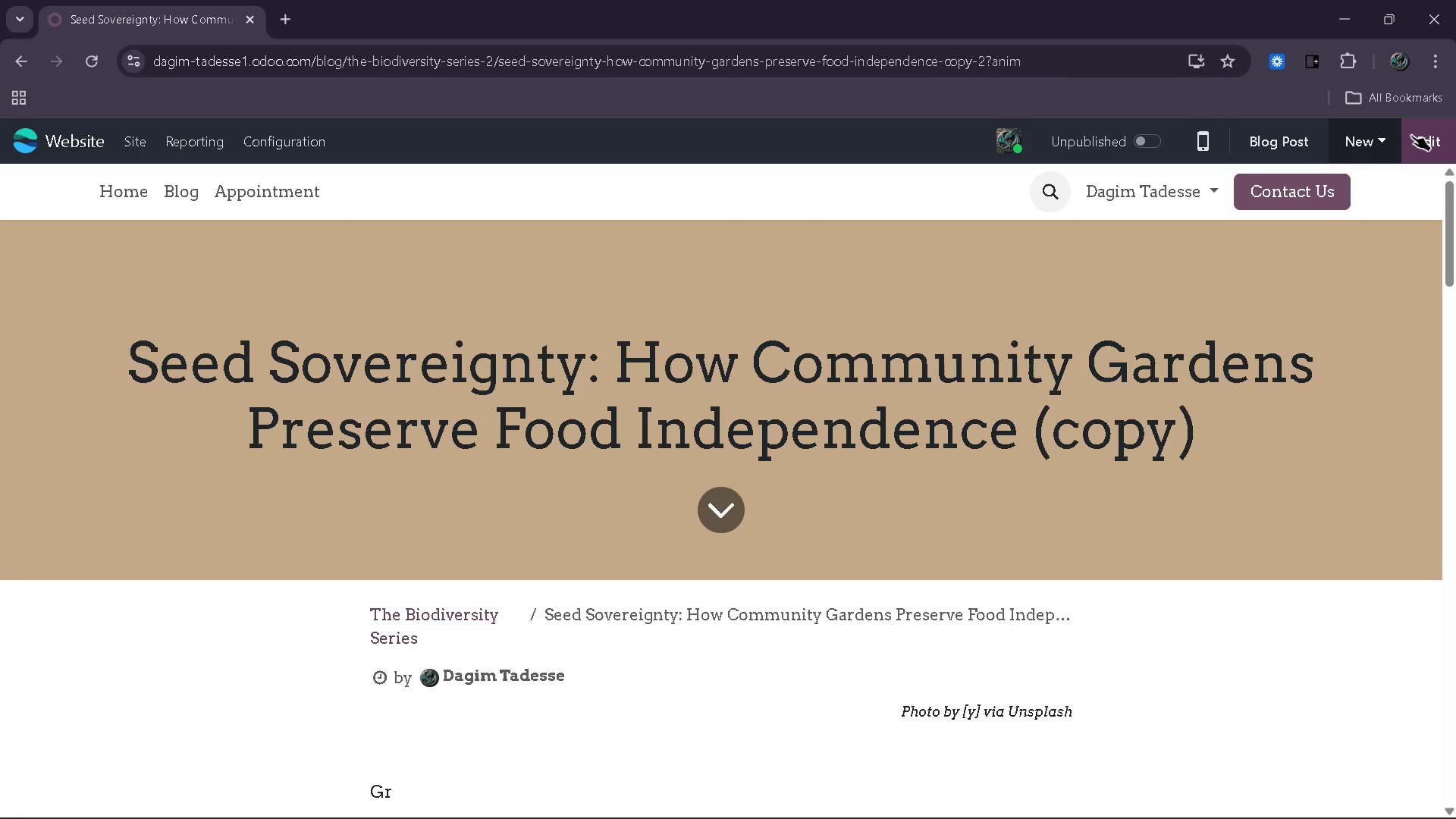 
left_click([1412, 135])
 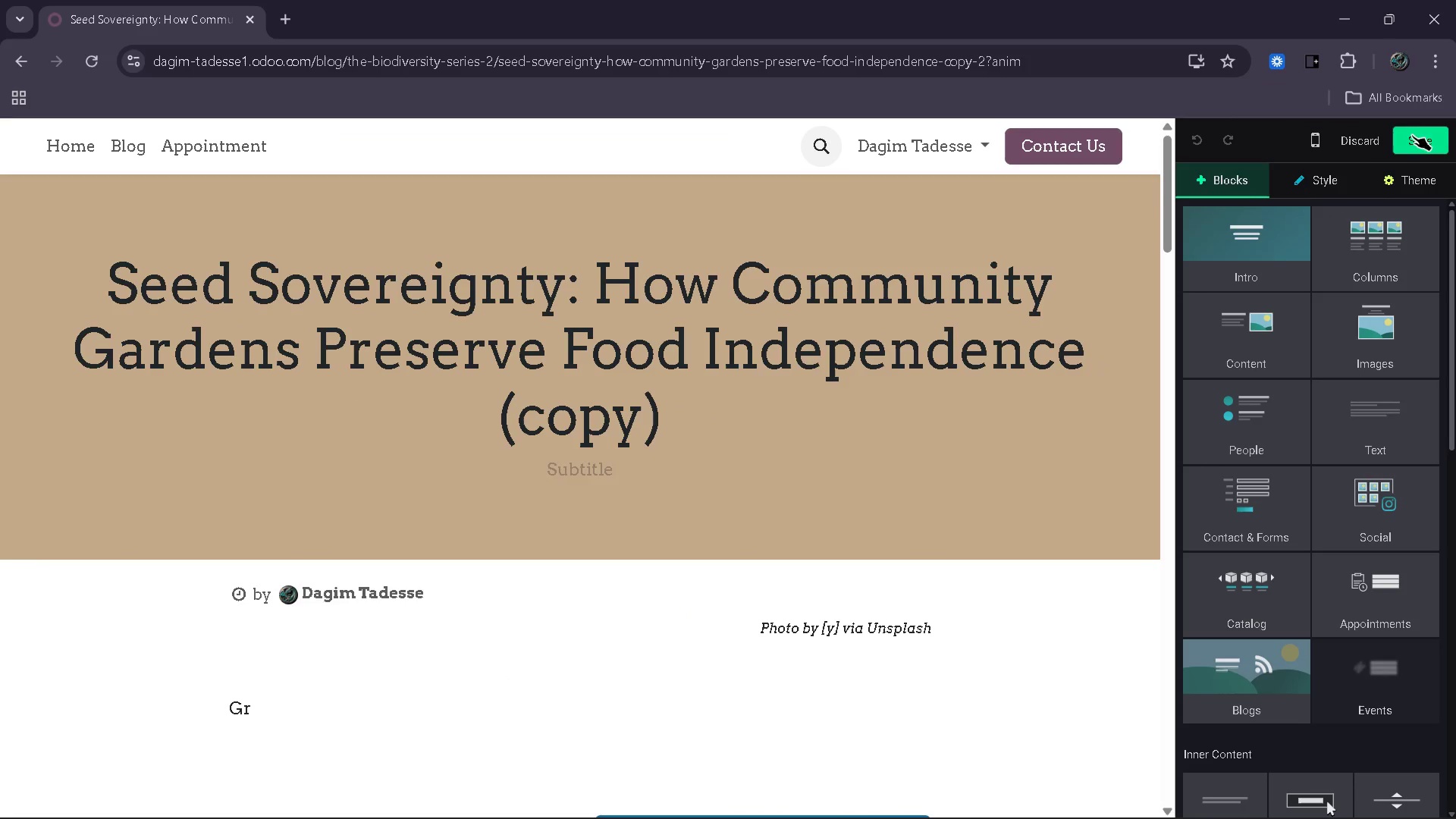 
wait(5.72)
 